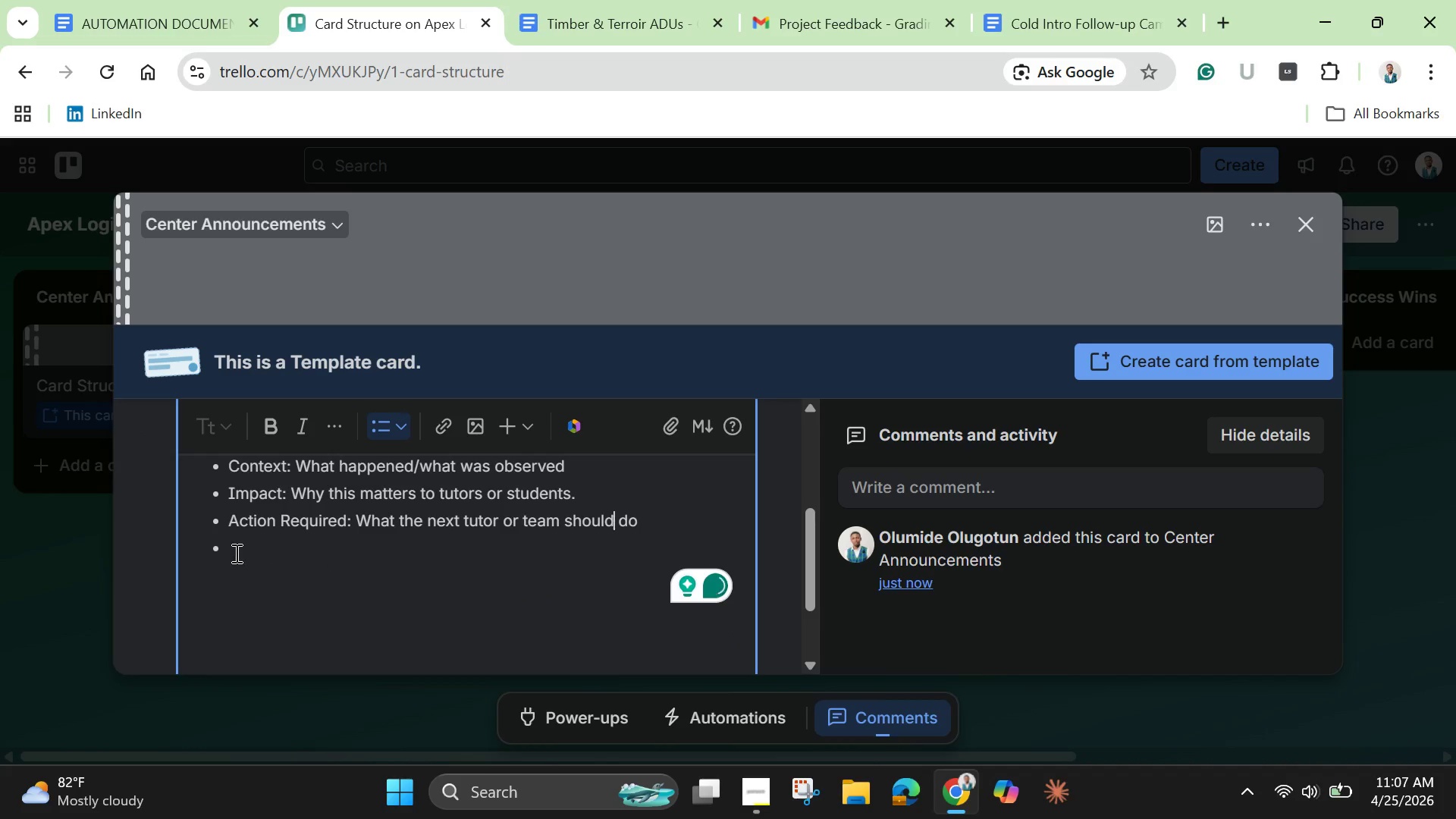 
type(Report )
 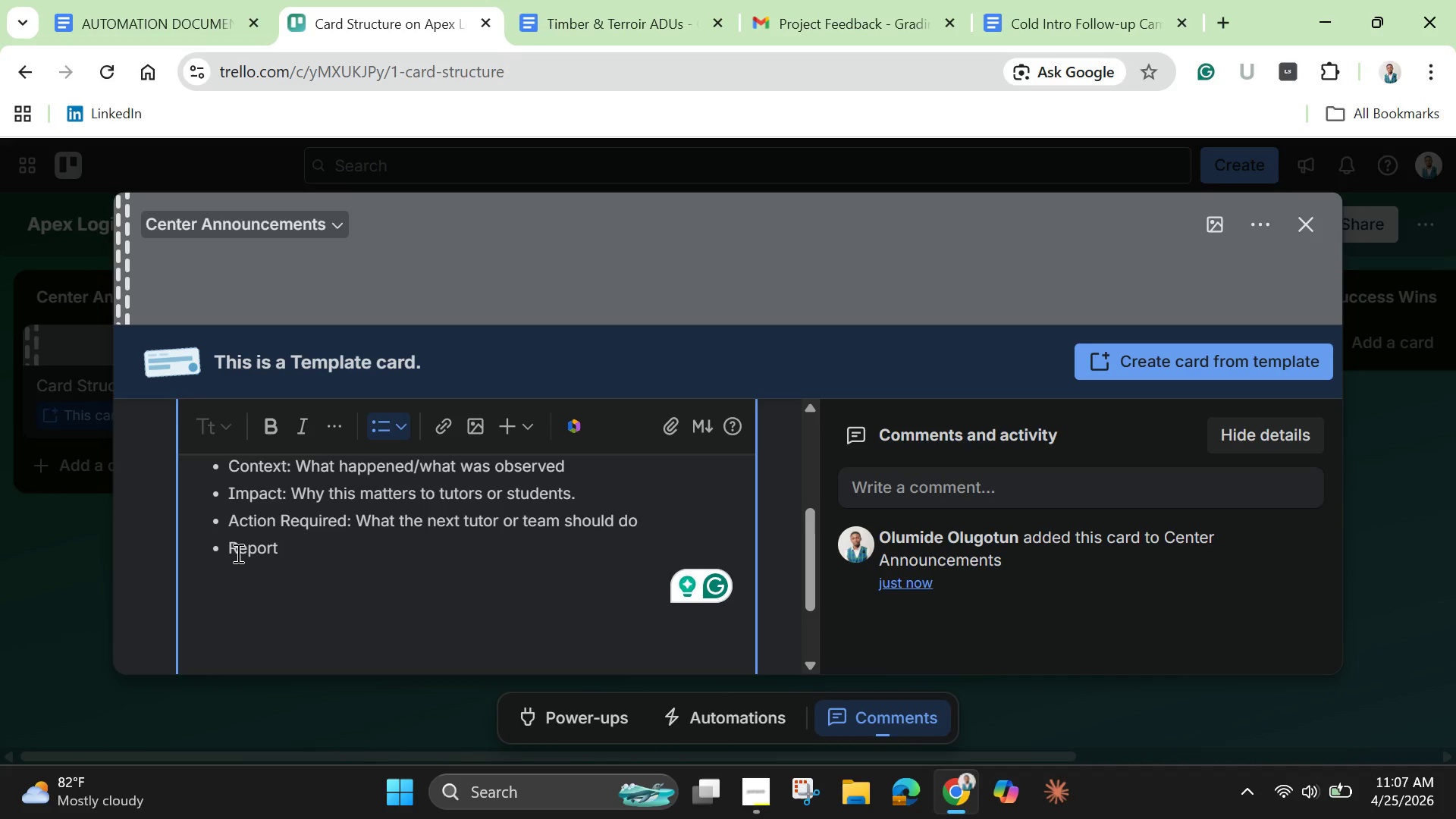 
wait(7.89)
 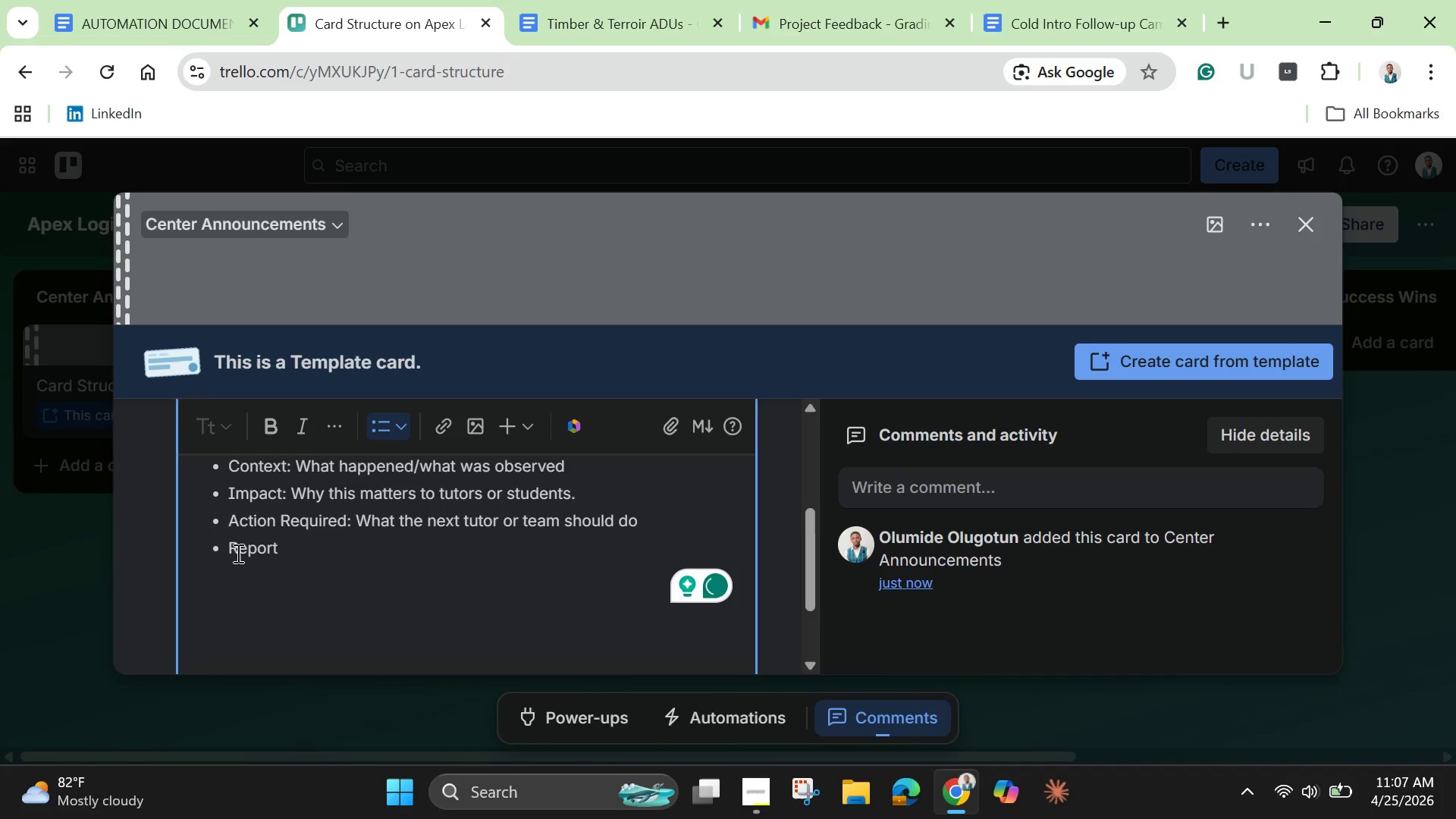 
type(By: )
 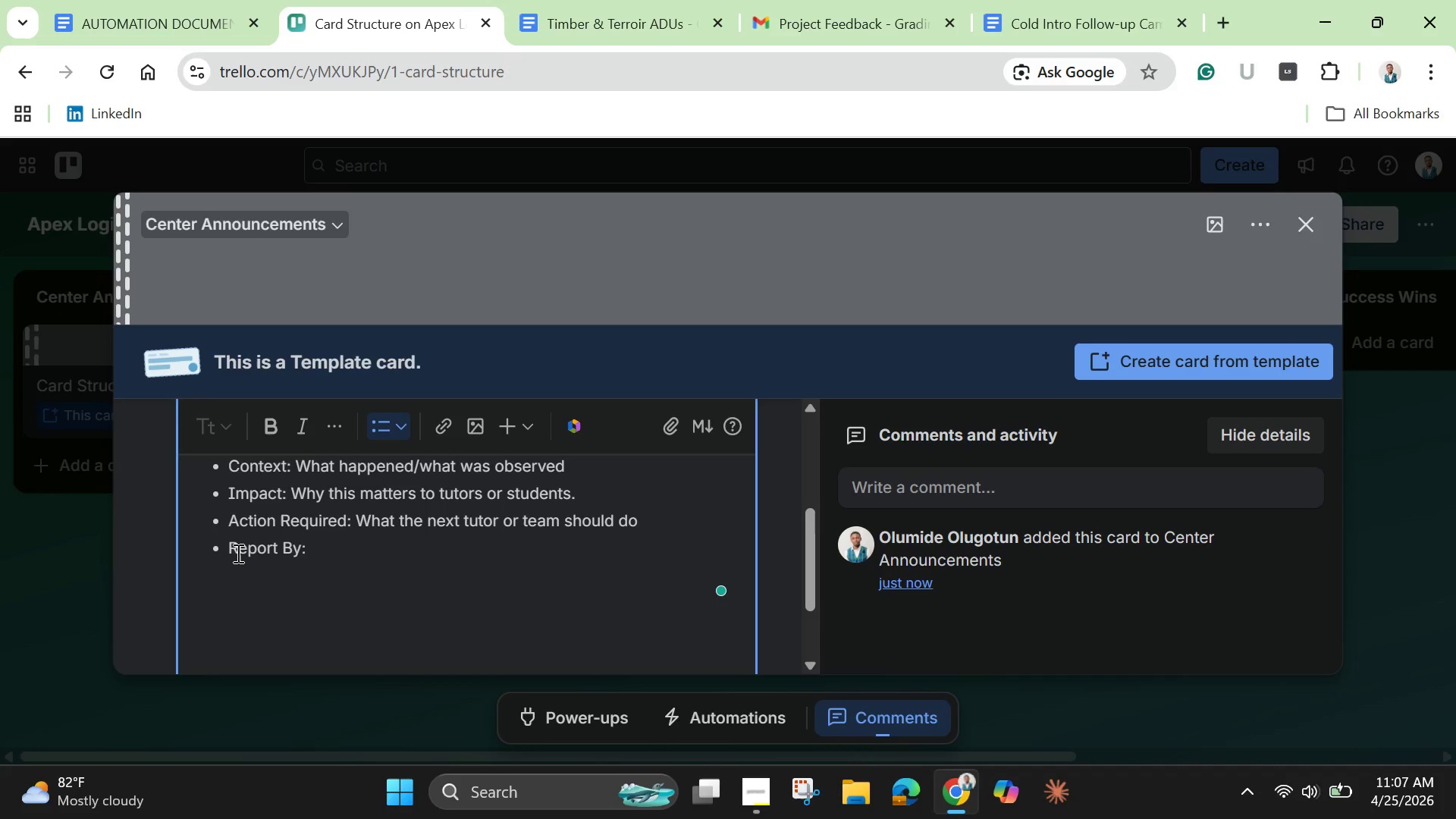 
wait(5.45)
 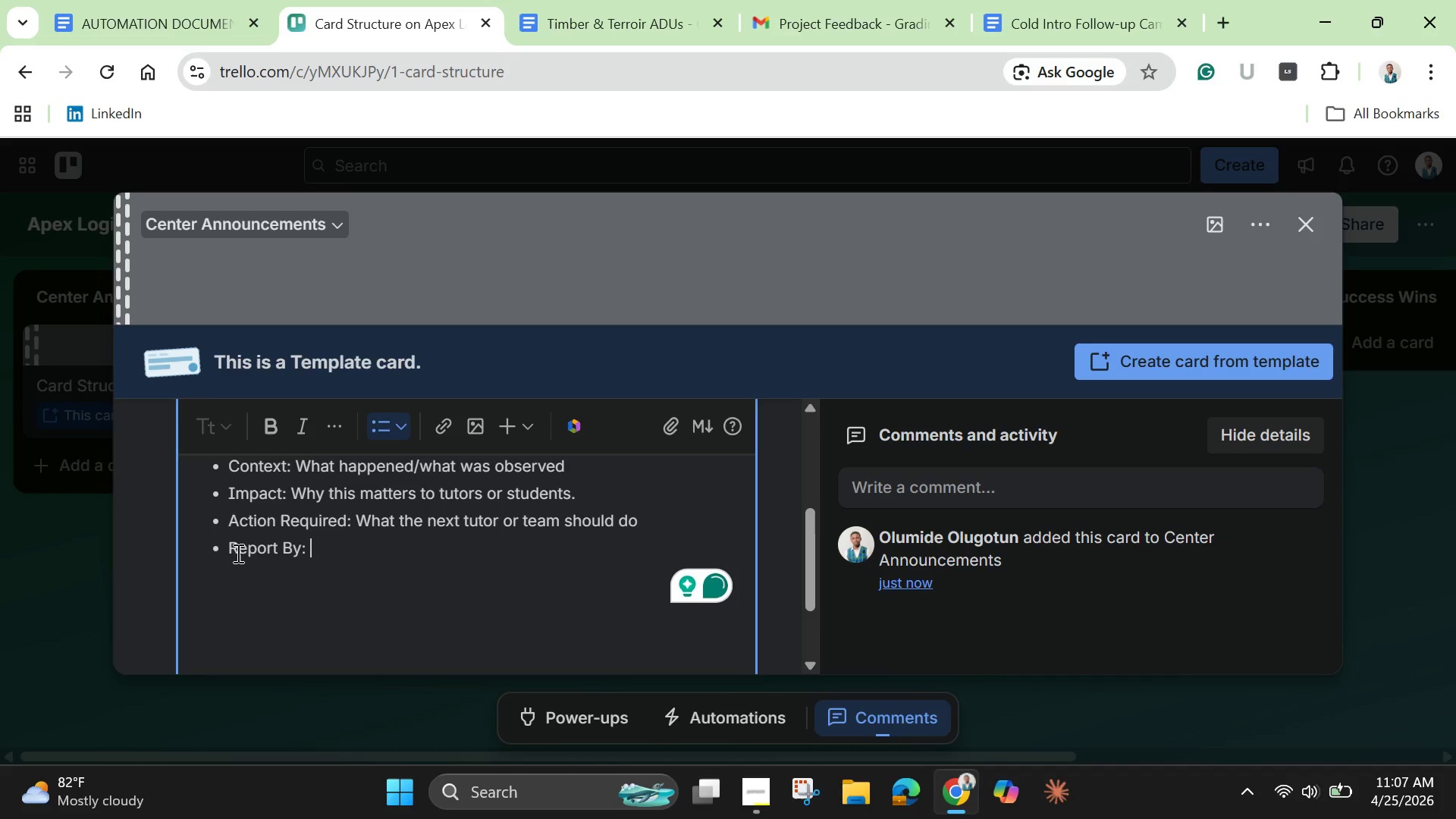 
type(Tutor name or role)
 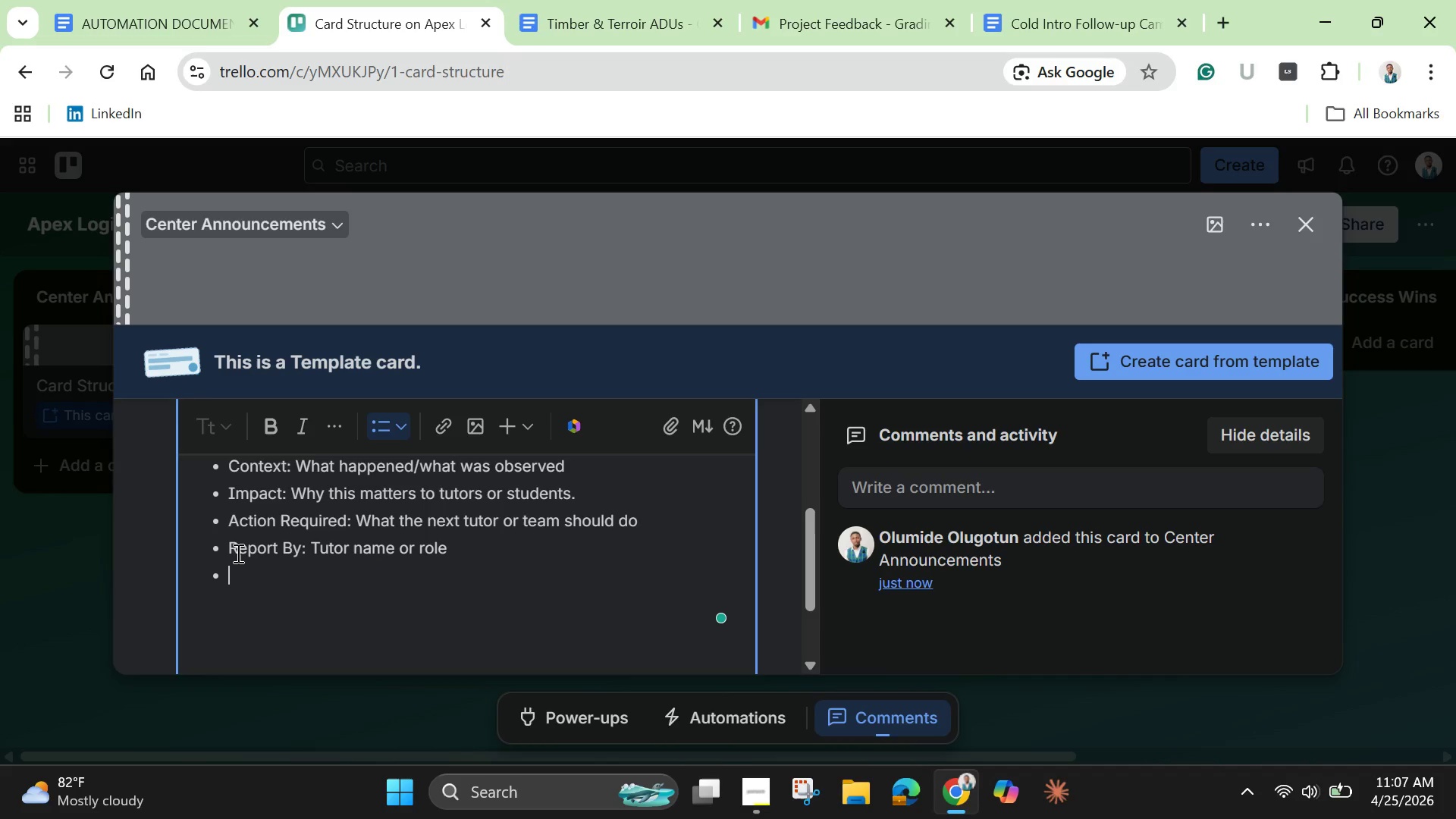 
key(Enter)
 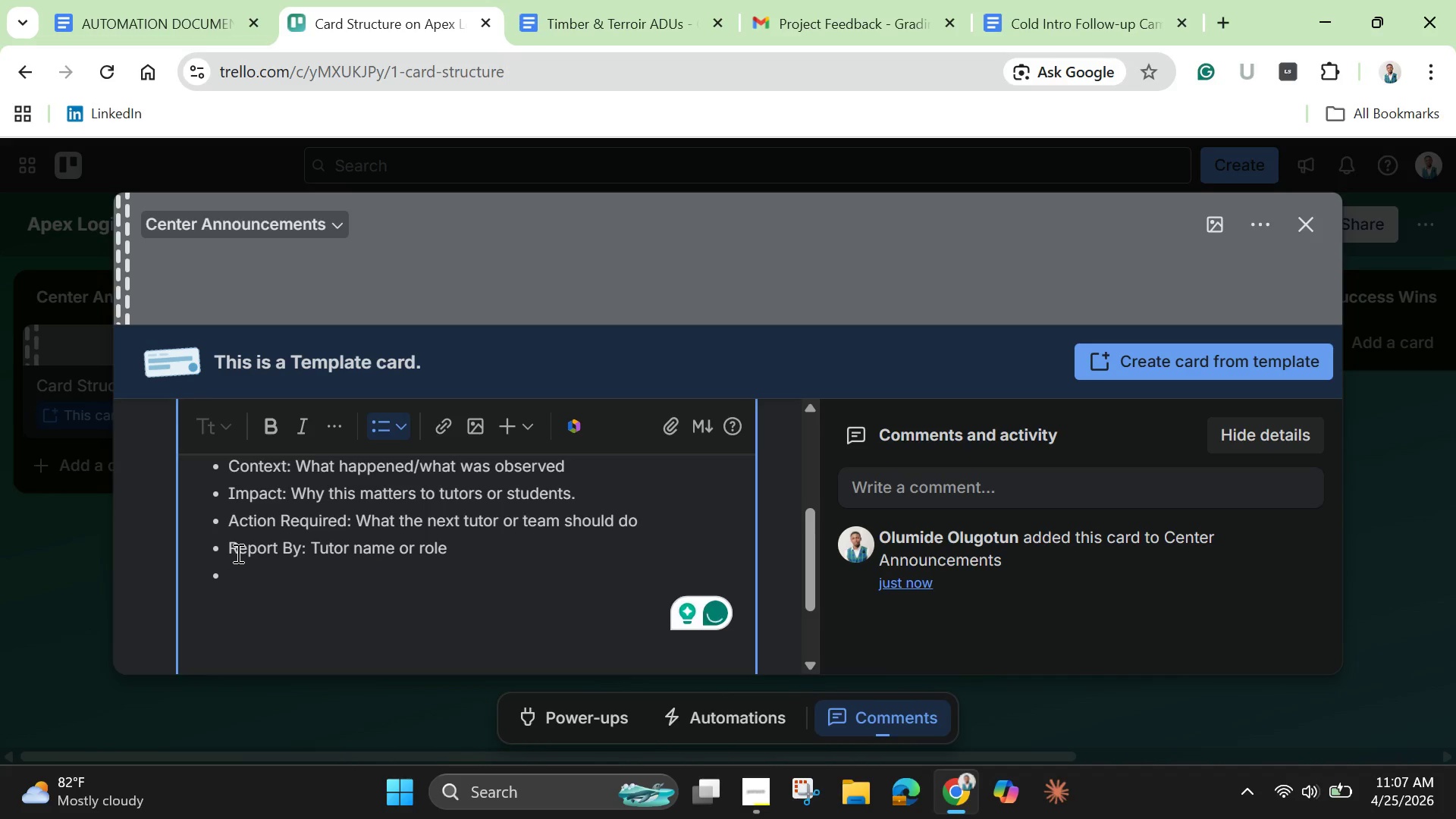 
type(Time Logged: date + Shift Cpm)
key(Backspace)
type(ntext)
key(Backspace)
key(Backspace)
key(Backspace)
key(Backspace)
key(Backspace)
key(Backspace)
type(ontext. )
 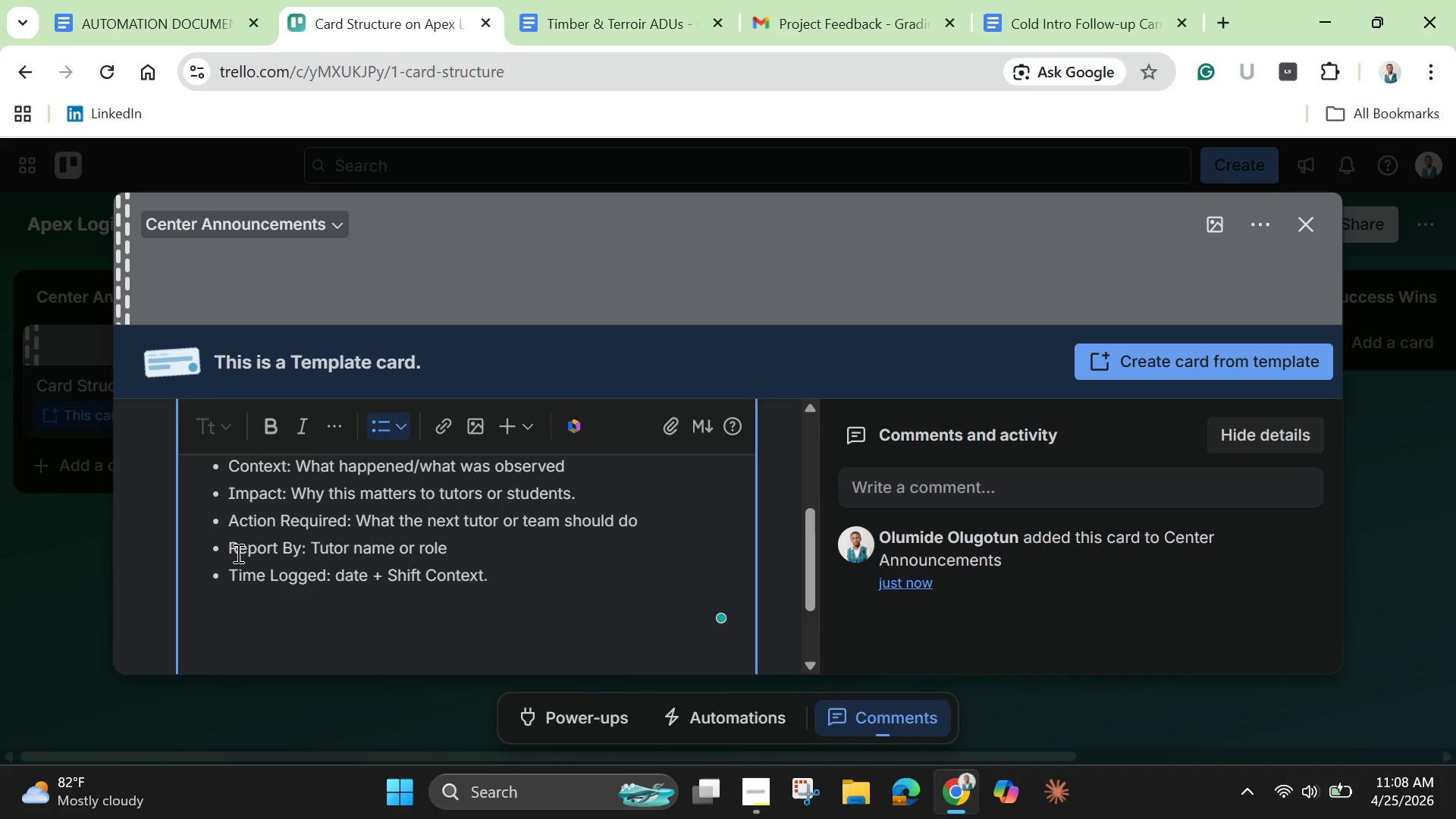 
left_click([342, 578])
 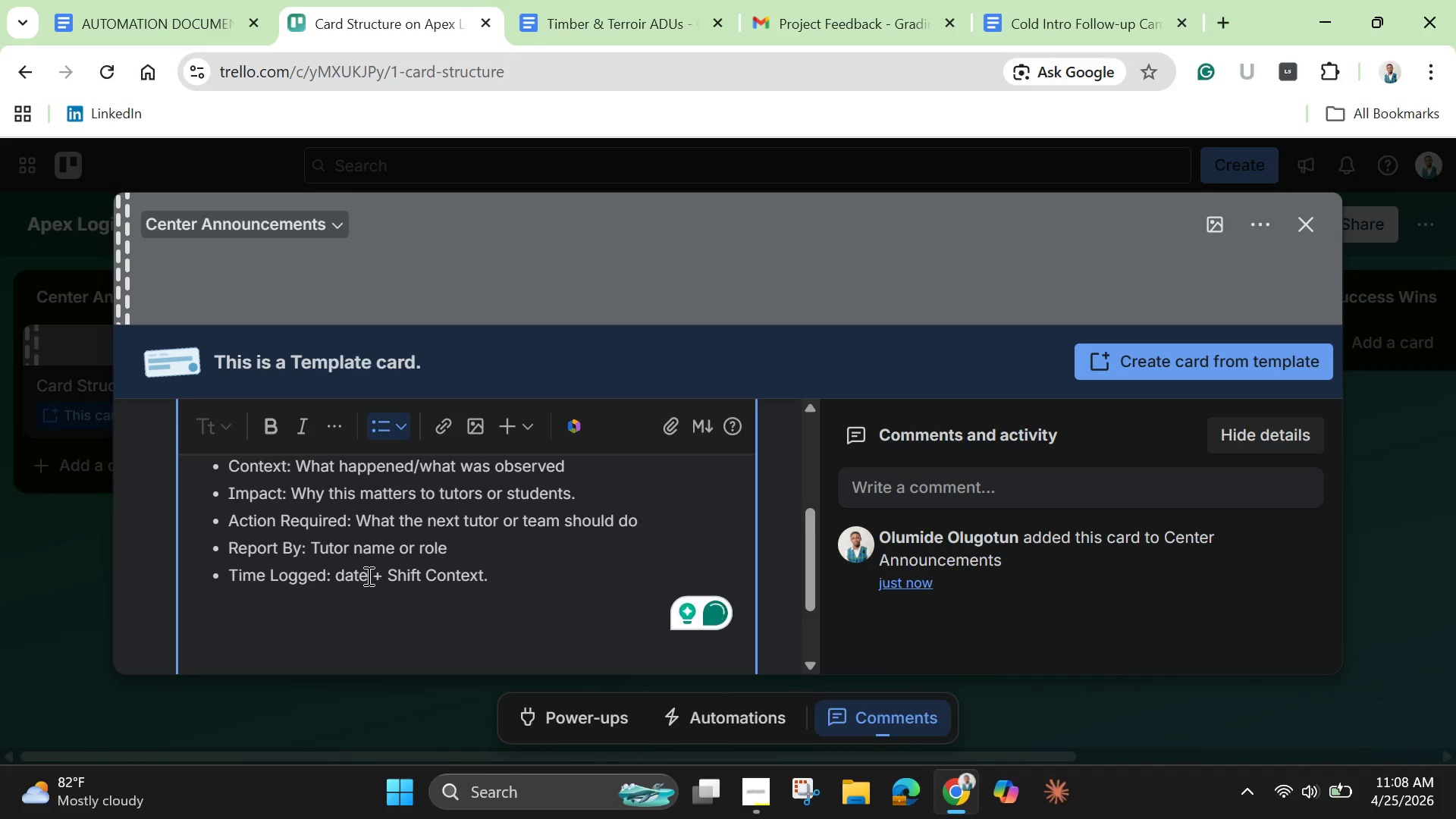 
key(Backspace)
 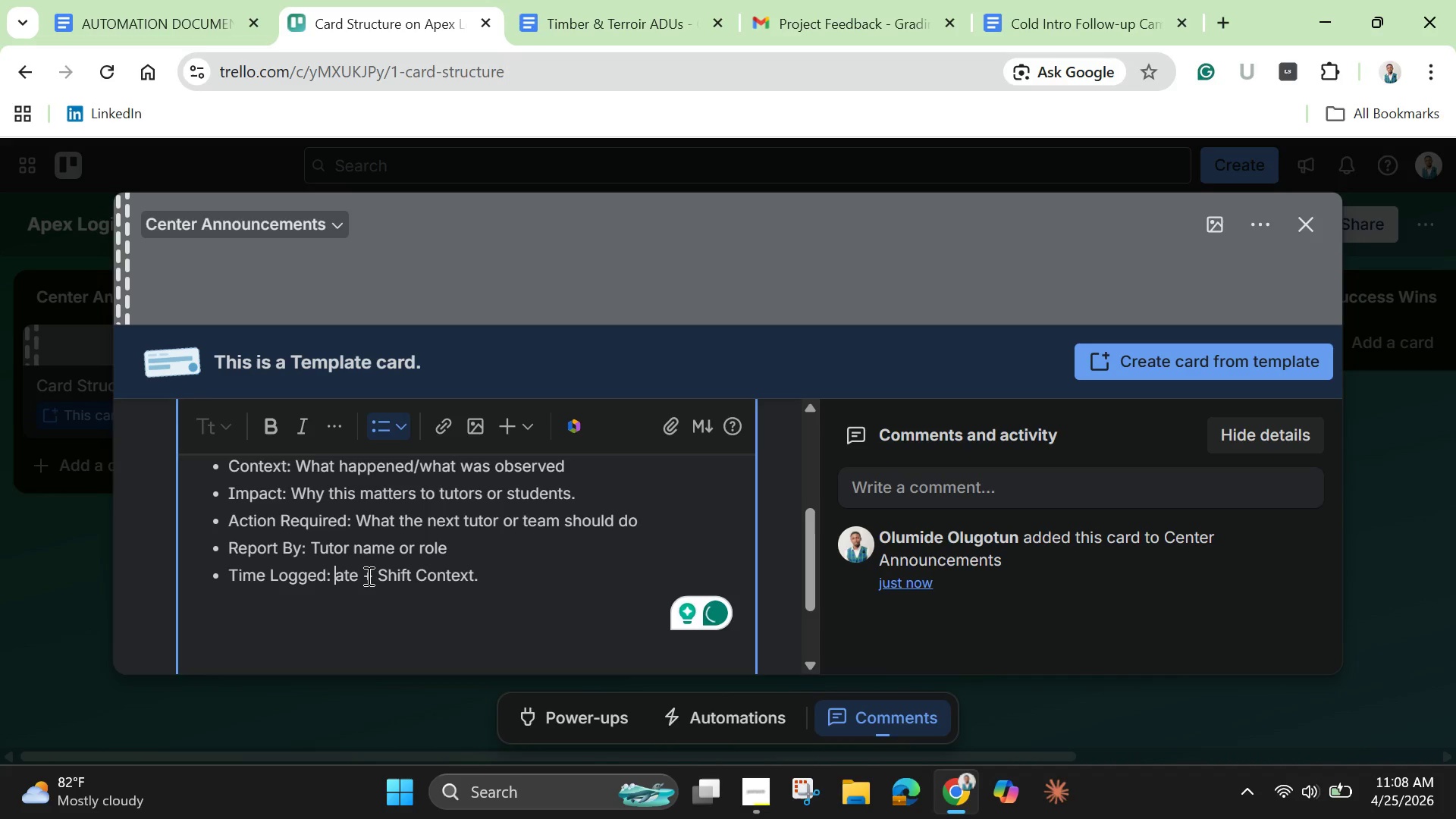 
key(Shift+D)
 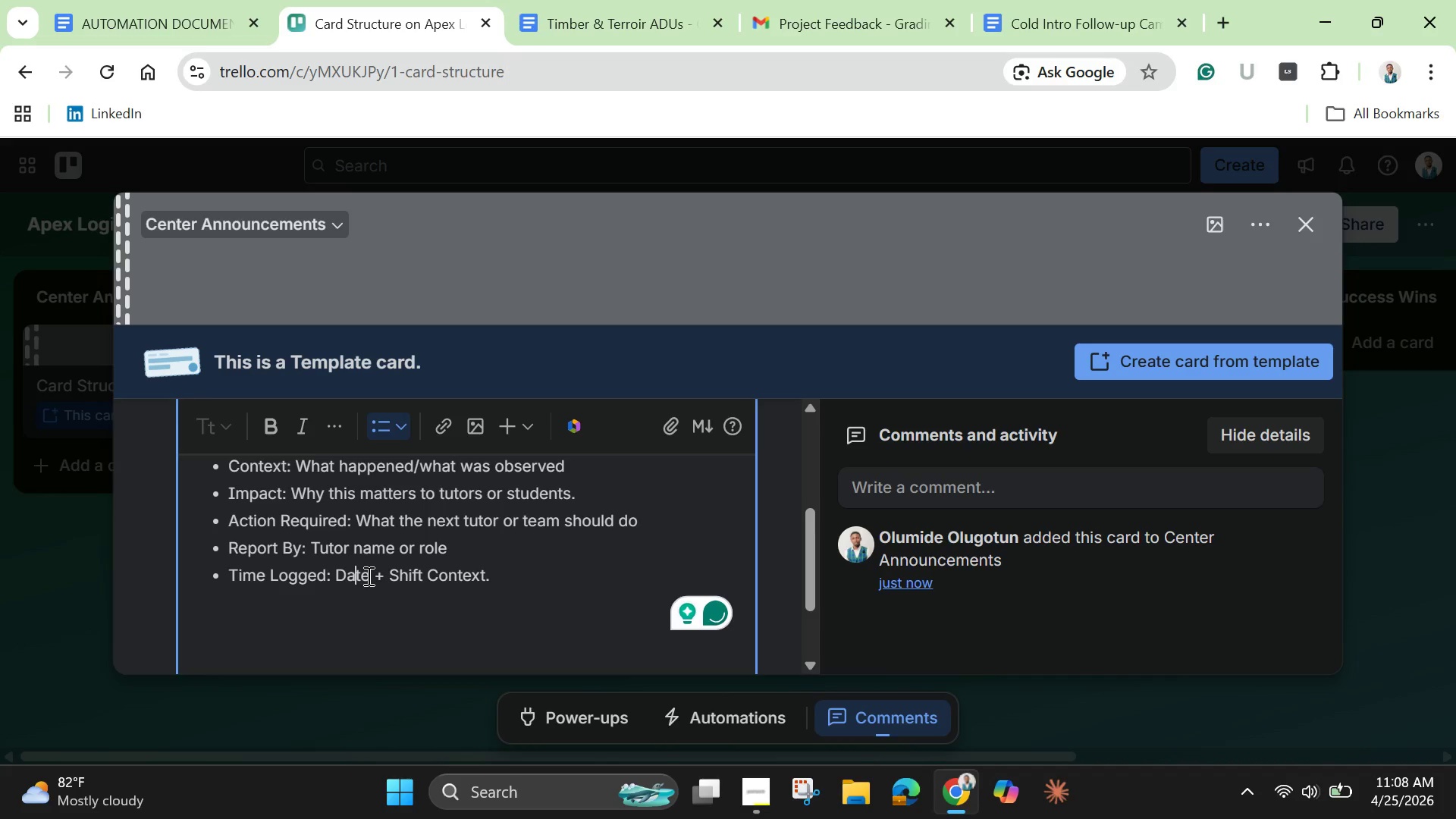 
key(ArrowRight)
 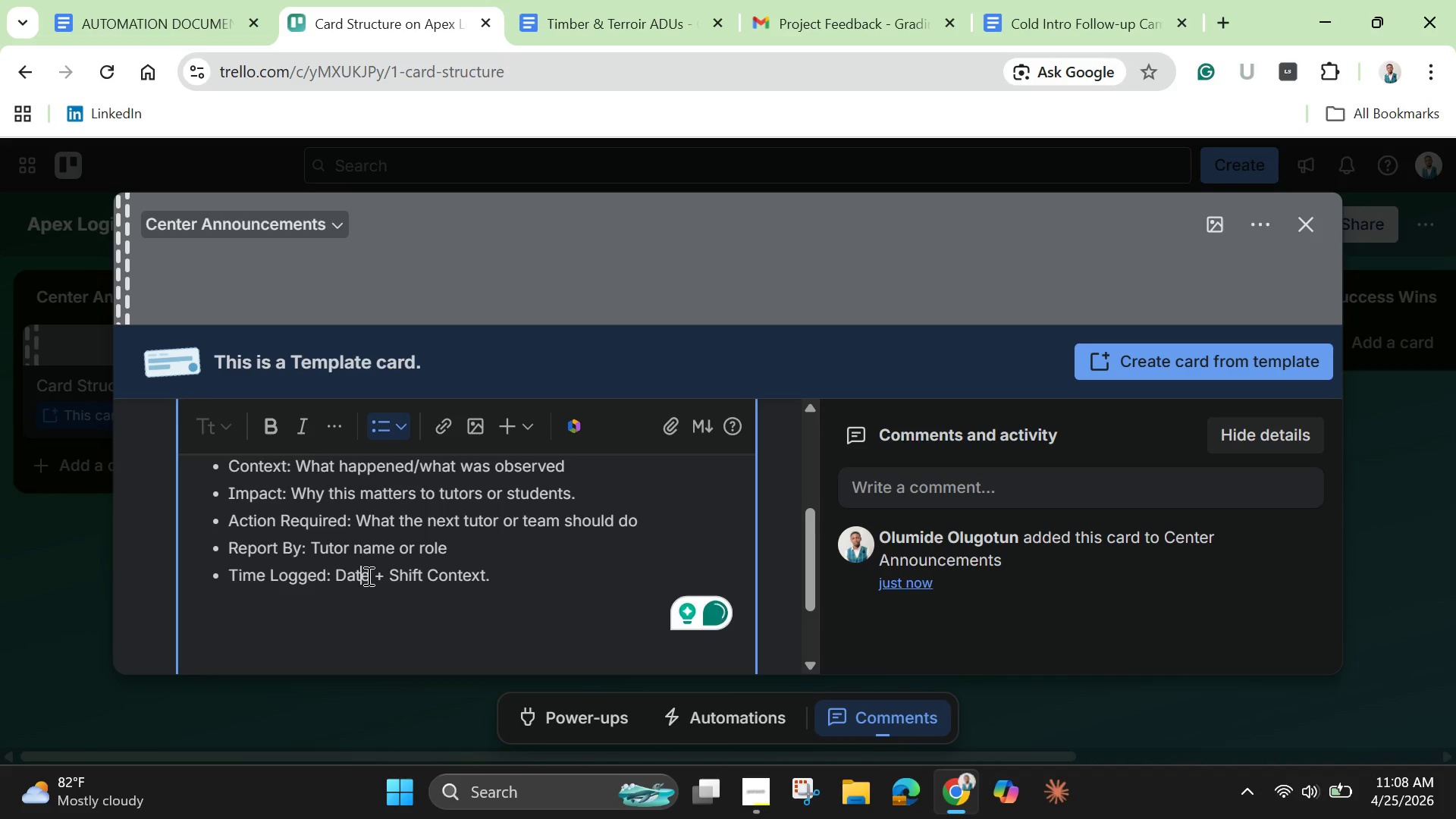 
key(ArrowRight)
 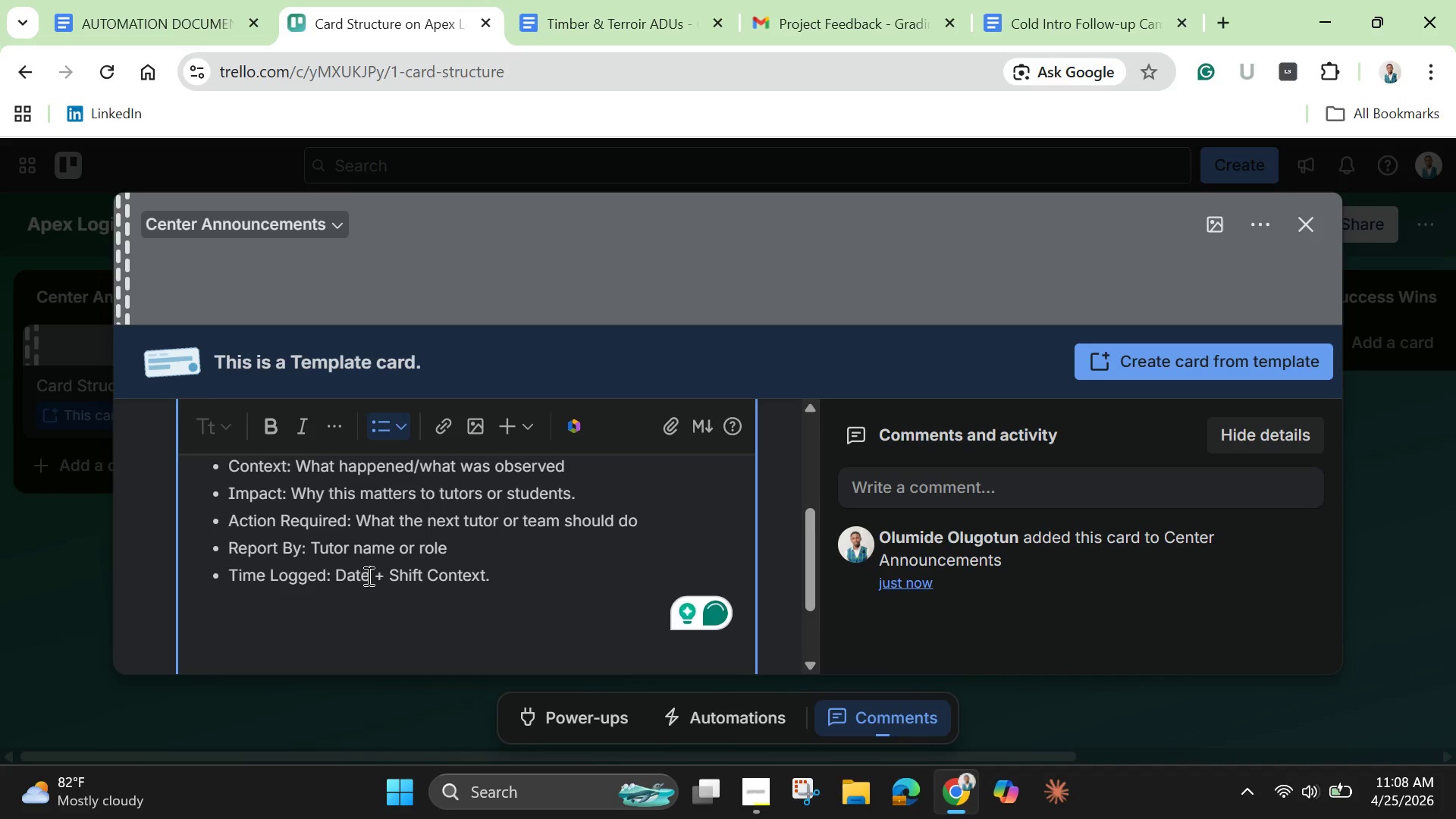 
key(ArrowRight)
 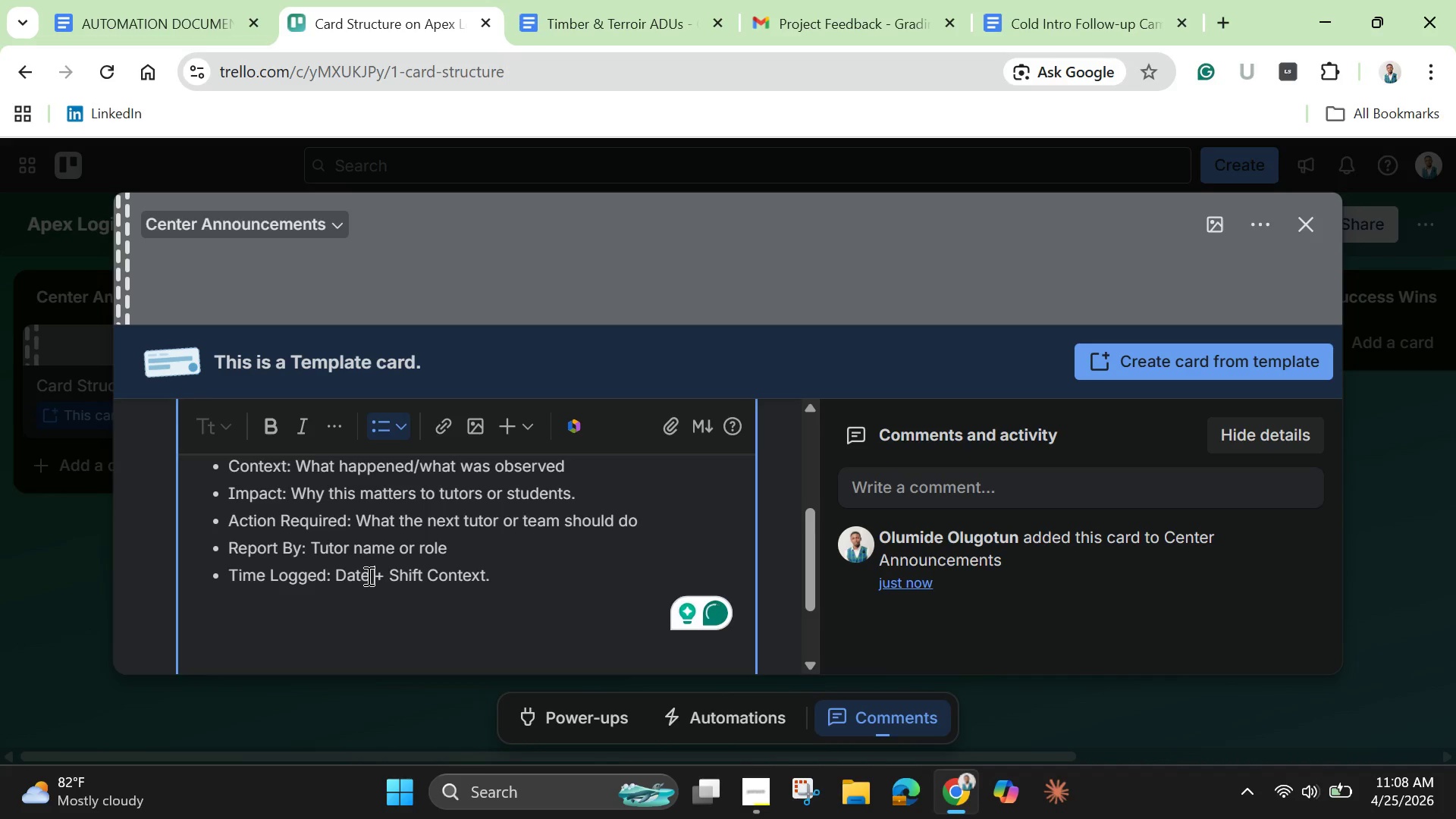 
key(ArrowRight)
 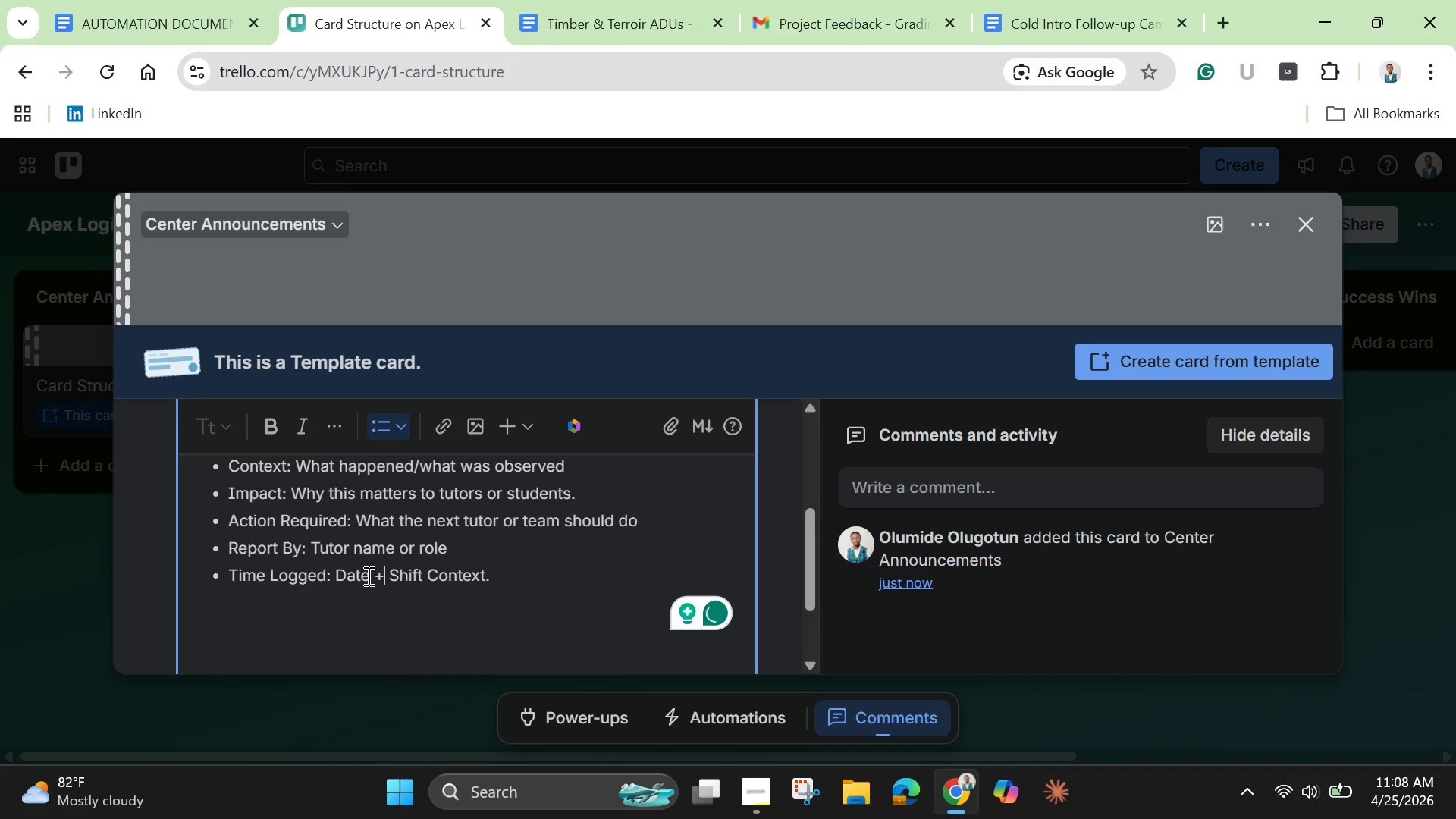 
key(ArrowRight)
 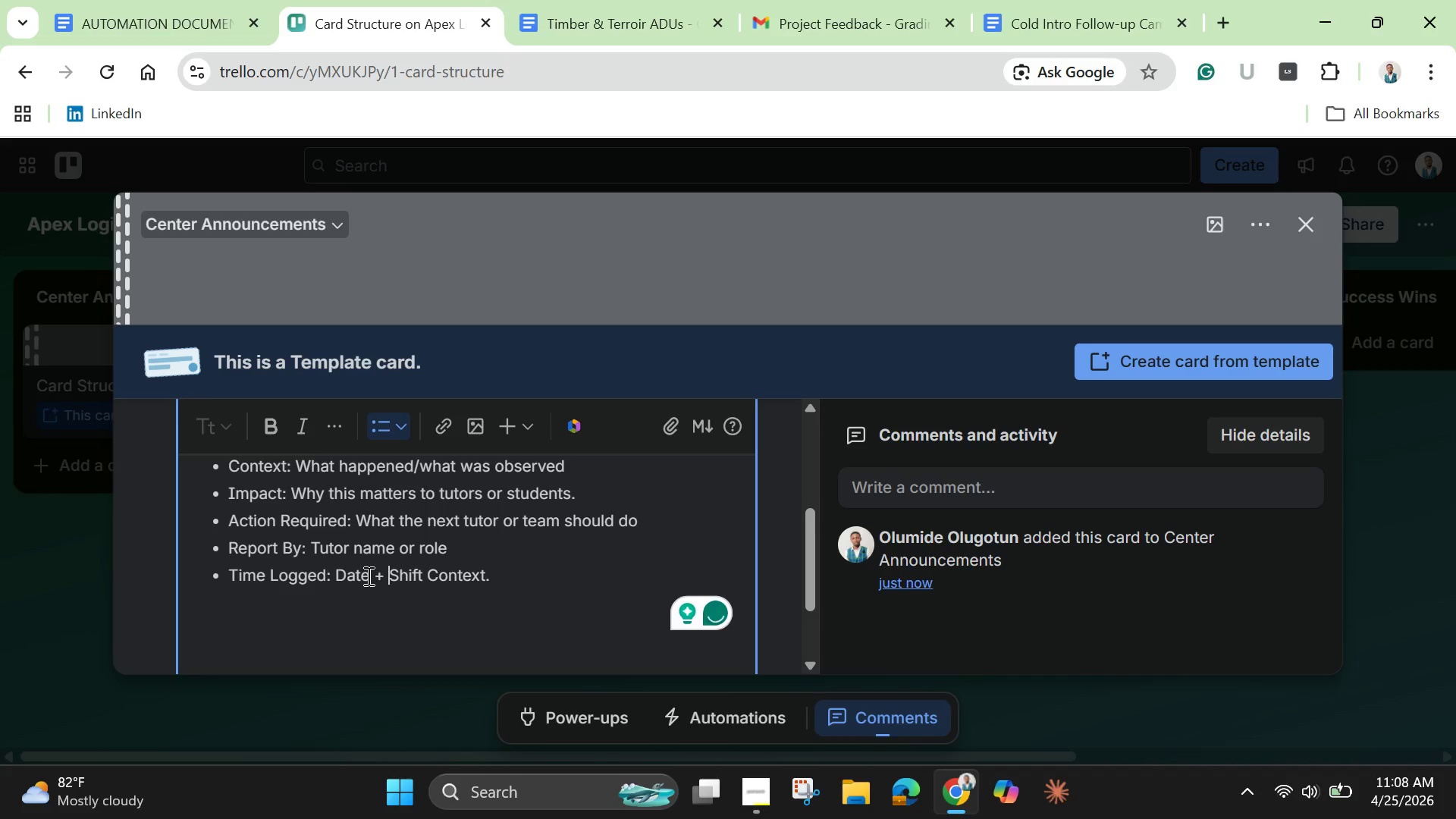 
key(ArrowRight)
 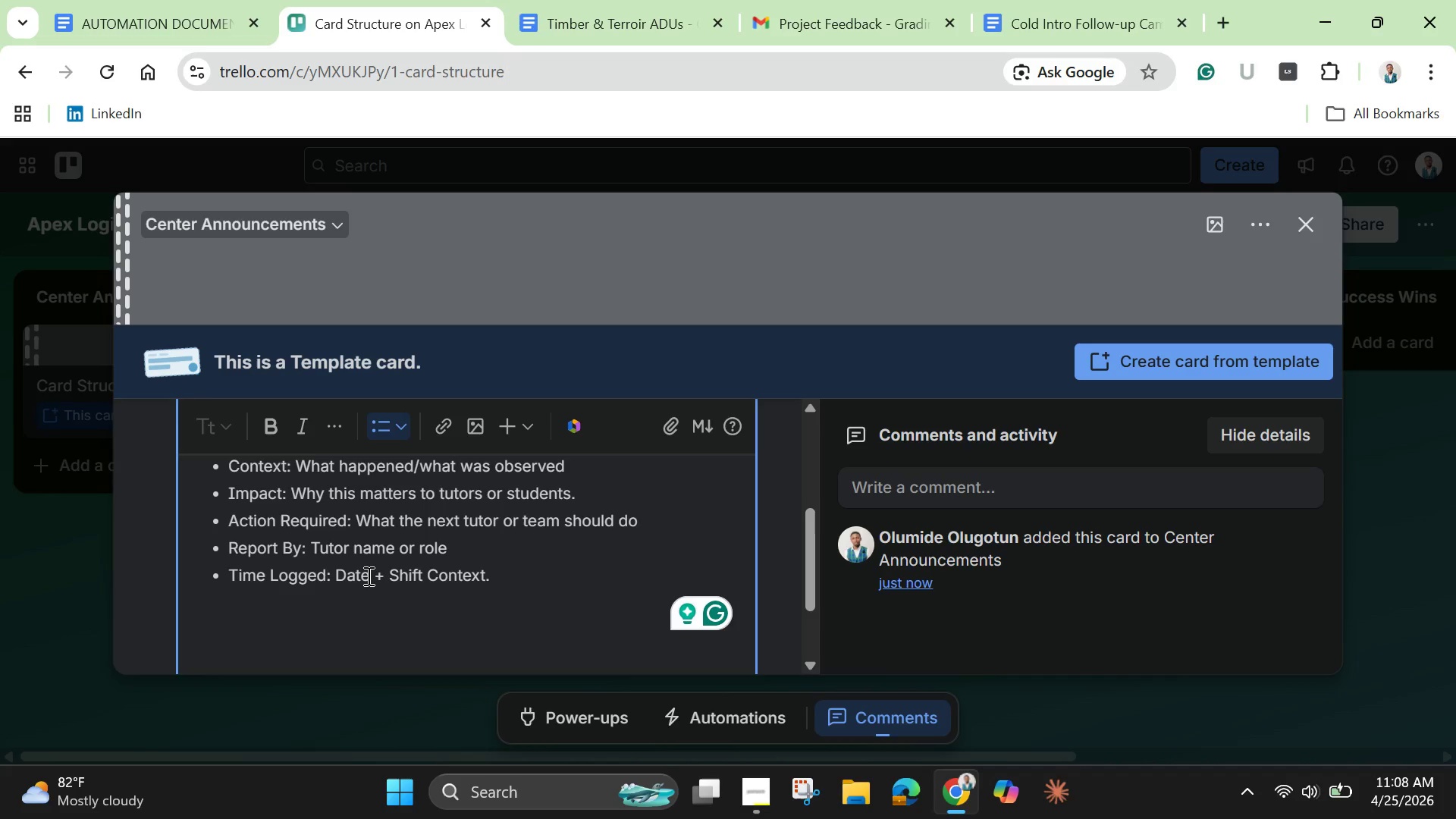 
wait(35.02)
 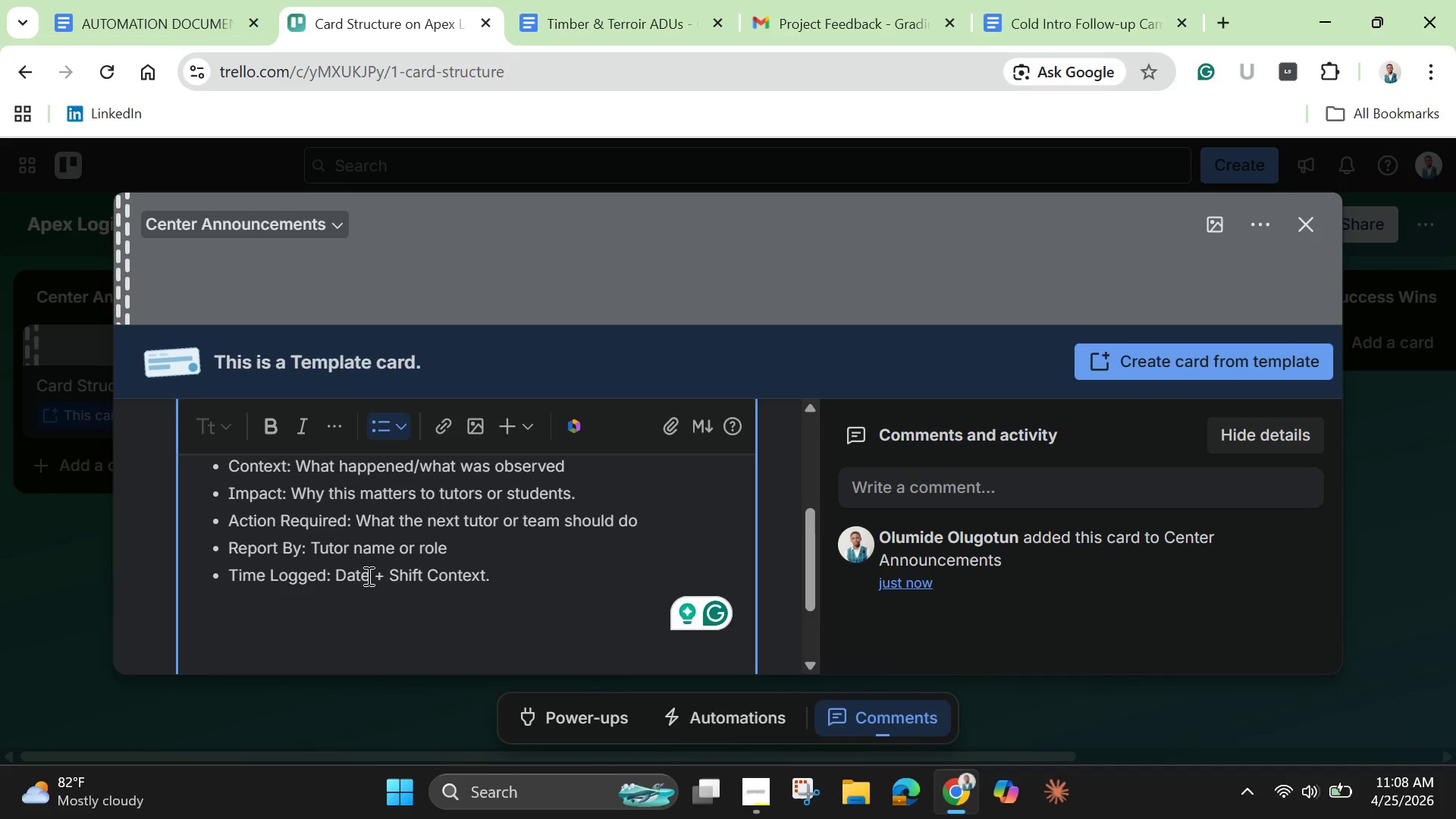 
scroll: coordinate [678, 578], scroll_direction: down, amount: 2.0
 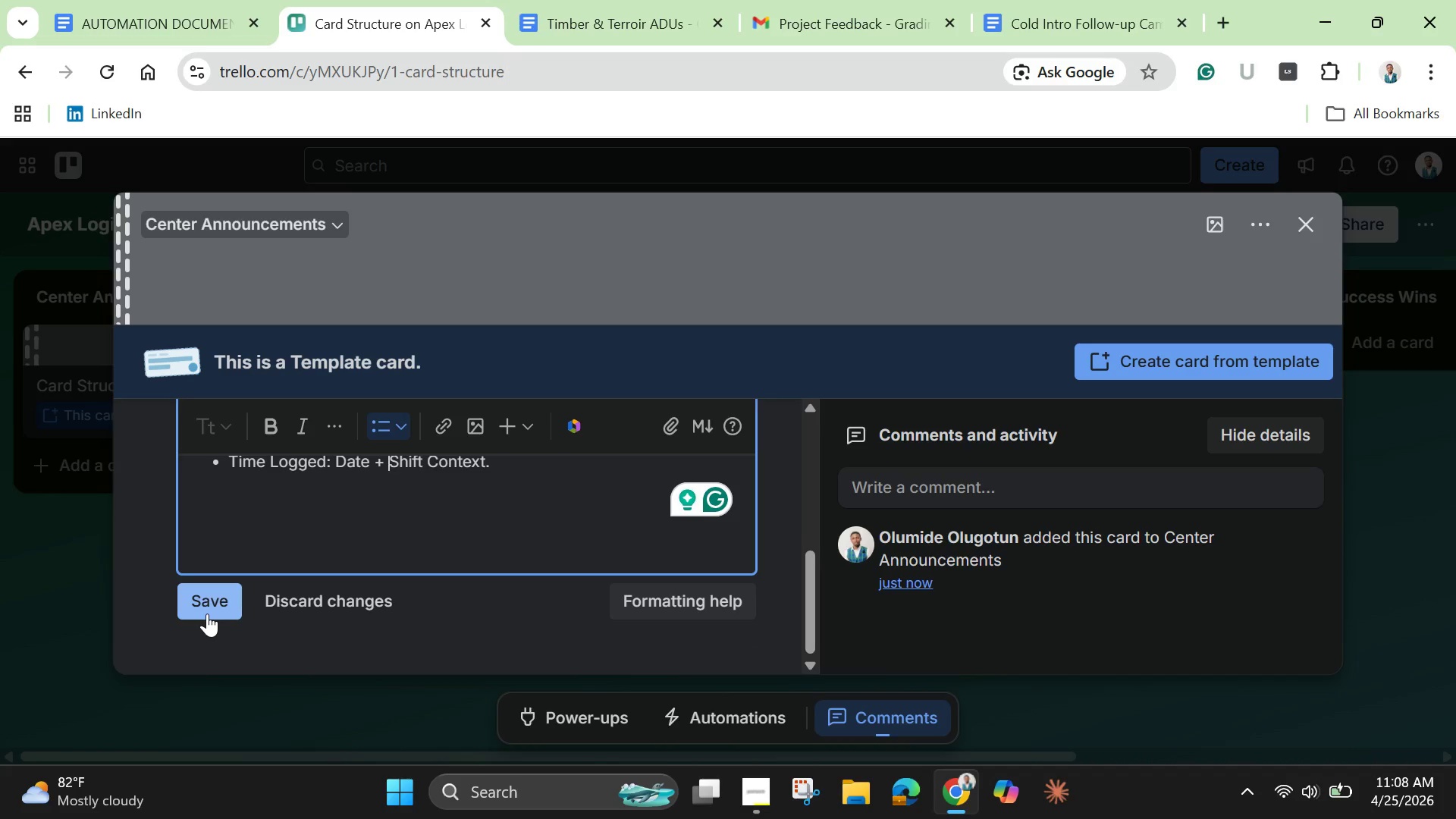 
left_click([207, 613])
 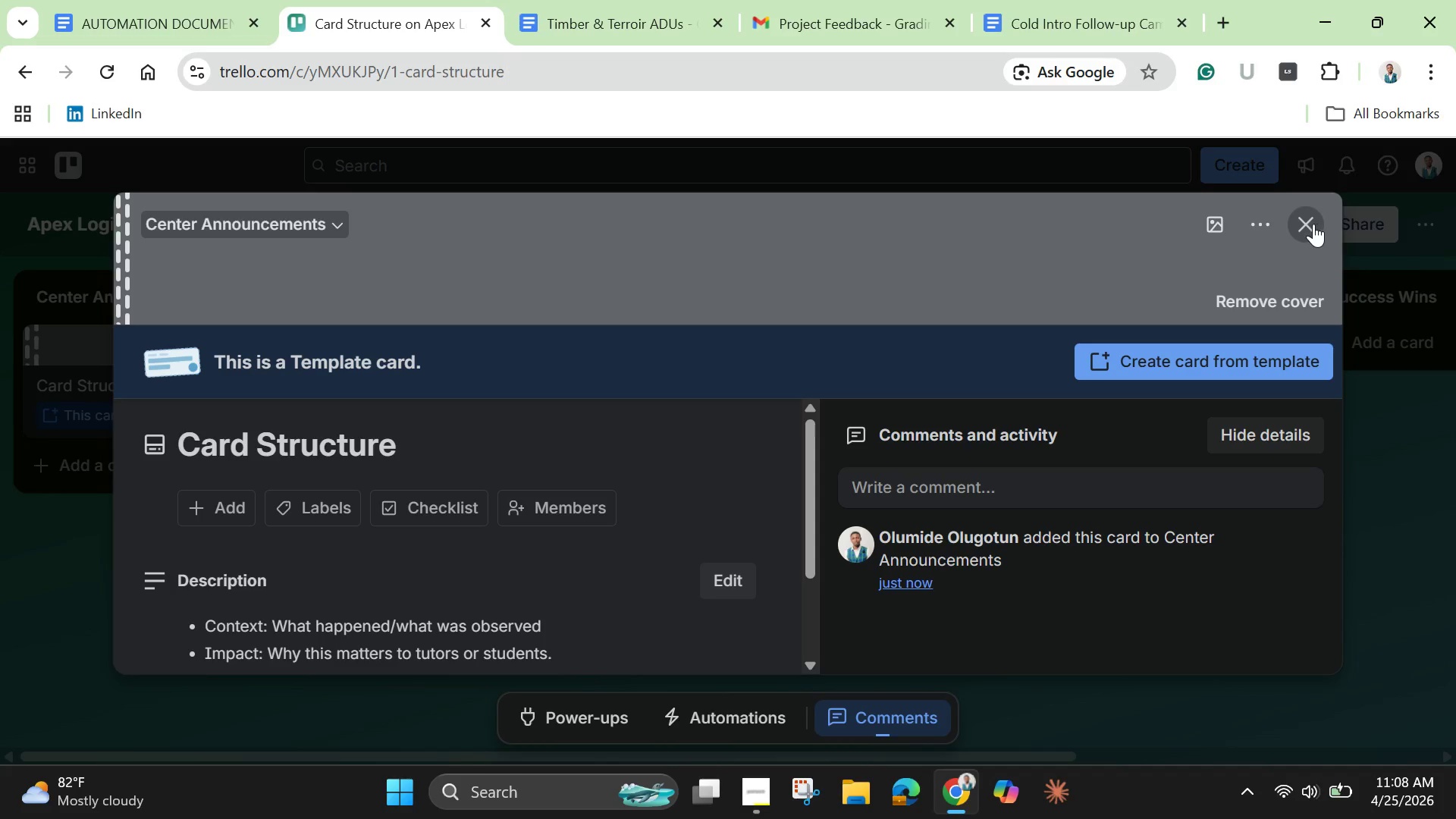 
left_click([1312, 224])
 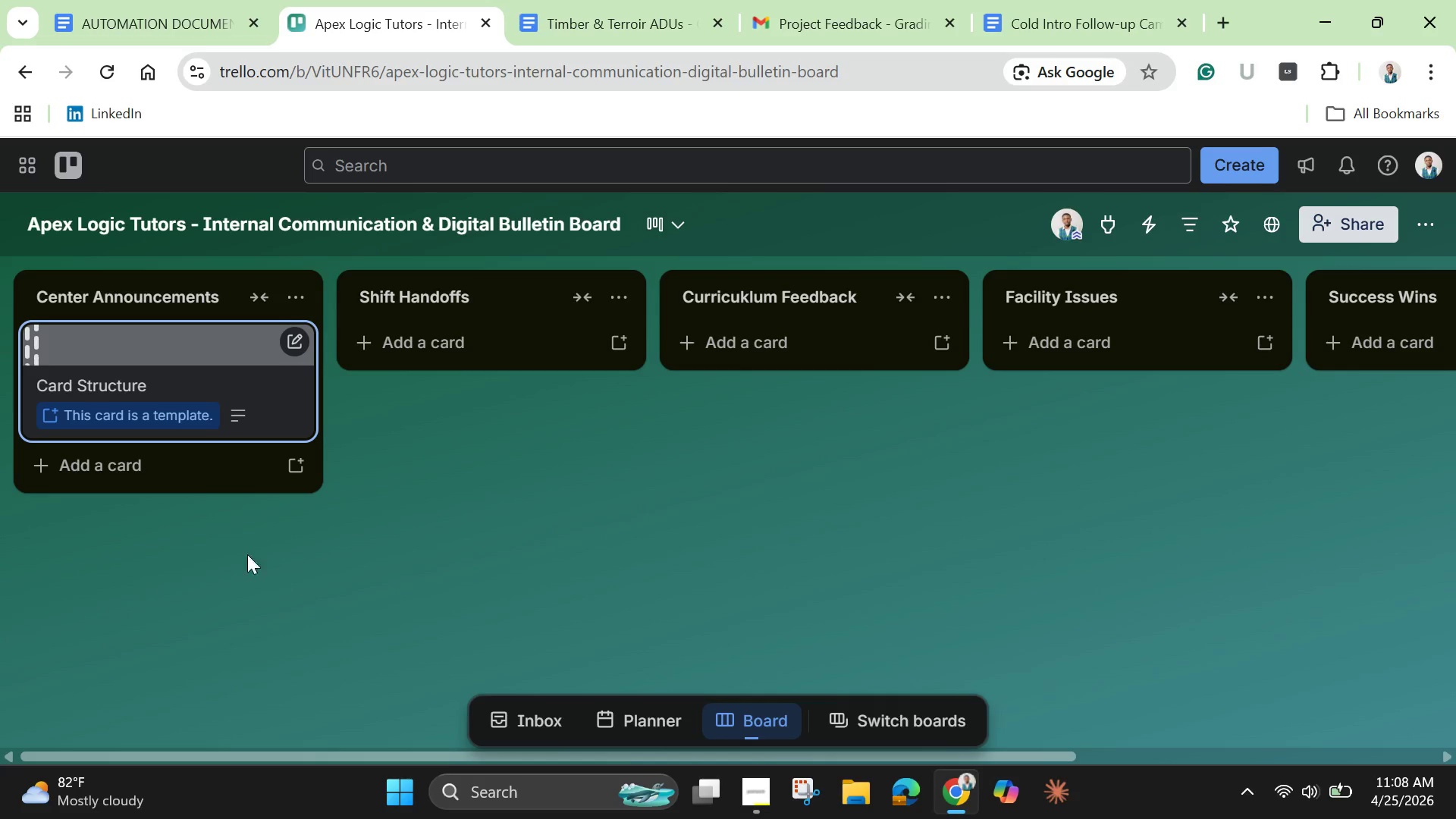 
left_click([191, 481])
 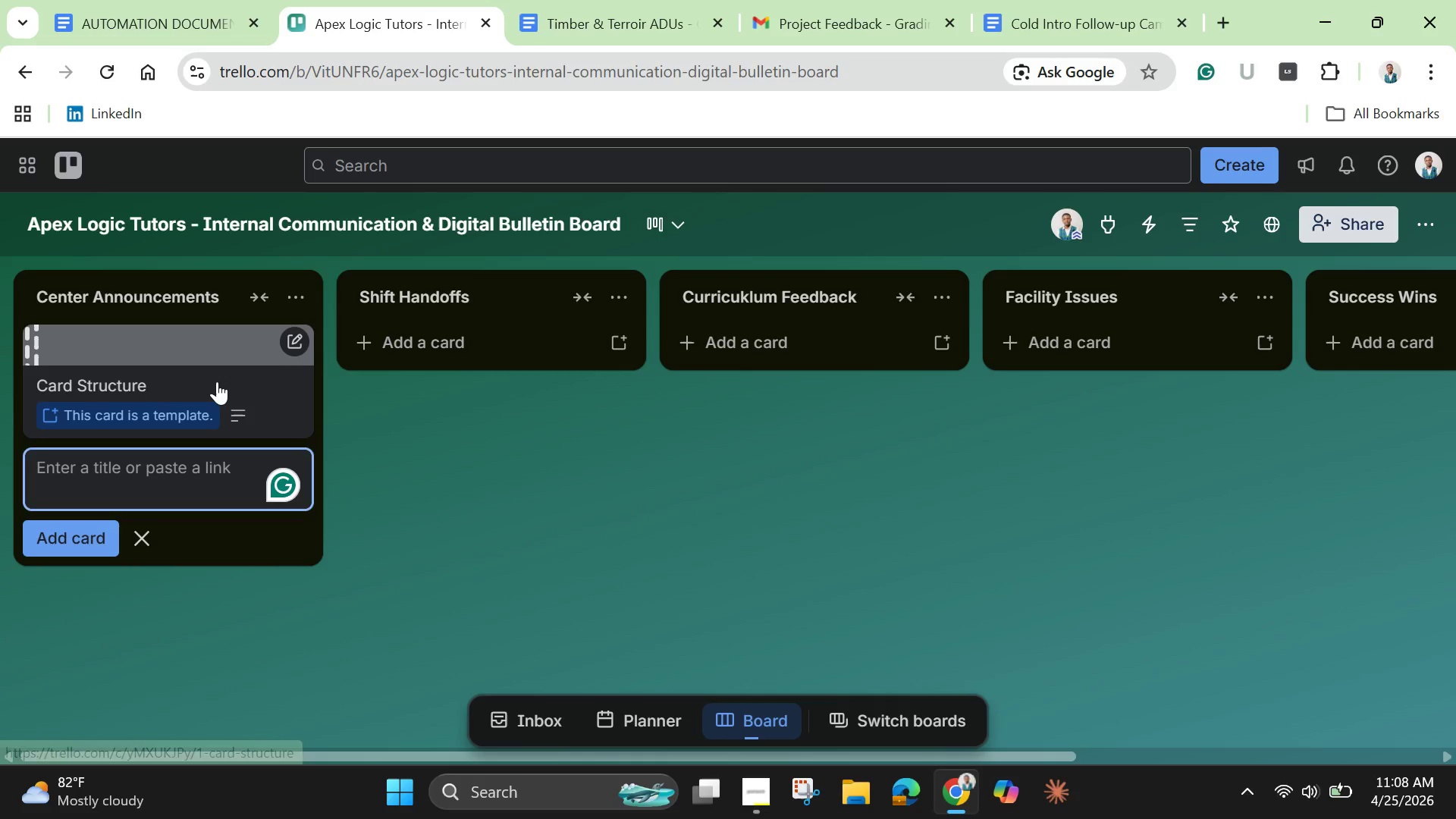 
left_click([217, 381])
 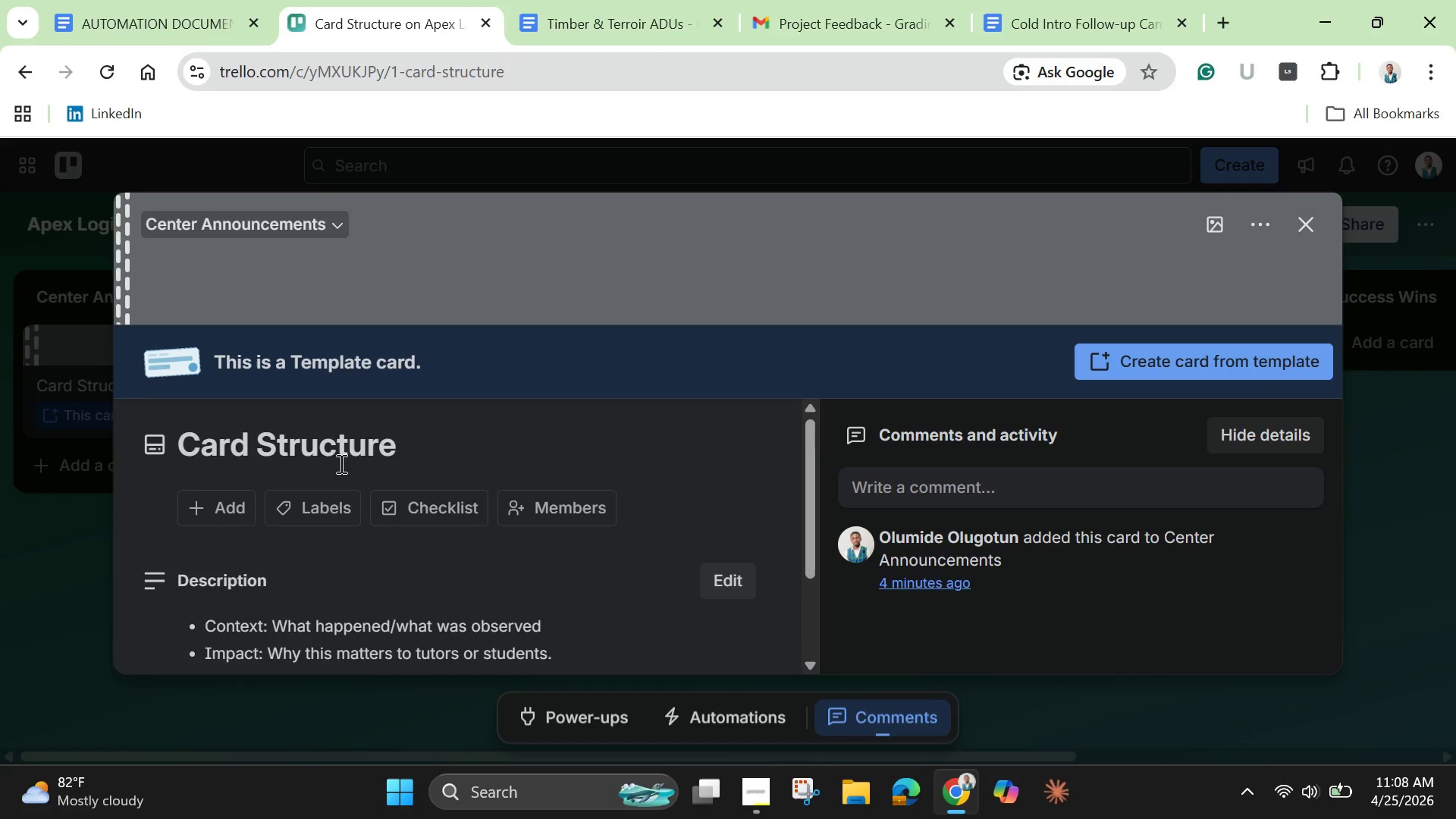 
scroll: coordinate [351, 497], scroll_direction: down, amount: 5.0
 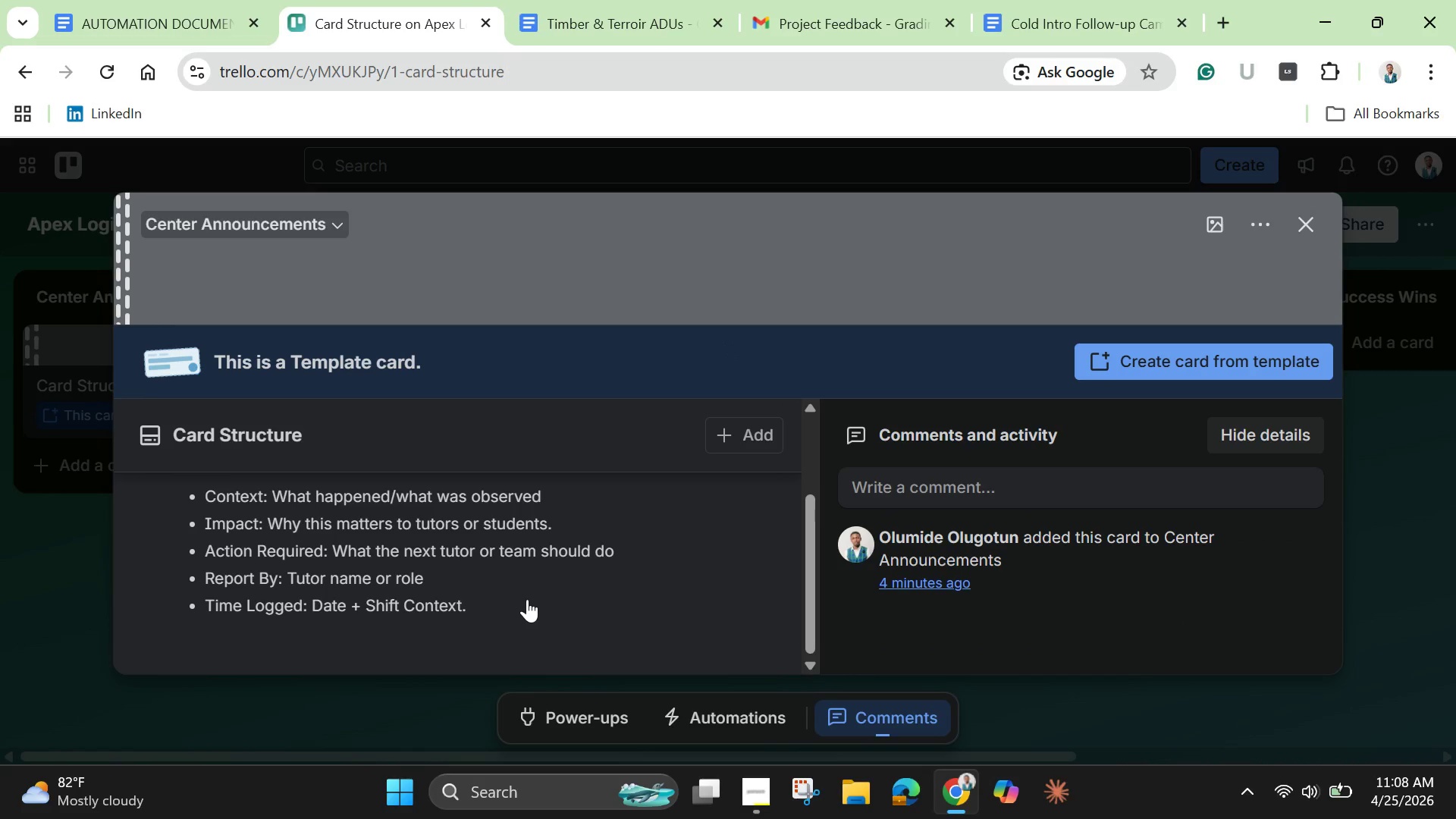 
left_click([527, 599])
 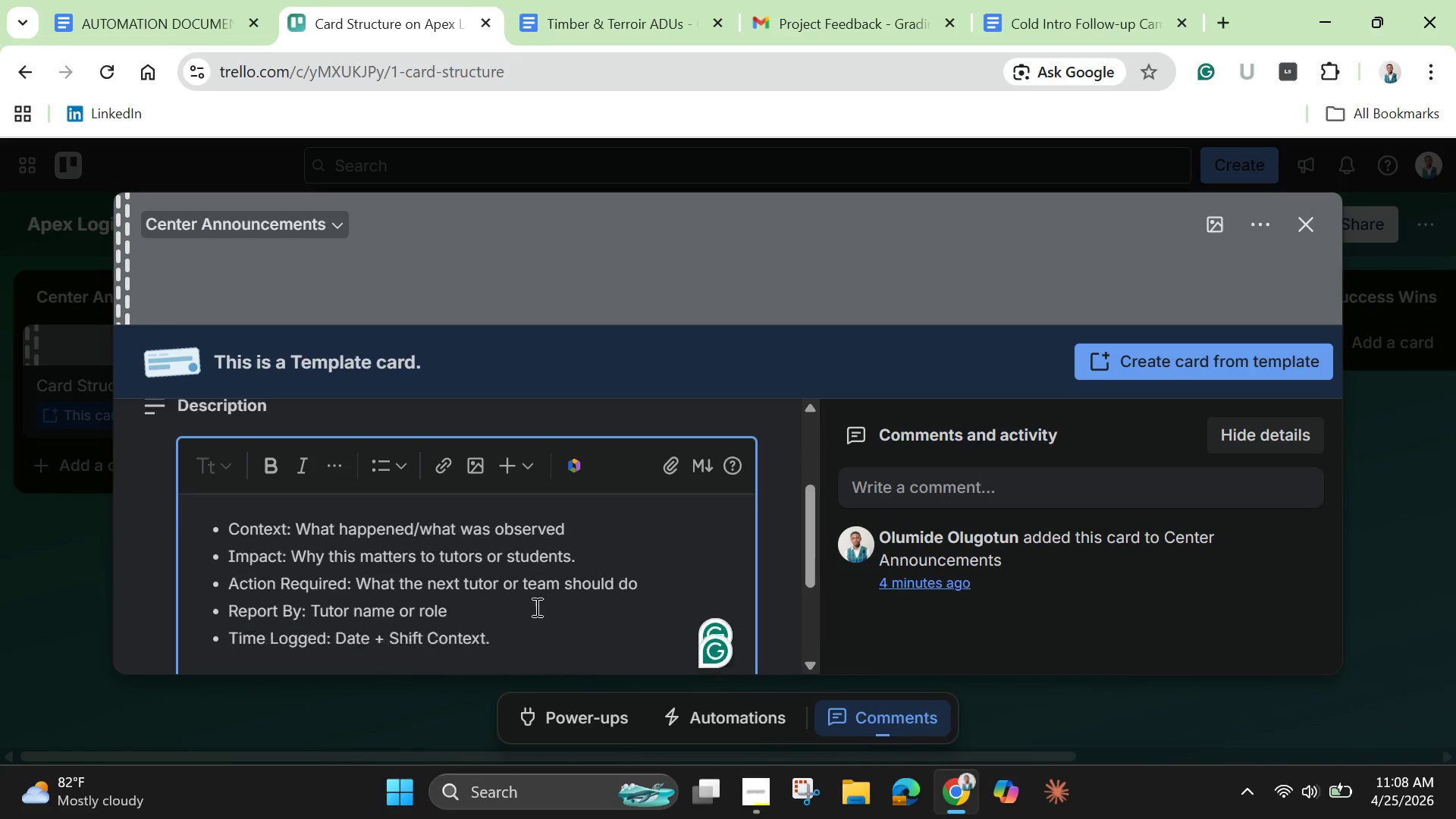 
scroll: coordinate [535, 607], scroll_direction: down, amount: 2.0
 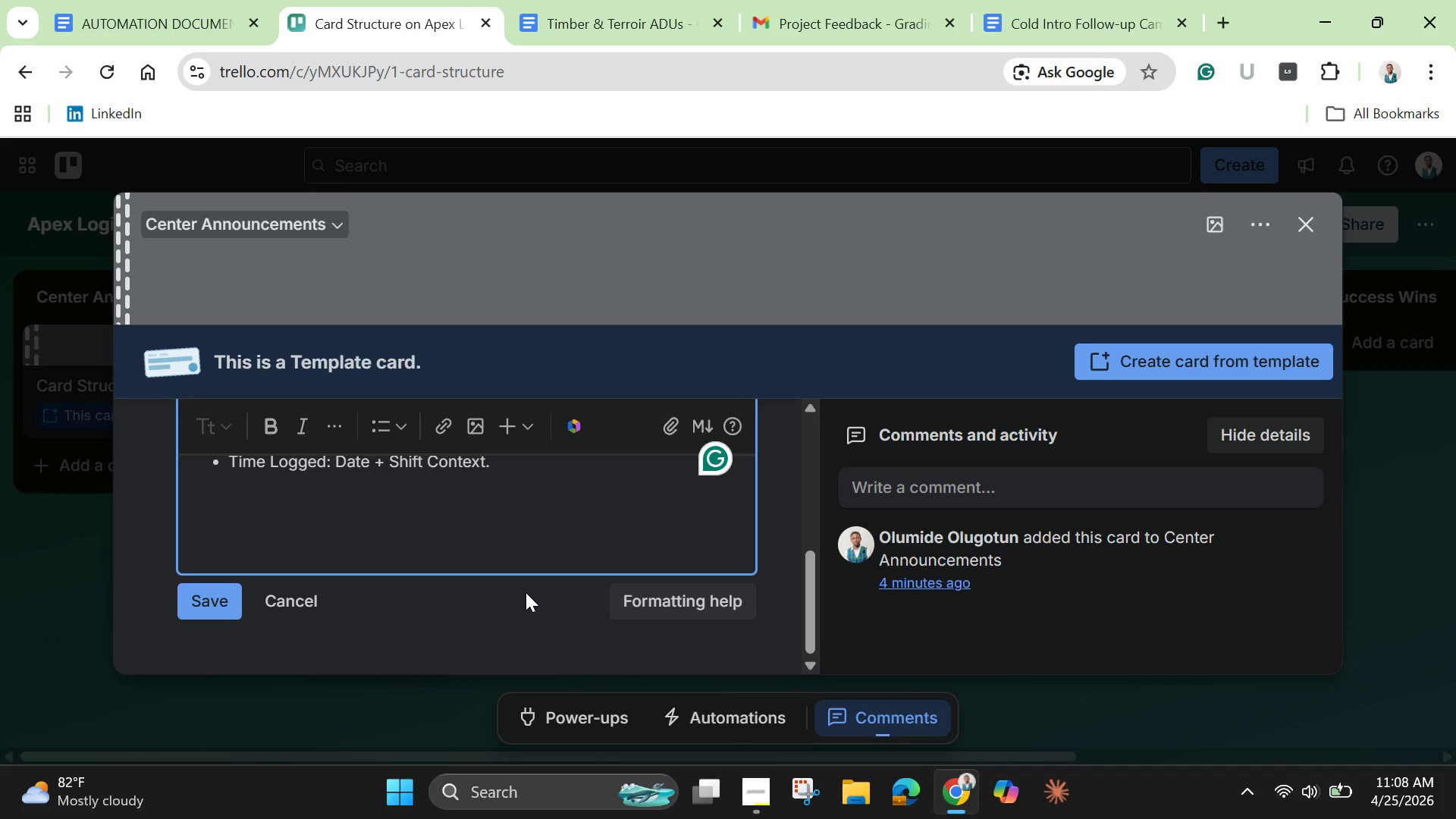 
key(Shift+Enter)
 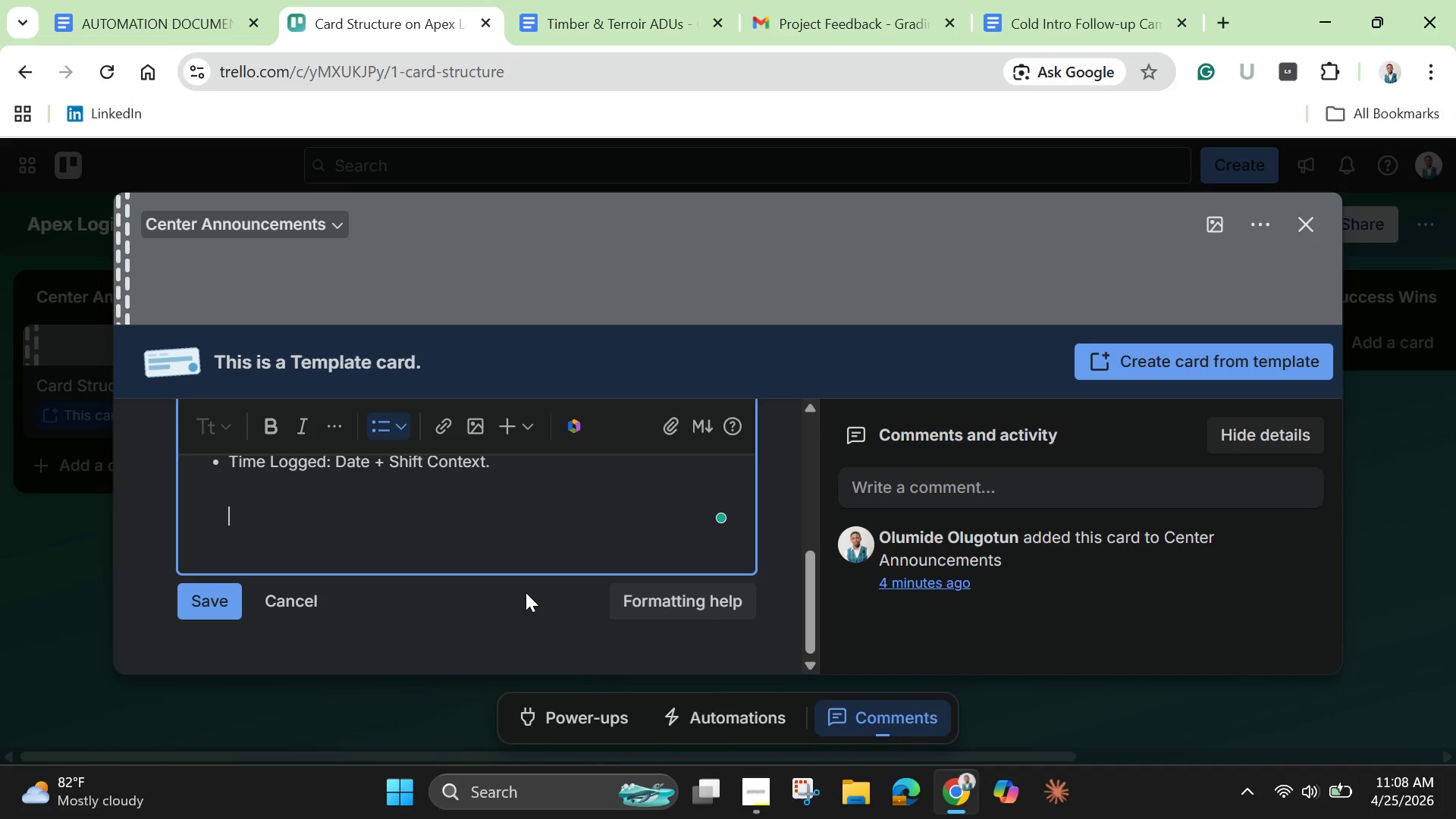 
key(Shift+Enter)
 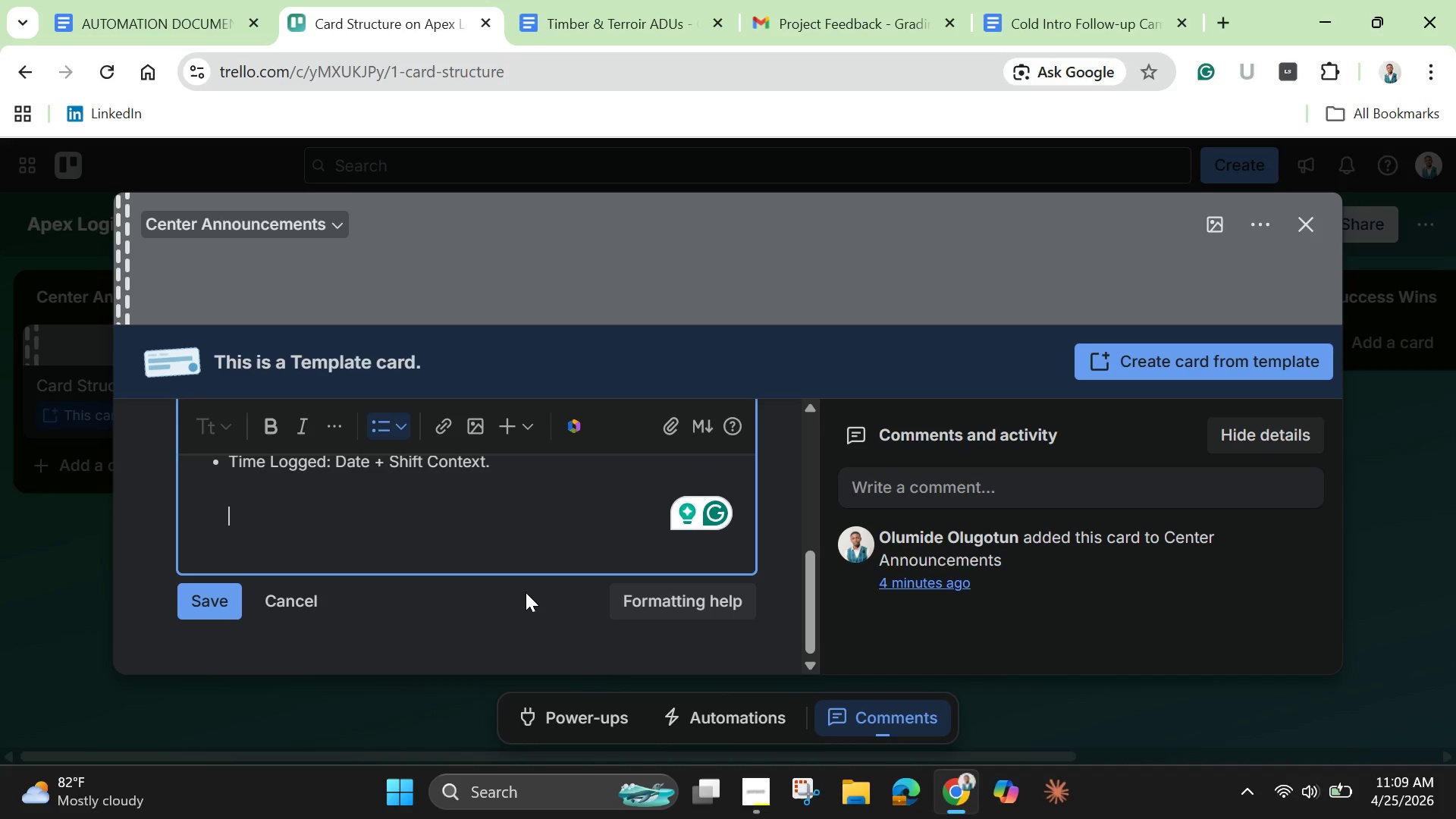 
wait(9.48)
 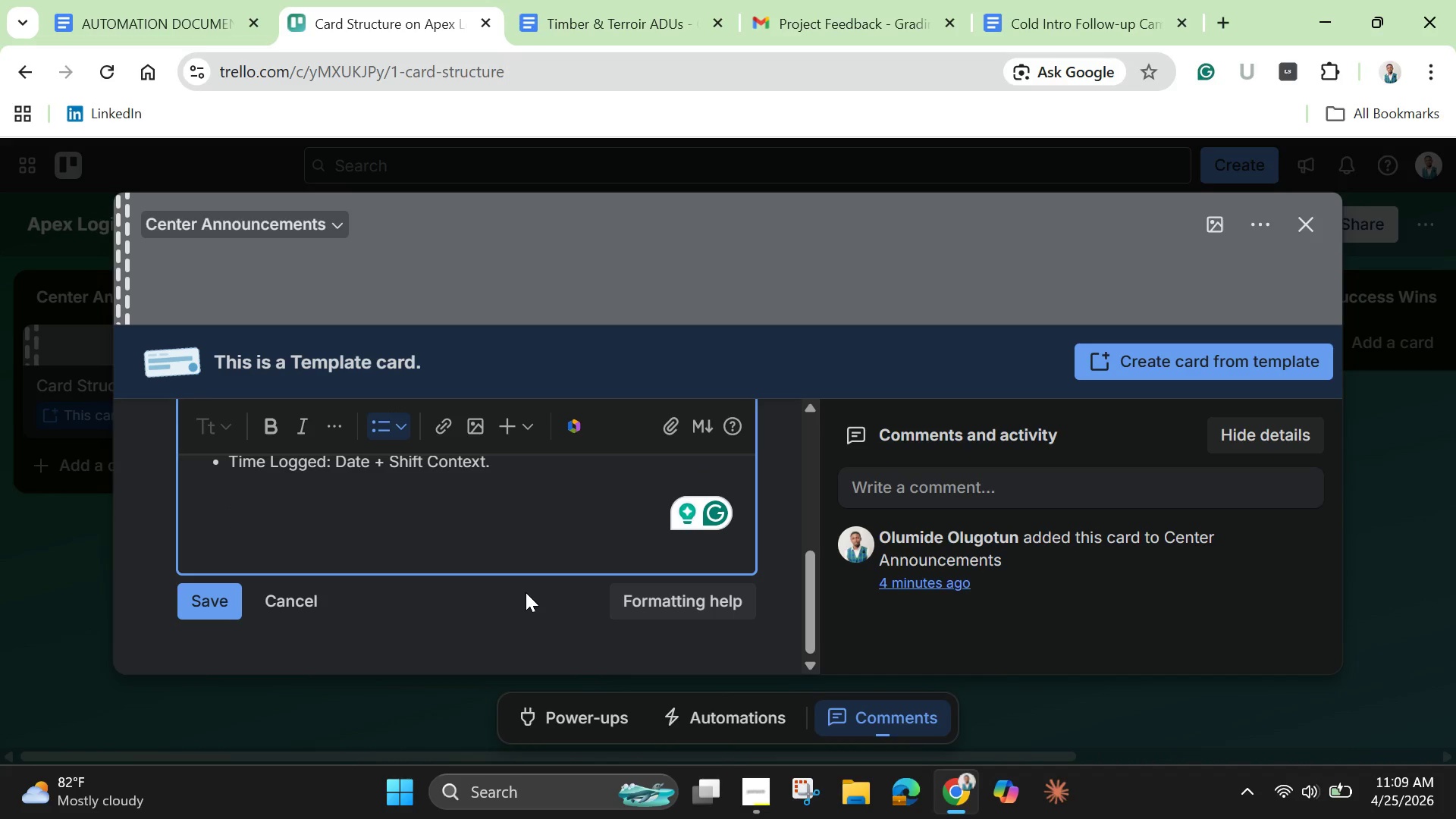 
type(Every card must feel like something a tutor woul actually relu on, on )
key(Backspace)
key(Backspace)
key(Backspace)
key(Backspace)
key(Backspace)
type(: always ab)
key(Backspace)
type(pply )
 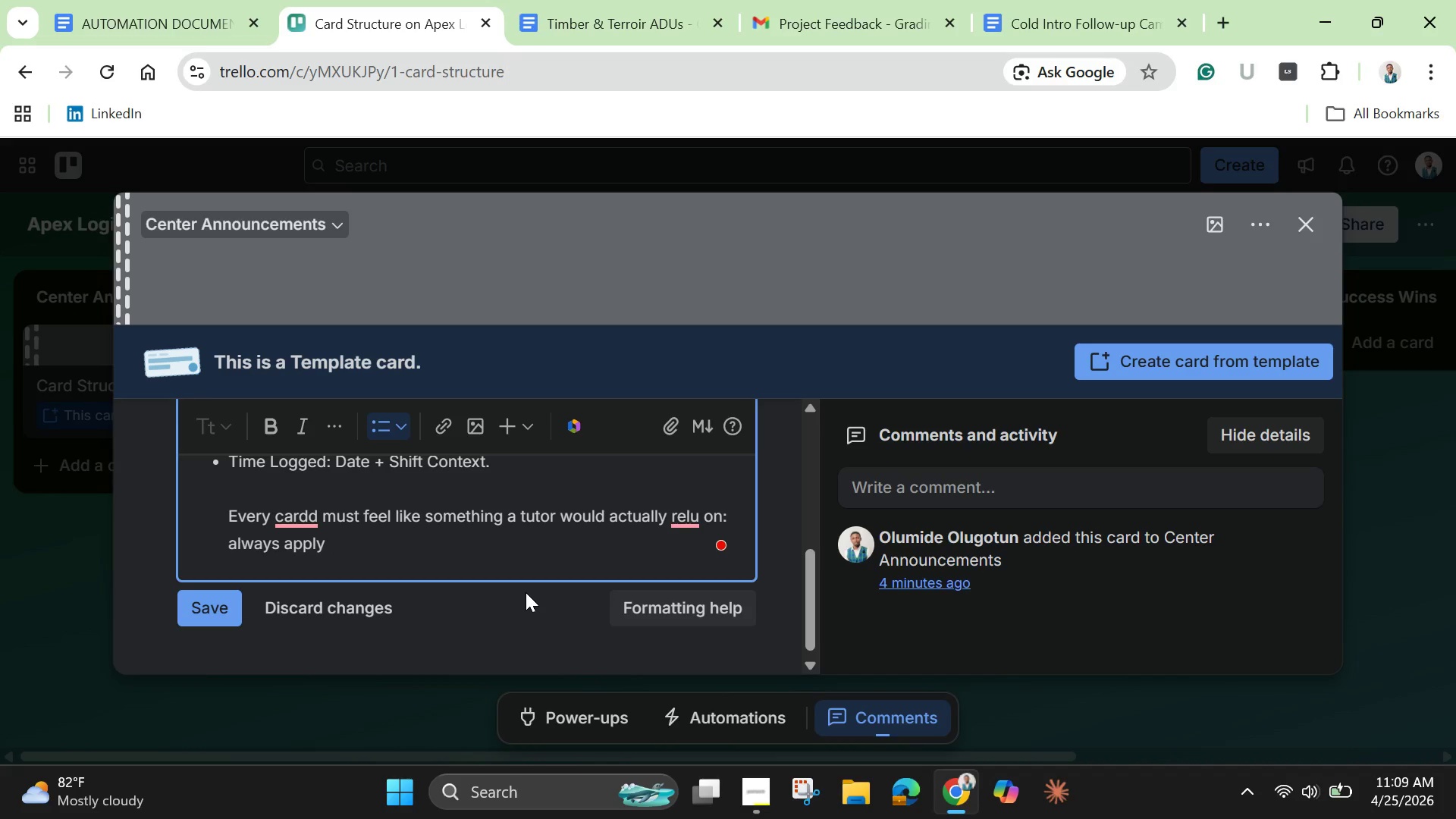 
scroll: coordinate [534, 535], scroll_direction: up, amount: 2.0
 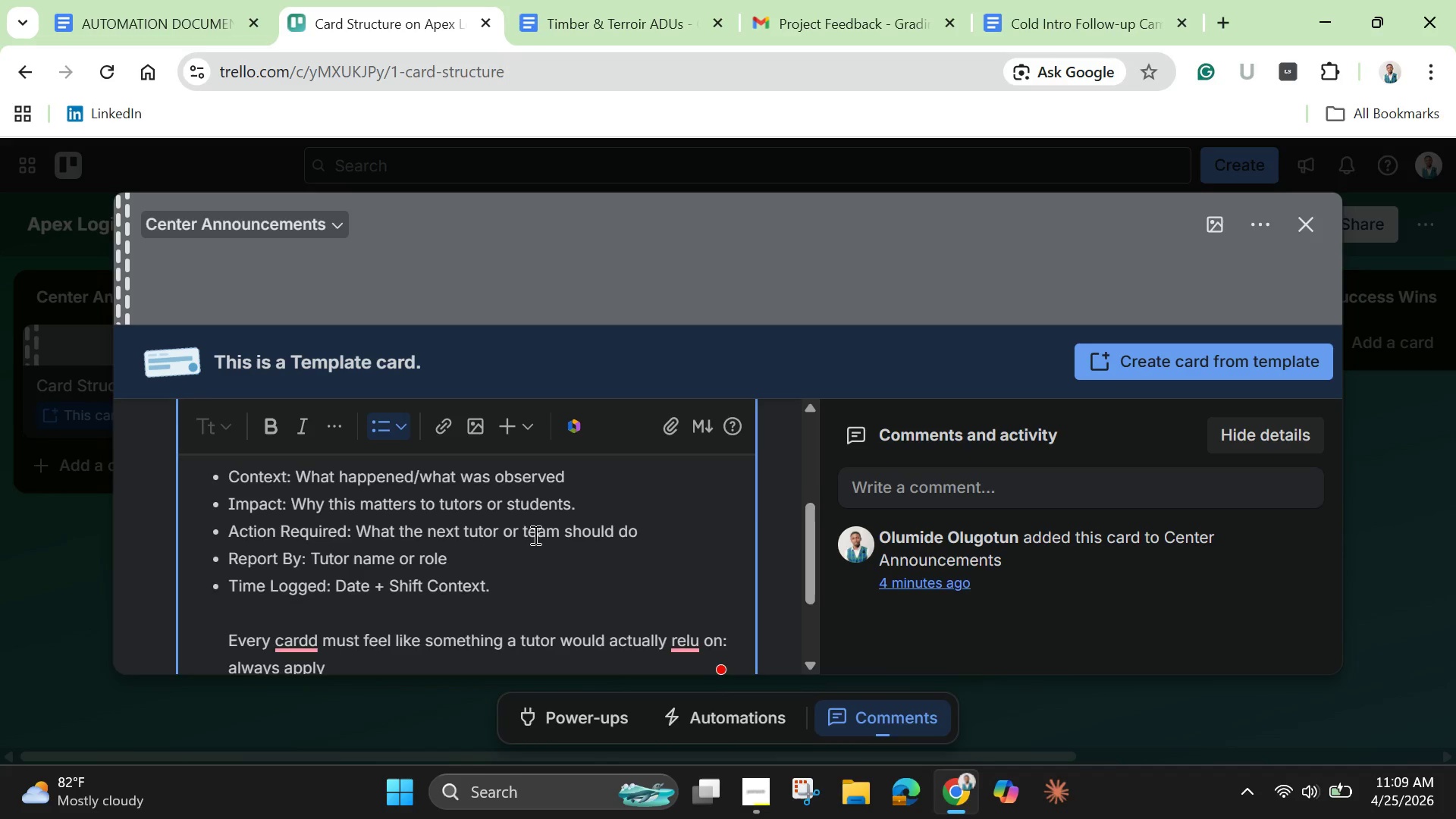 
scroll: coordinate [534, 535], scroll_direction: down, amount: 1.0
 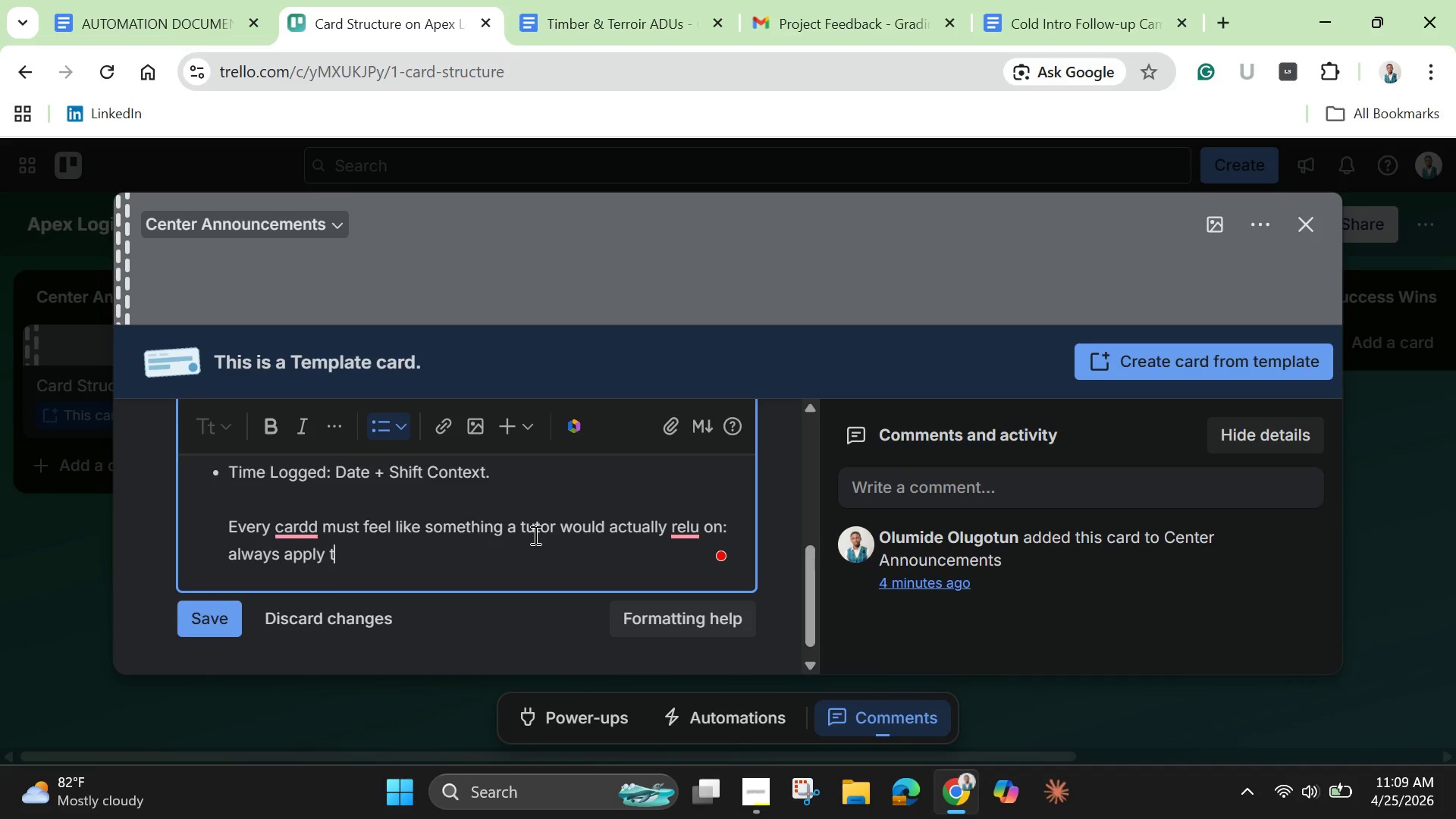 
type(the listed when a c)
key(Backspace)
type(card is cxreated. )
 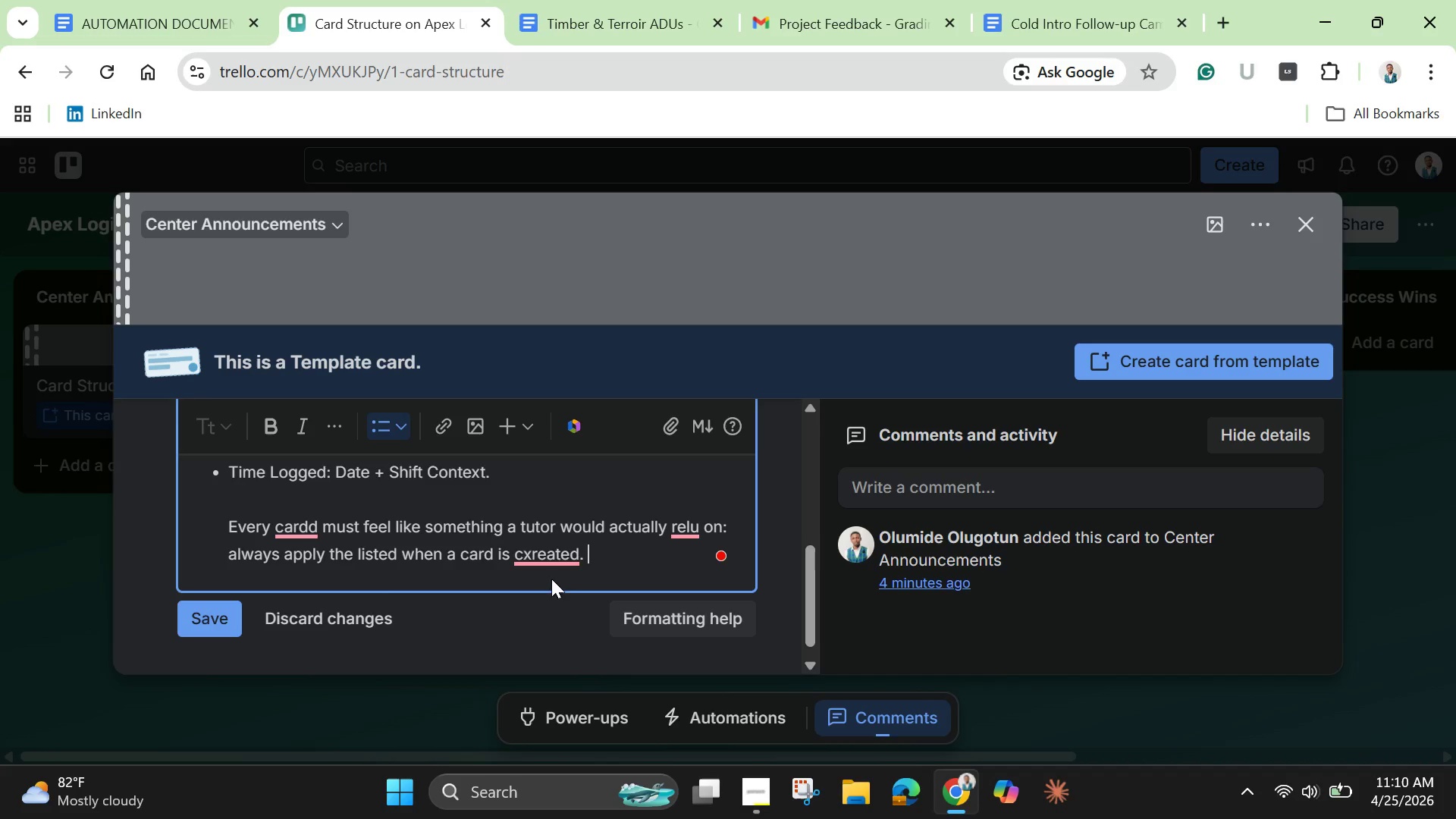 
left_click([549, 563])
 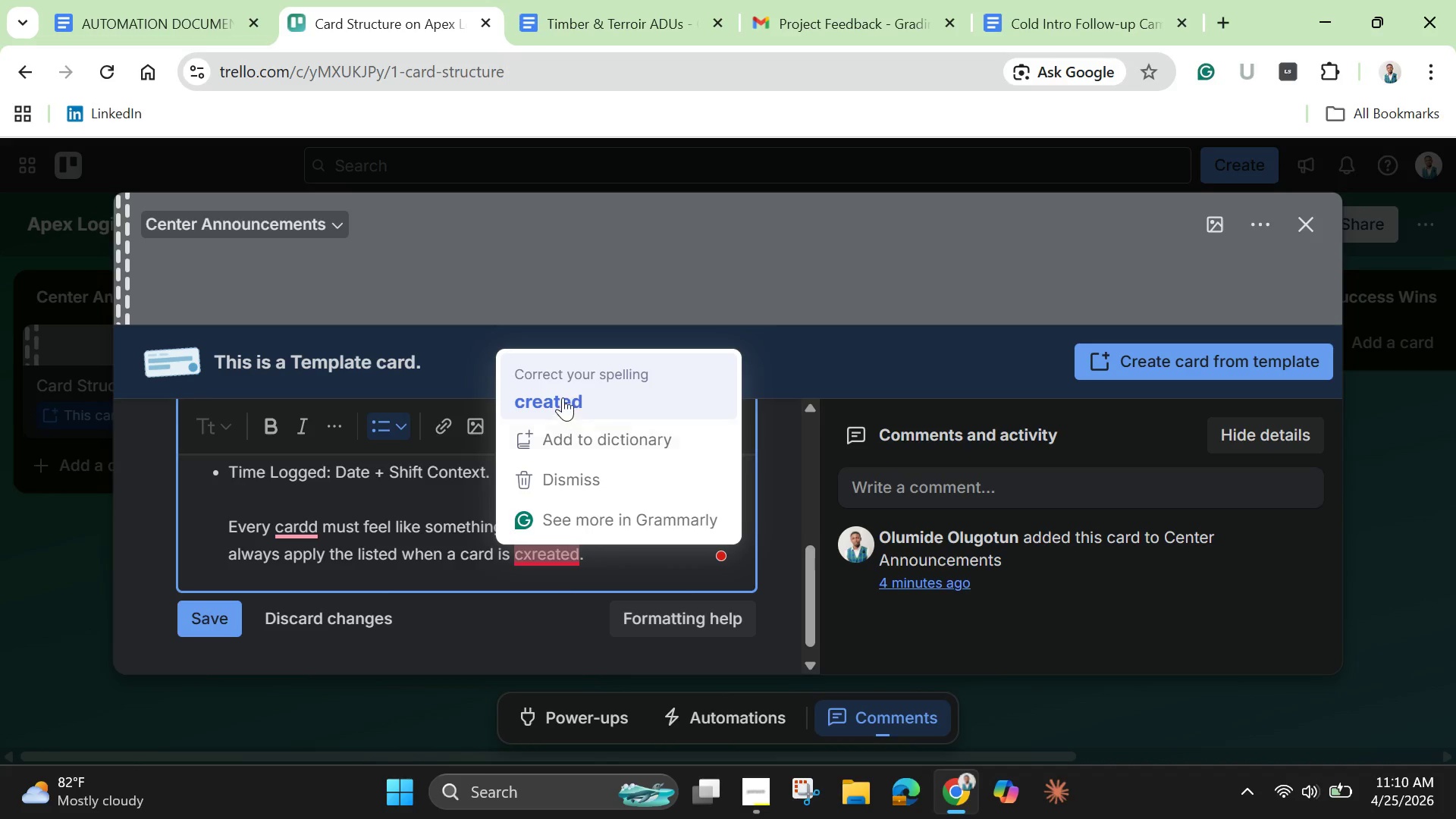 
left_click([563, 397])
 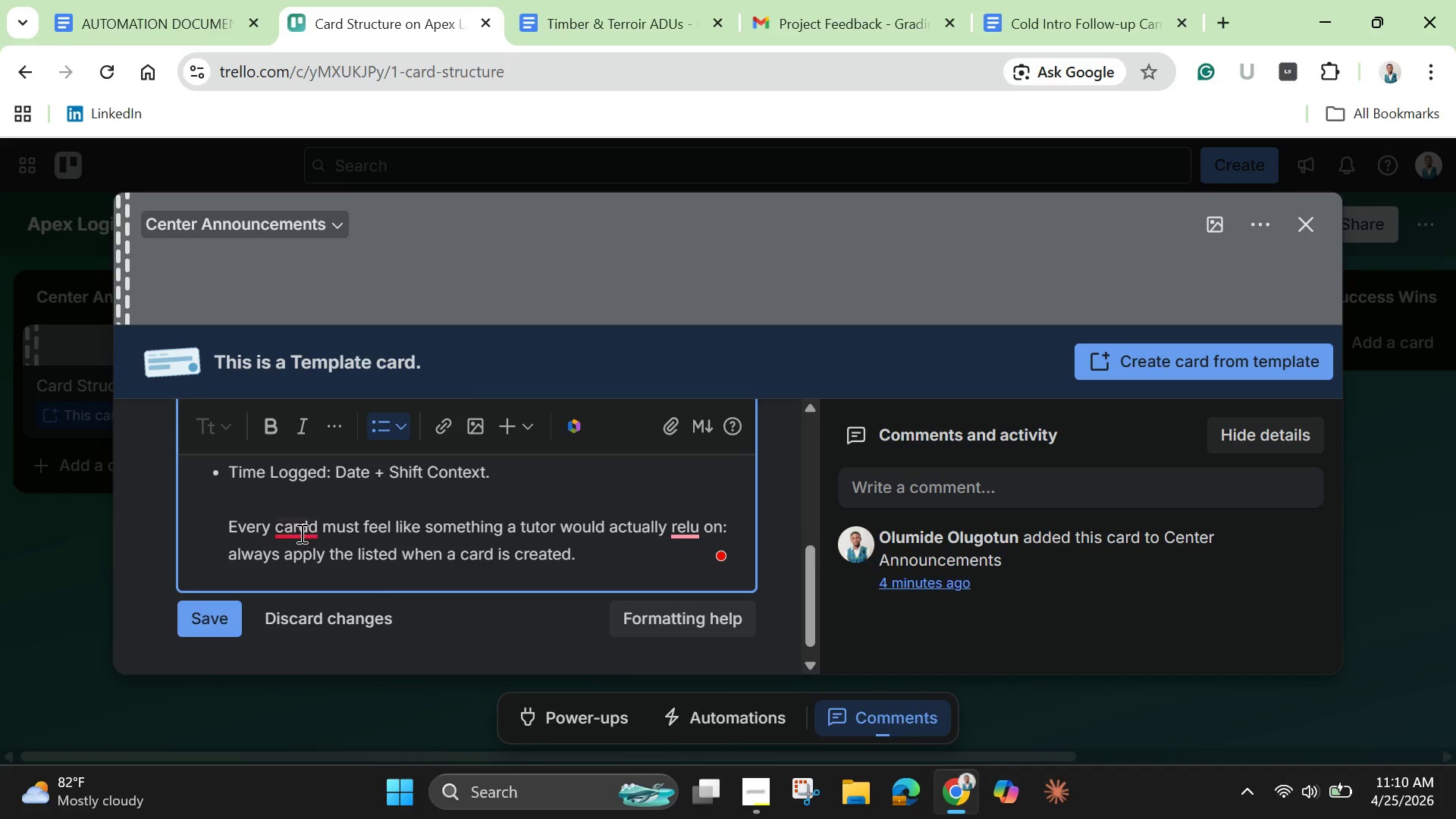 
left_click([300, 533])
 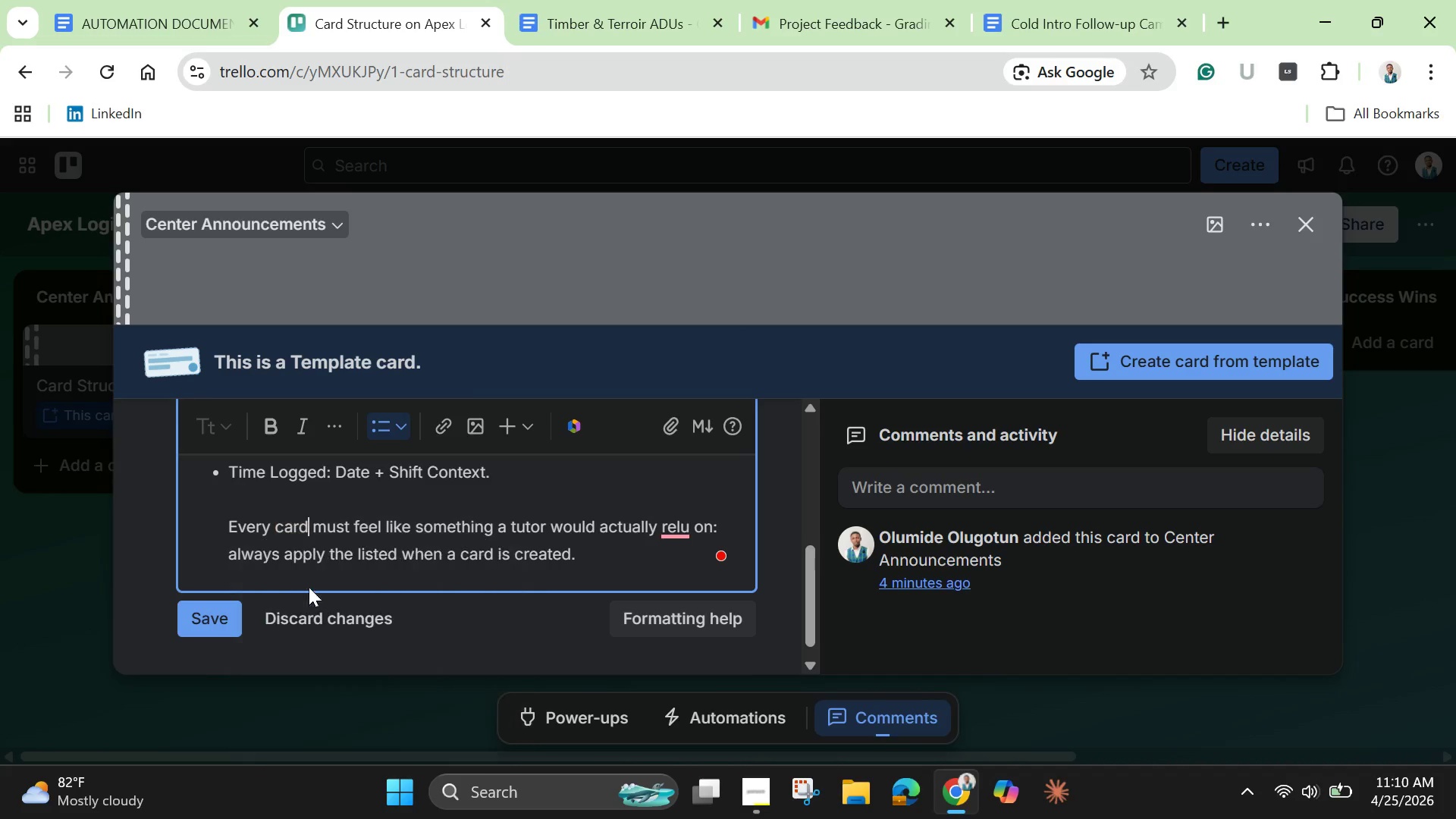 
left_click([309, 587])
 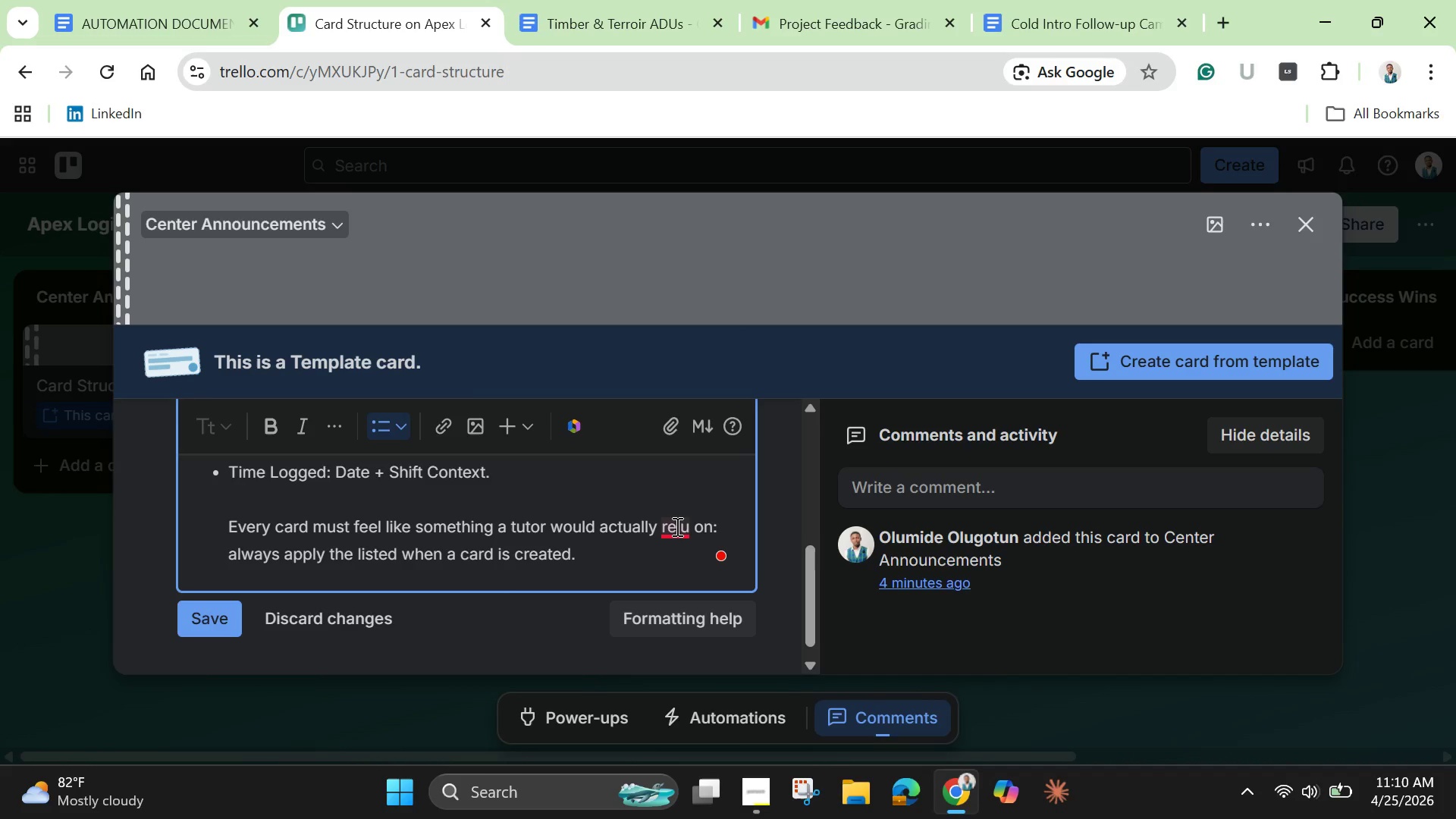 
left_click([676, 526])
 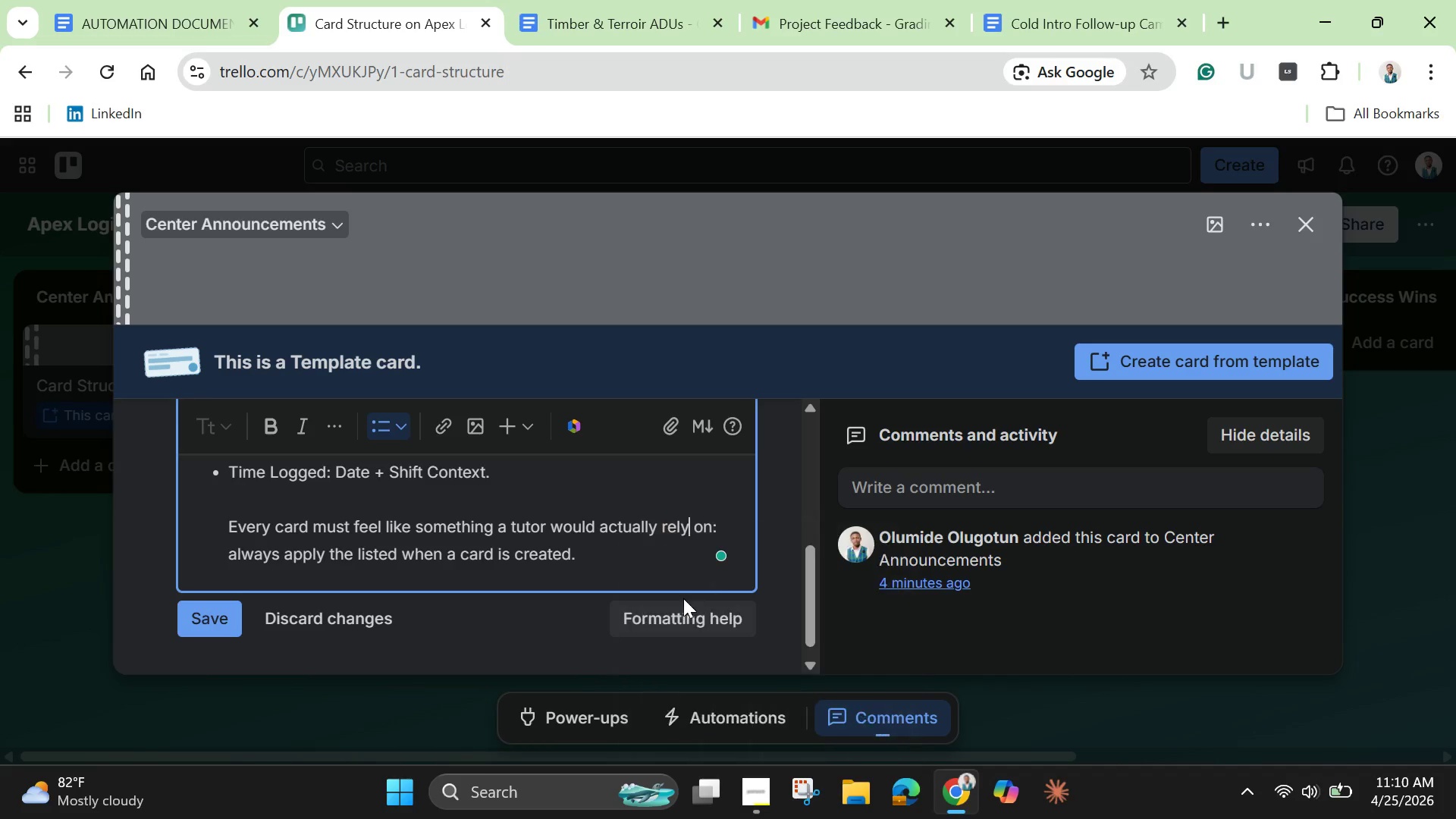 
left_click([683, 598])
 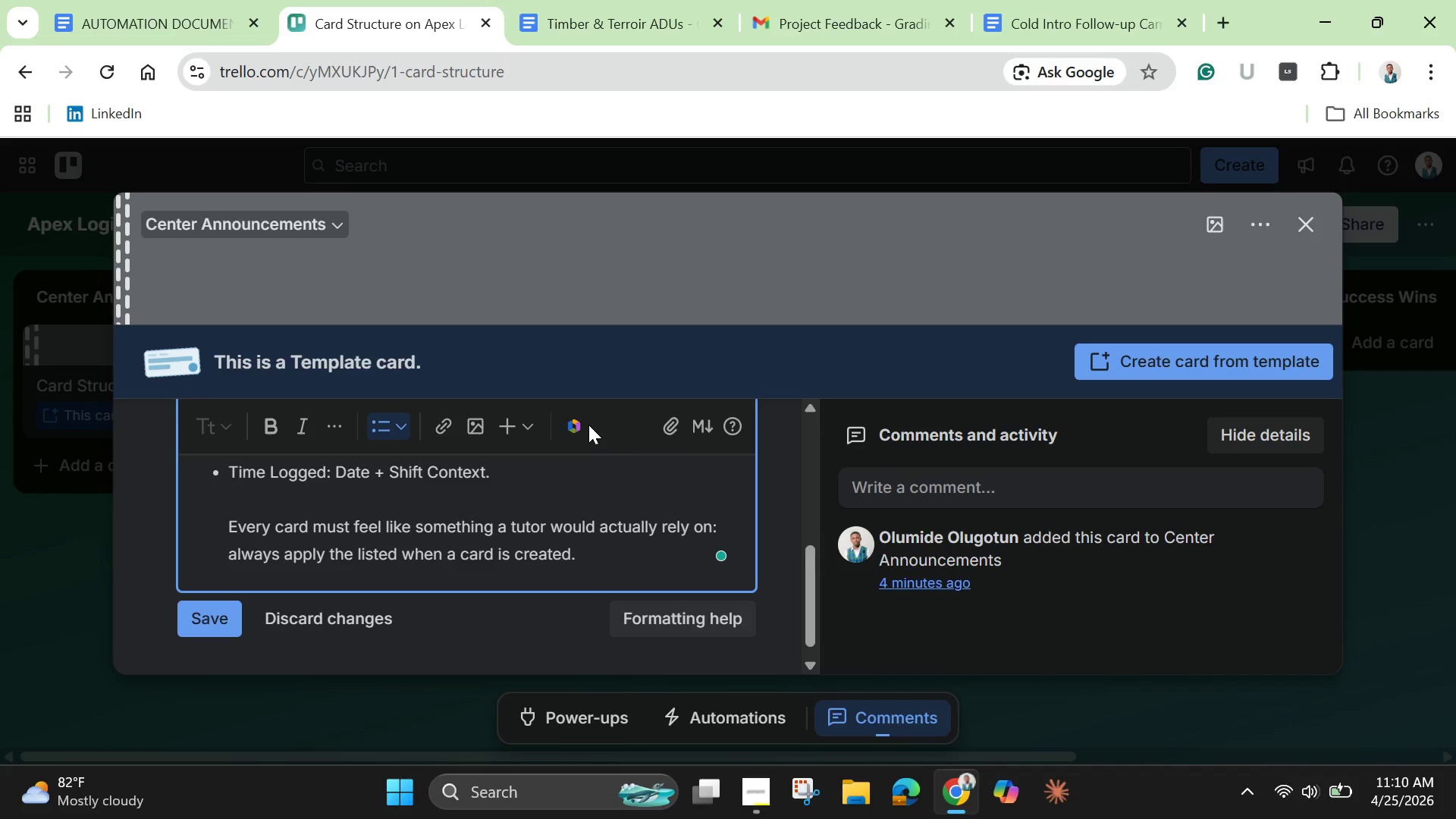 
mouse_move([567, 444])
 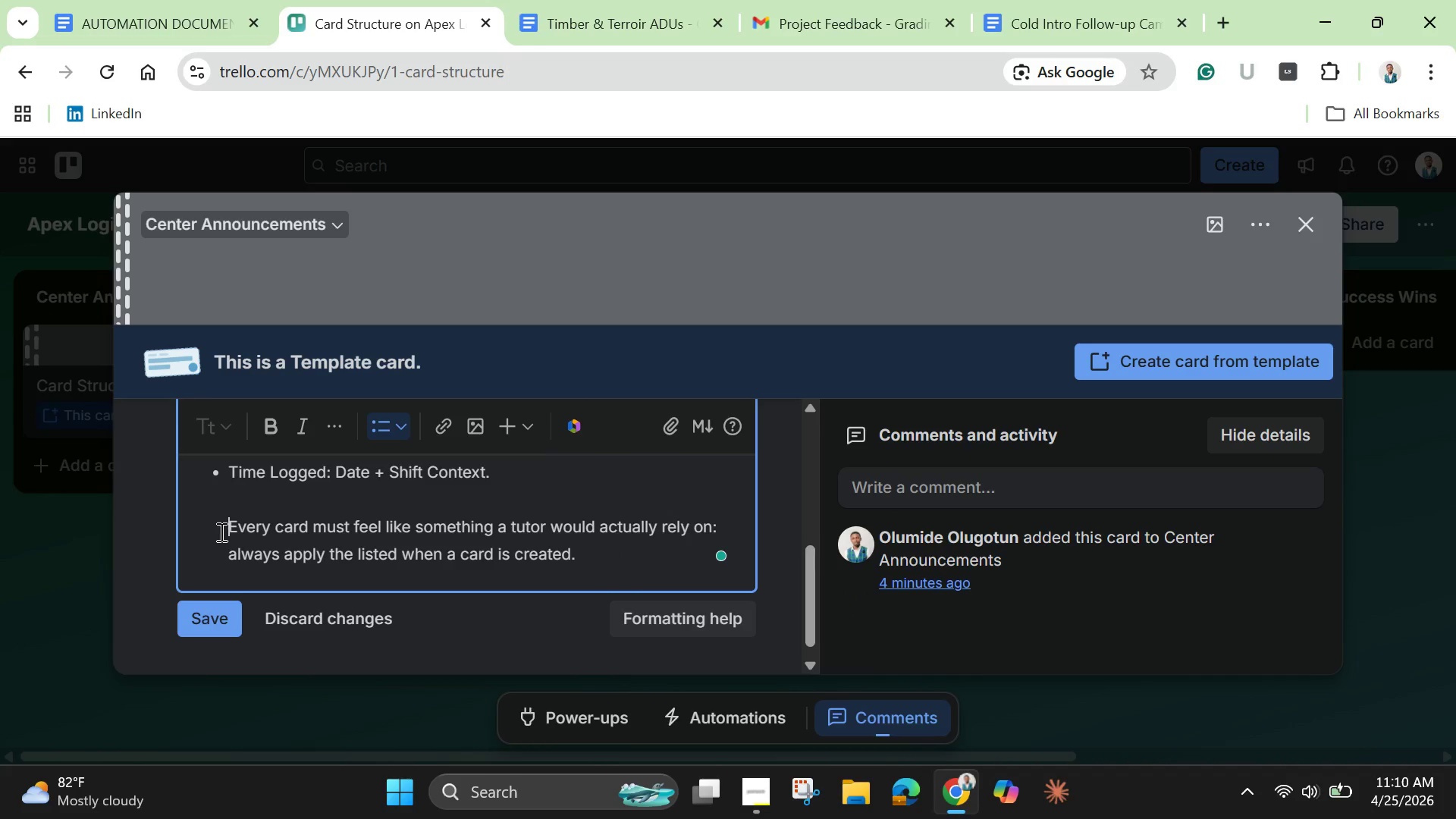 
left_click_drag(start_coordinate=[220, 532], to_coordinate=[592, 560])
 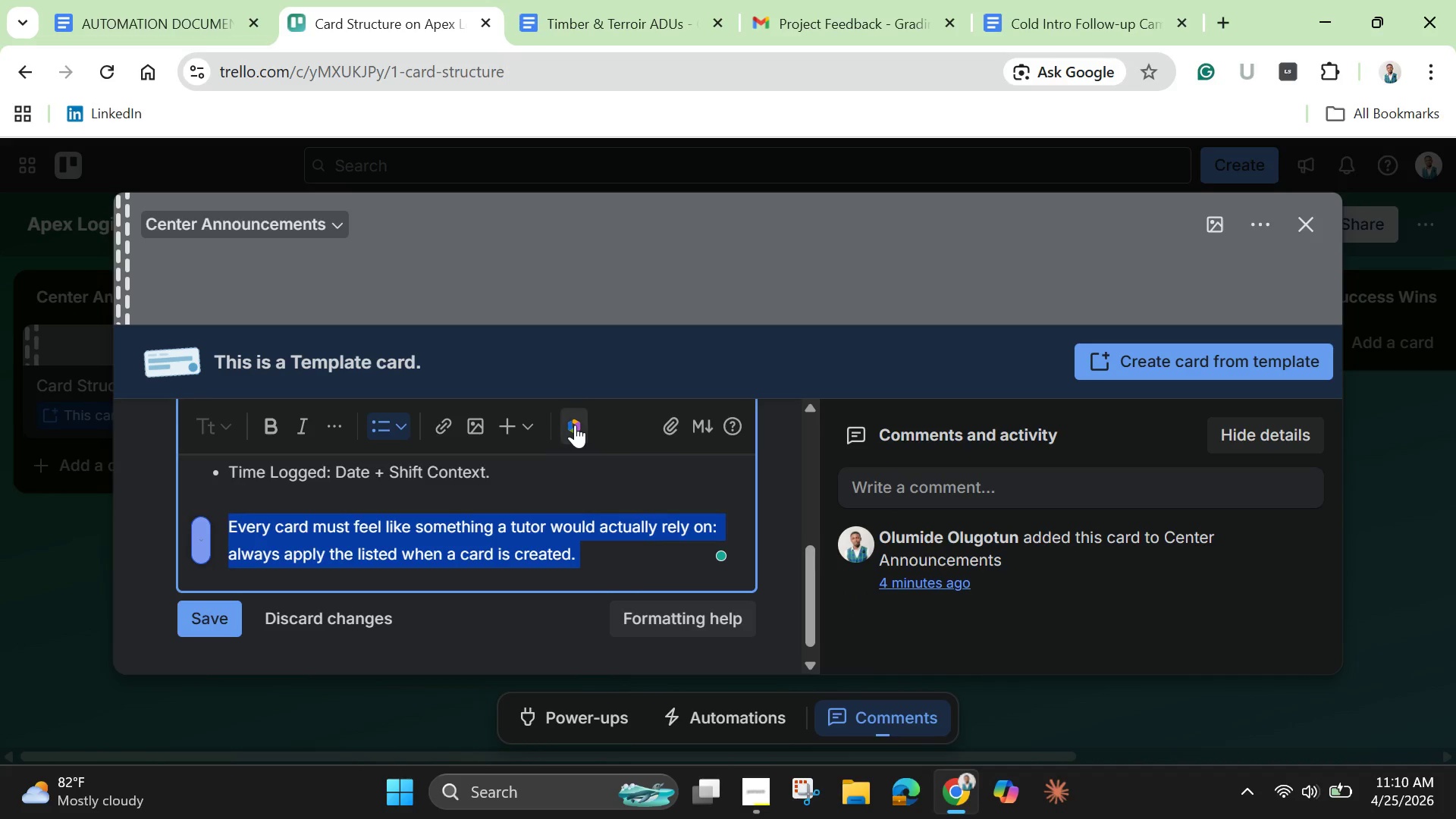 
left_click([575, 425])
 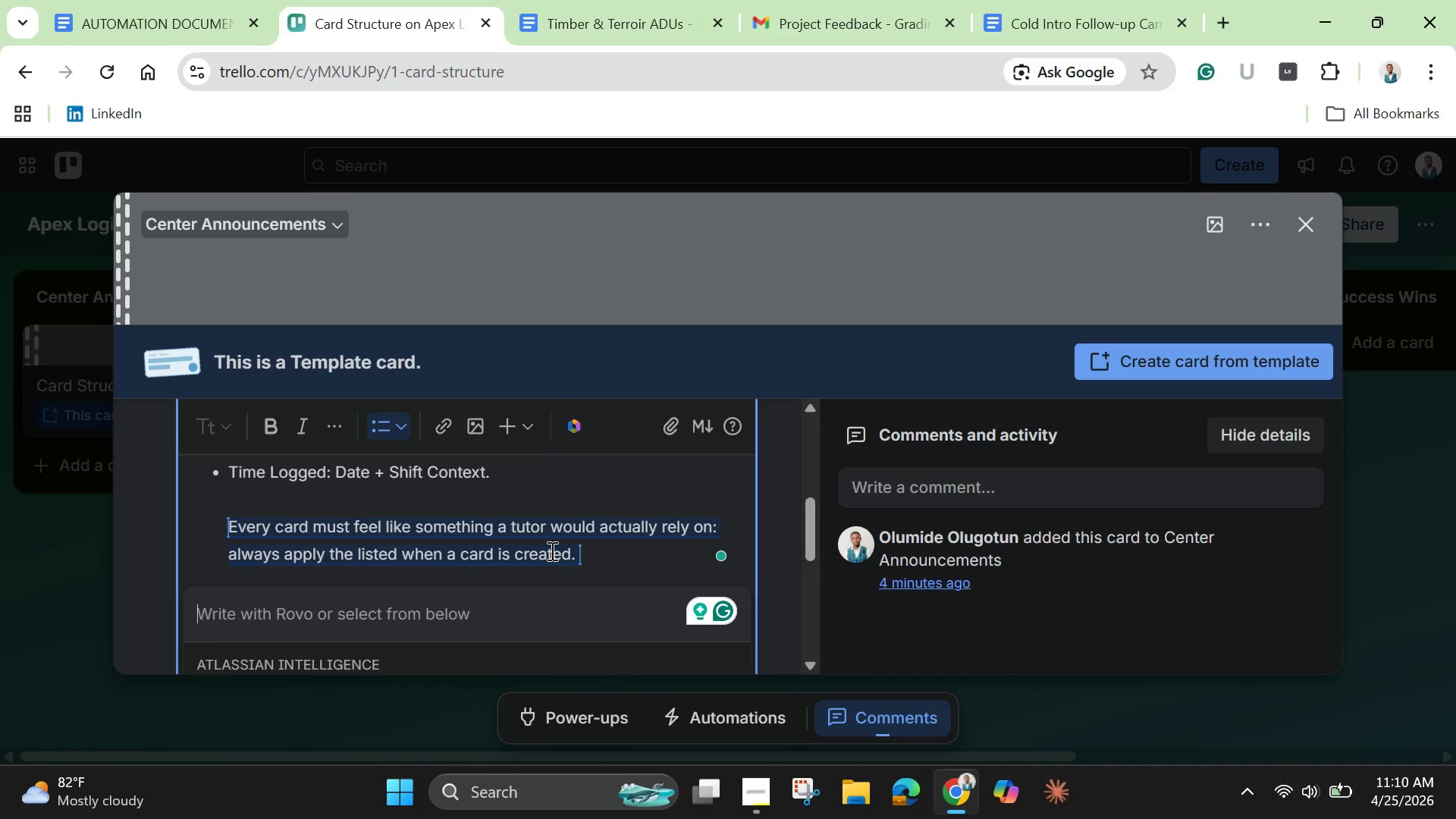 
scroll: coordinate [551, 552], scroll_direction: down, amount: 1.0
 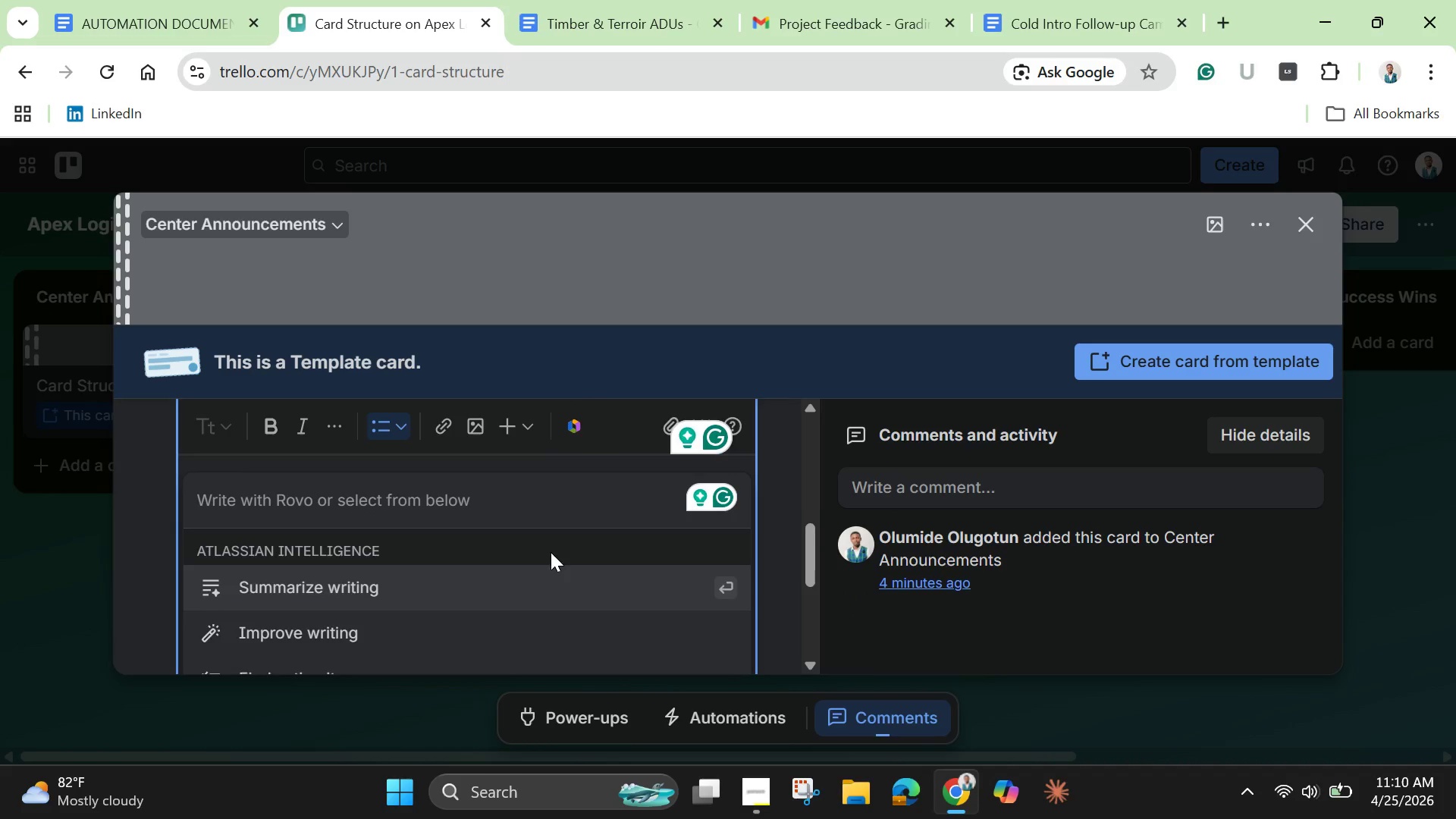 
scroll: coordinate [551, 552], scroll_direction: none, amount: 0.0
 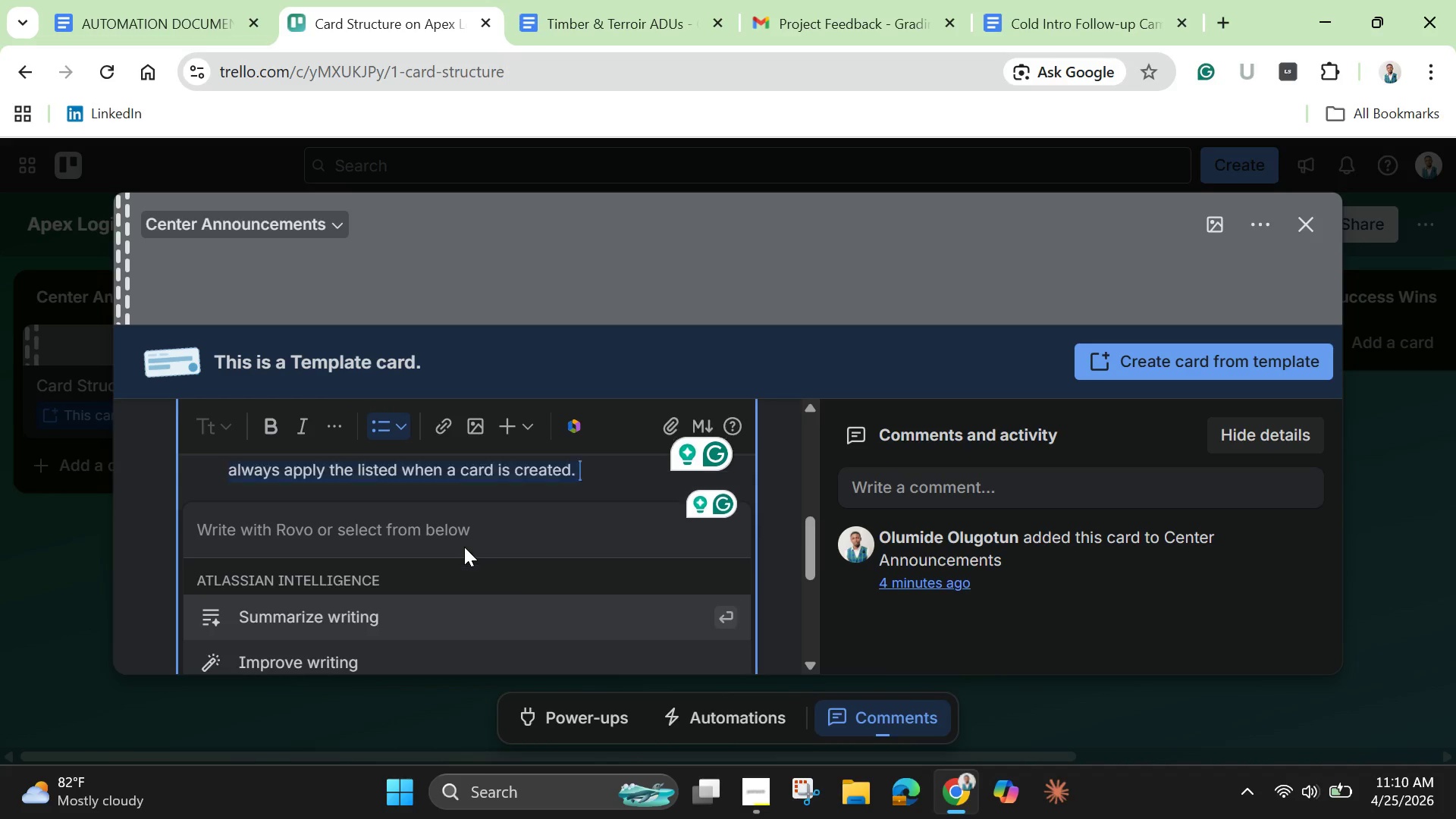 
scroll: coordinate [464, 547], scroll_direction: up, amount: 2.0
 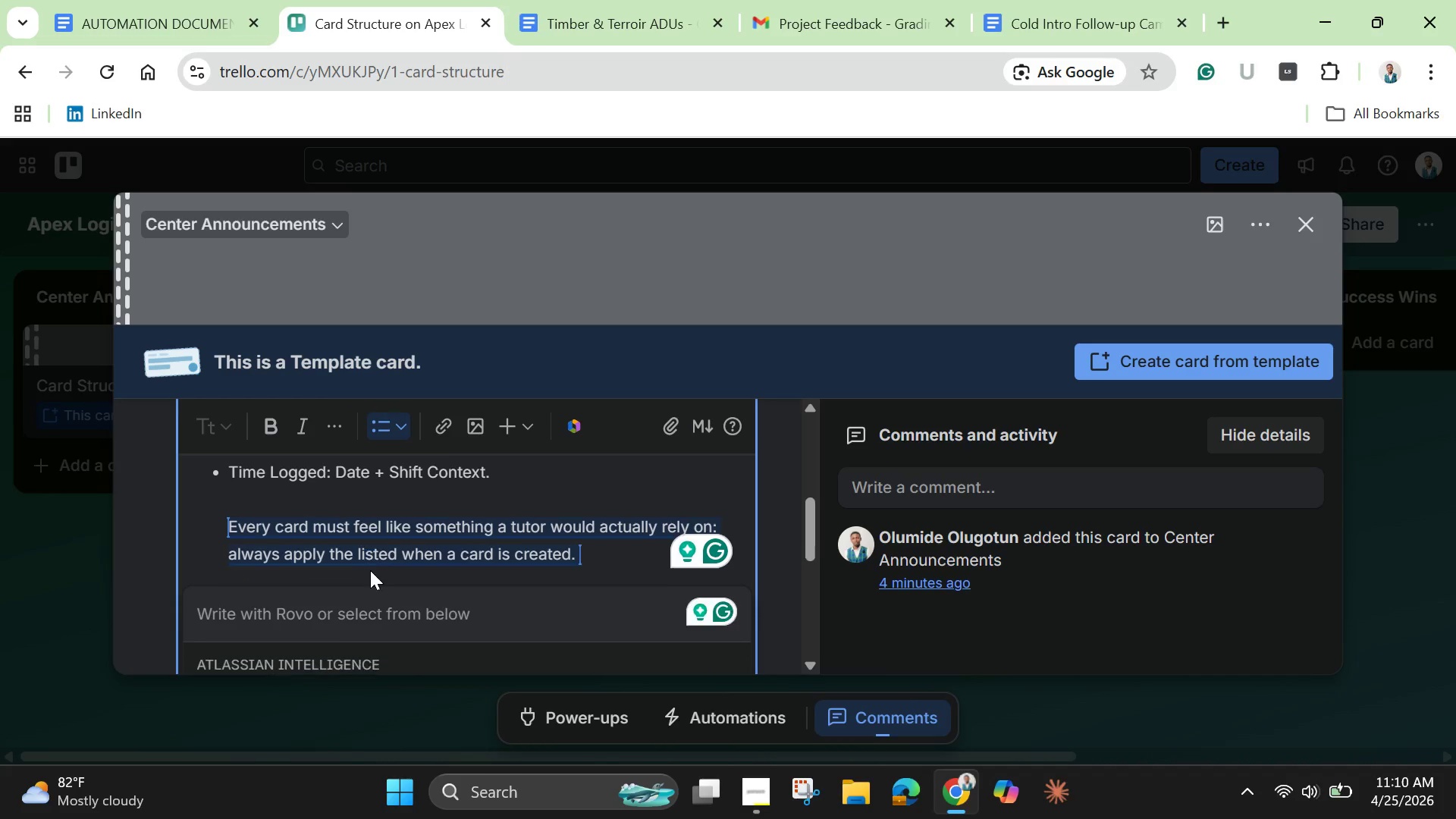 
scroll: coordinate [378, 569], scroll_direction: down, amount: 3.0
 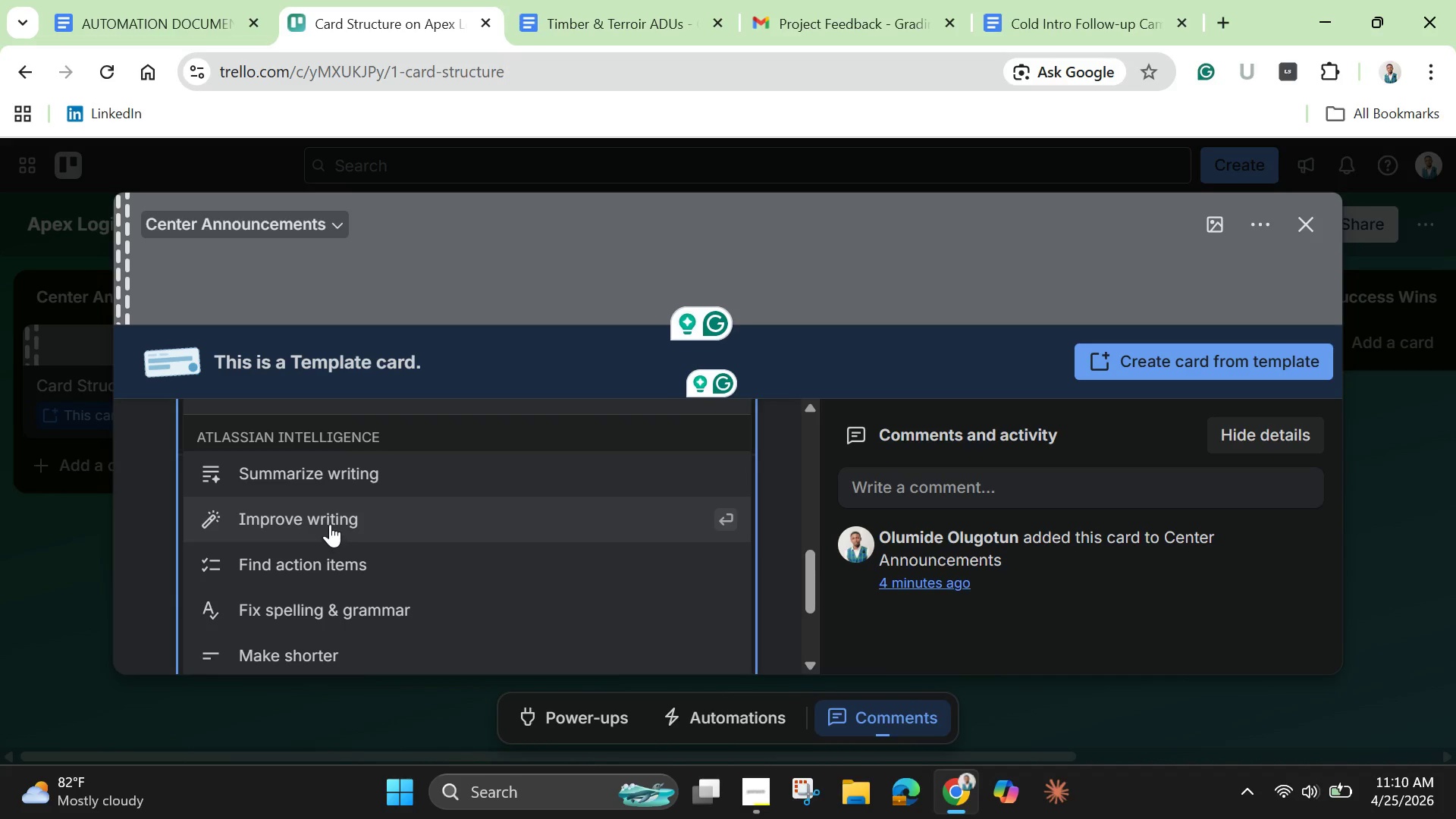 
left_click([330, 524])
 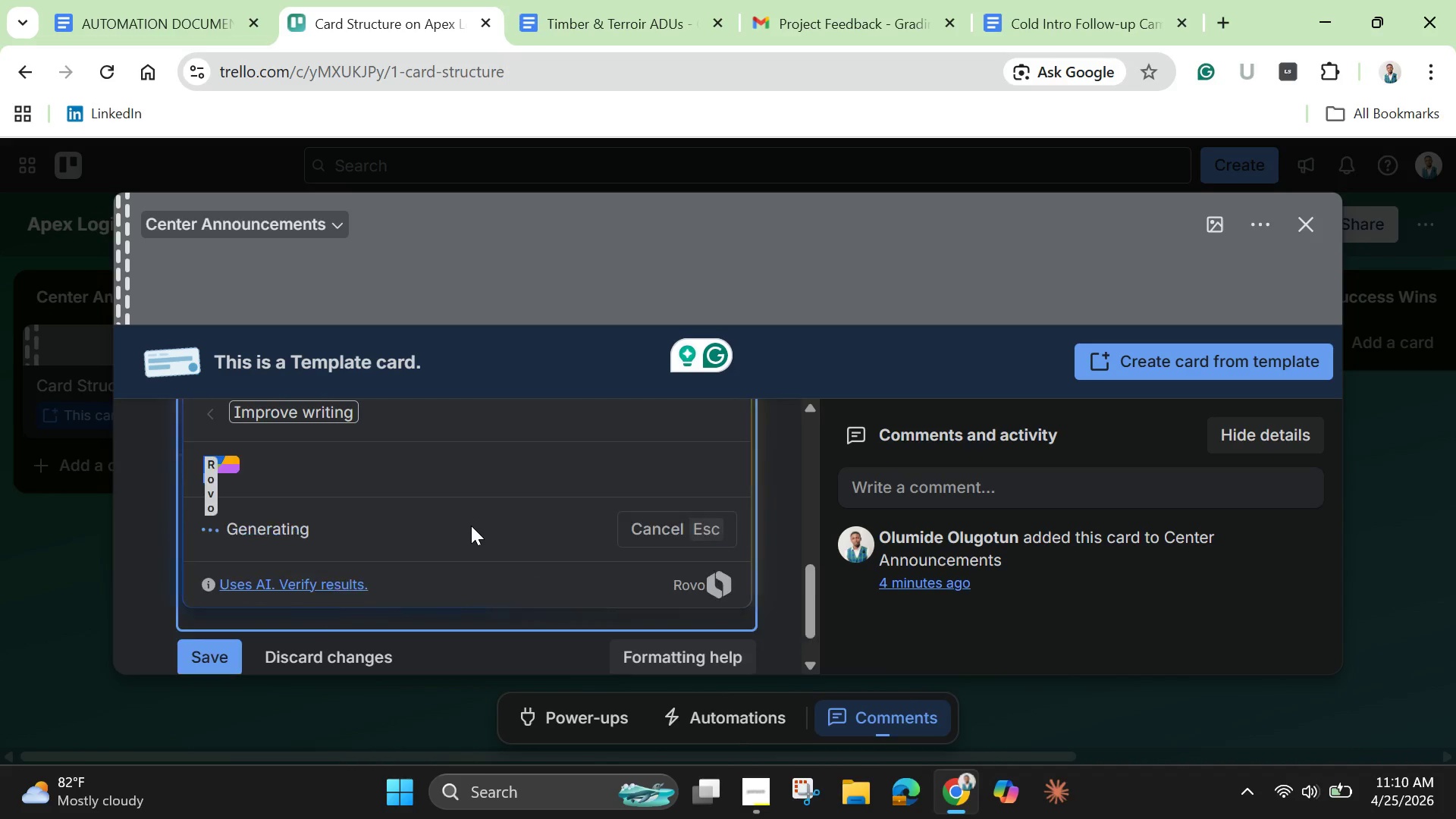 
scroll: coordinate [471, 526], scroll_direction: up, amount: 3.0
 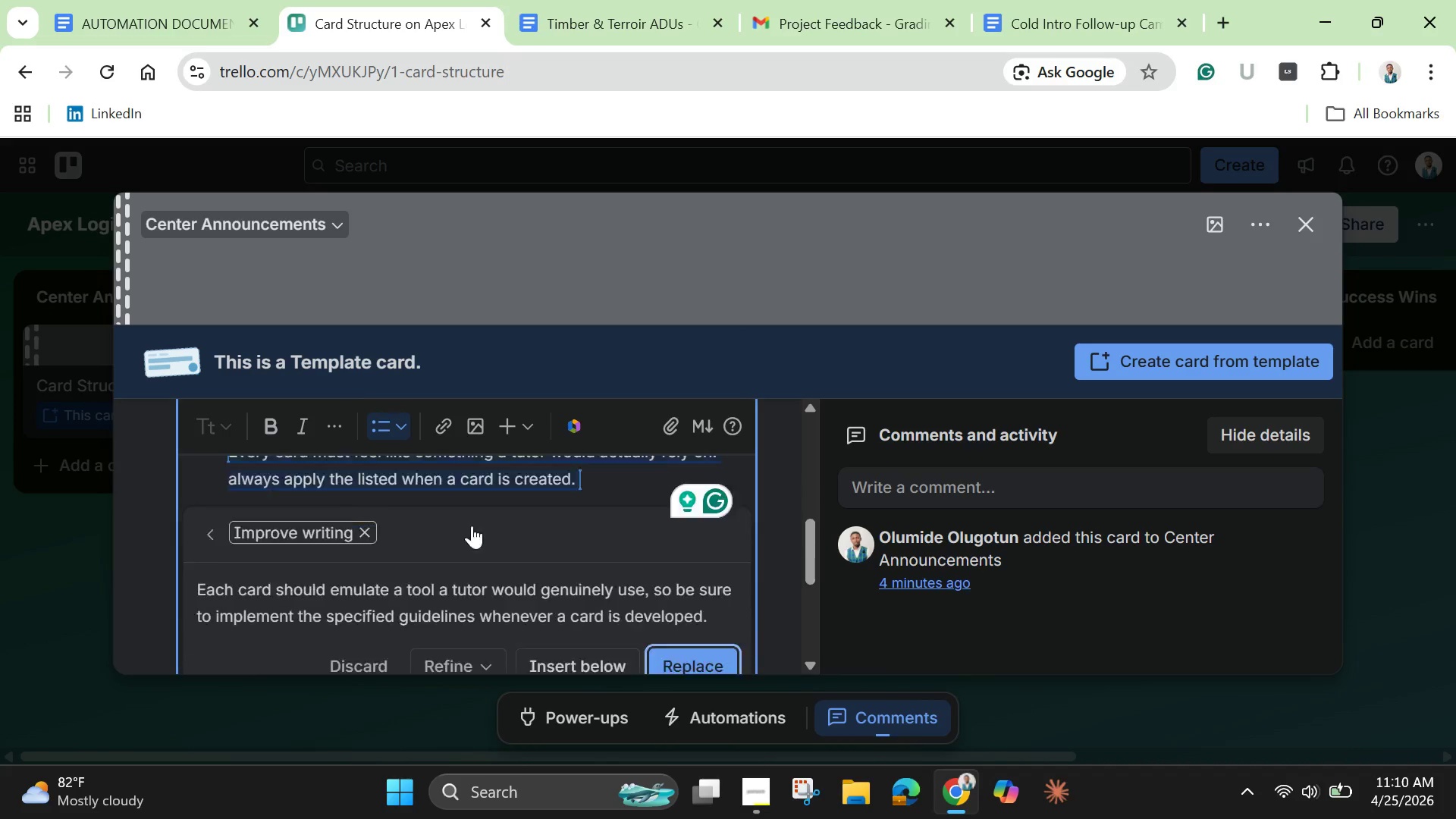 
scroll: coordinate [472, 526], scroll_direction: down, amount: 2.0
 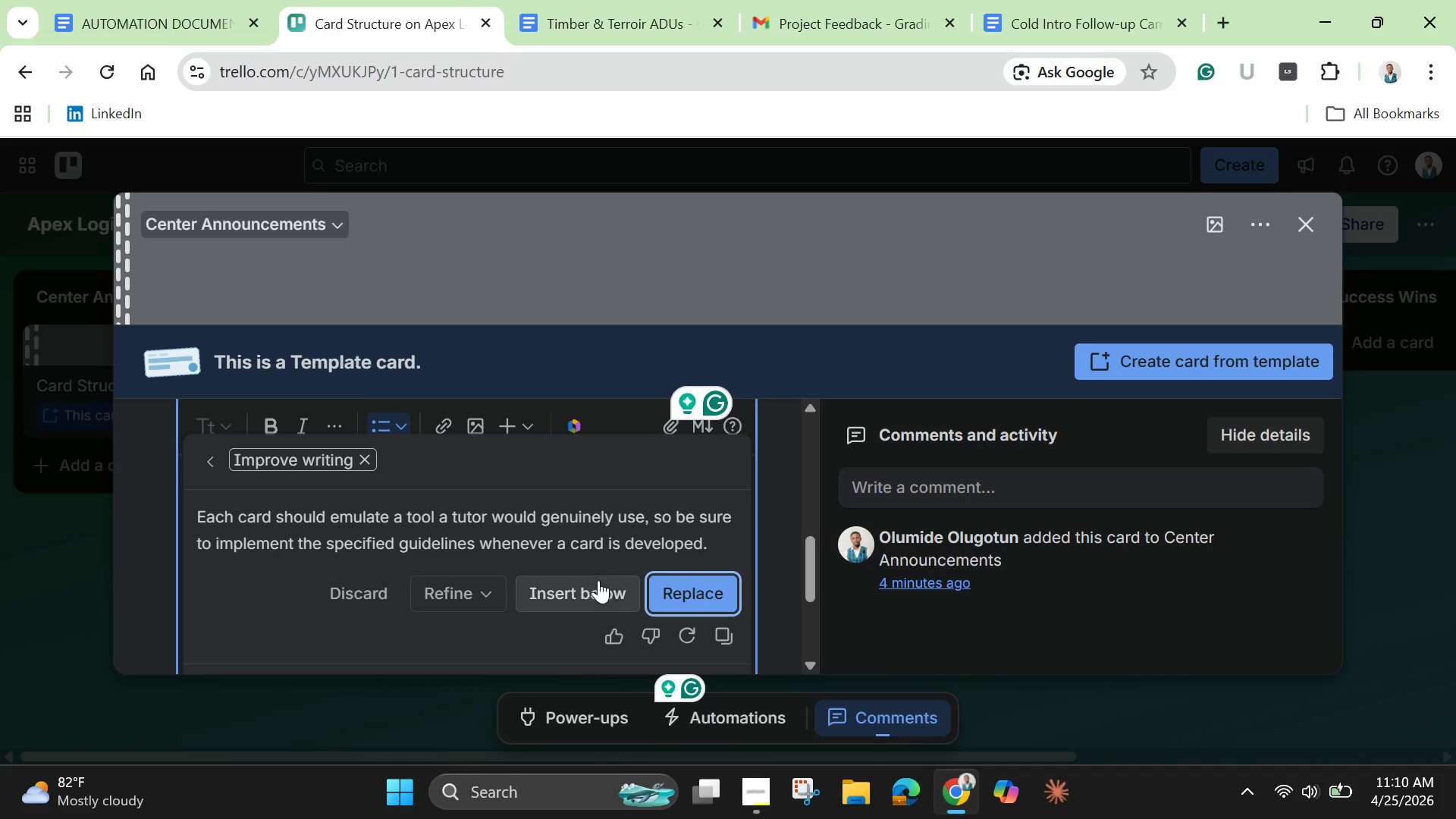 
left_click([681, 601])
 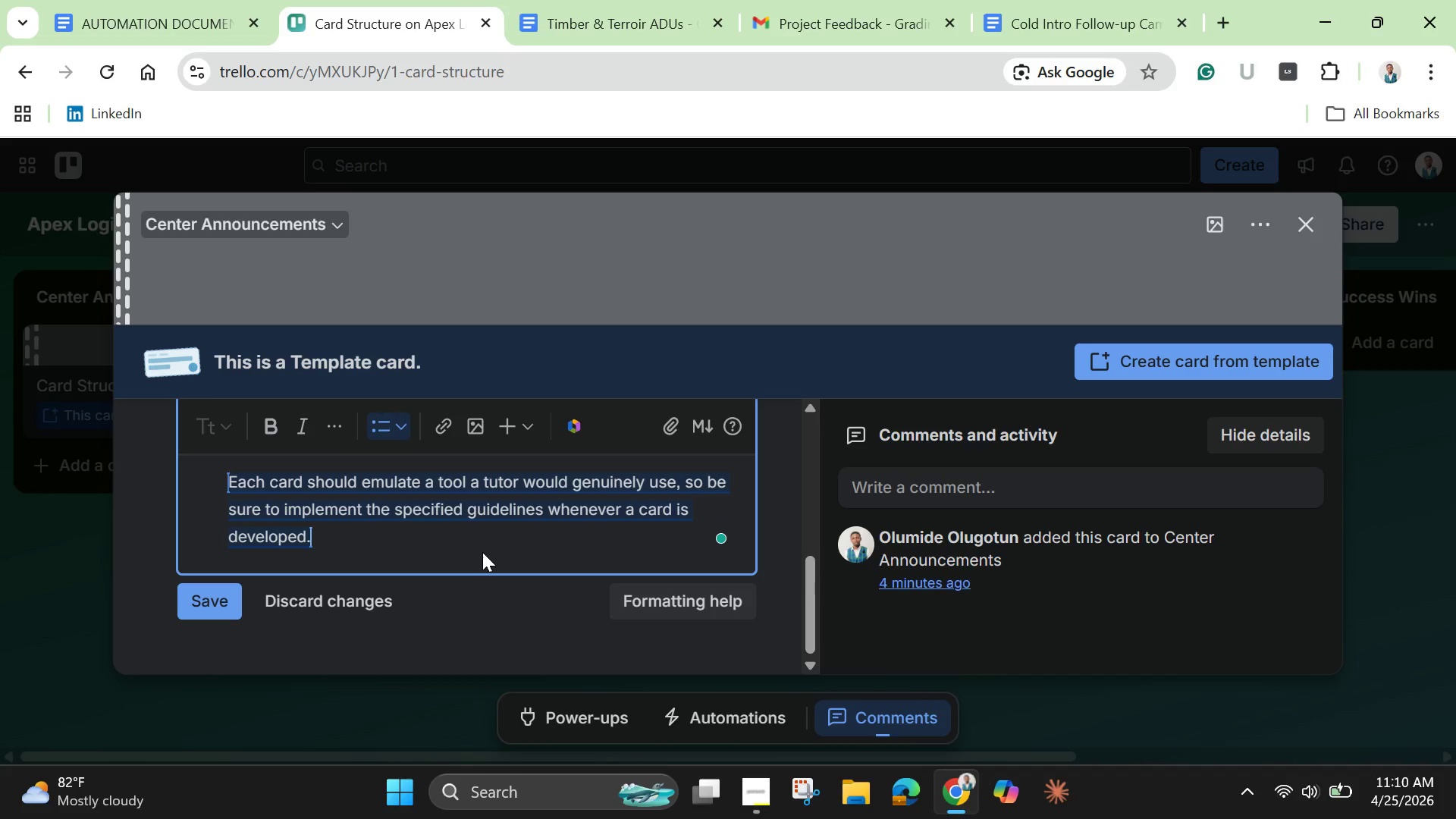 
left_click([482, 538])
 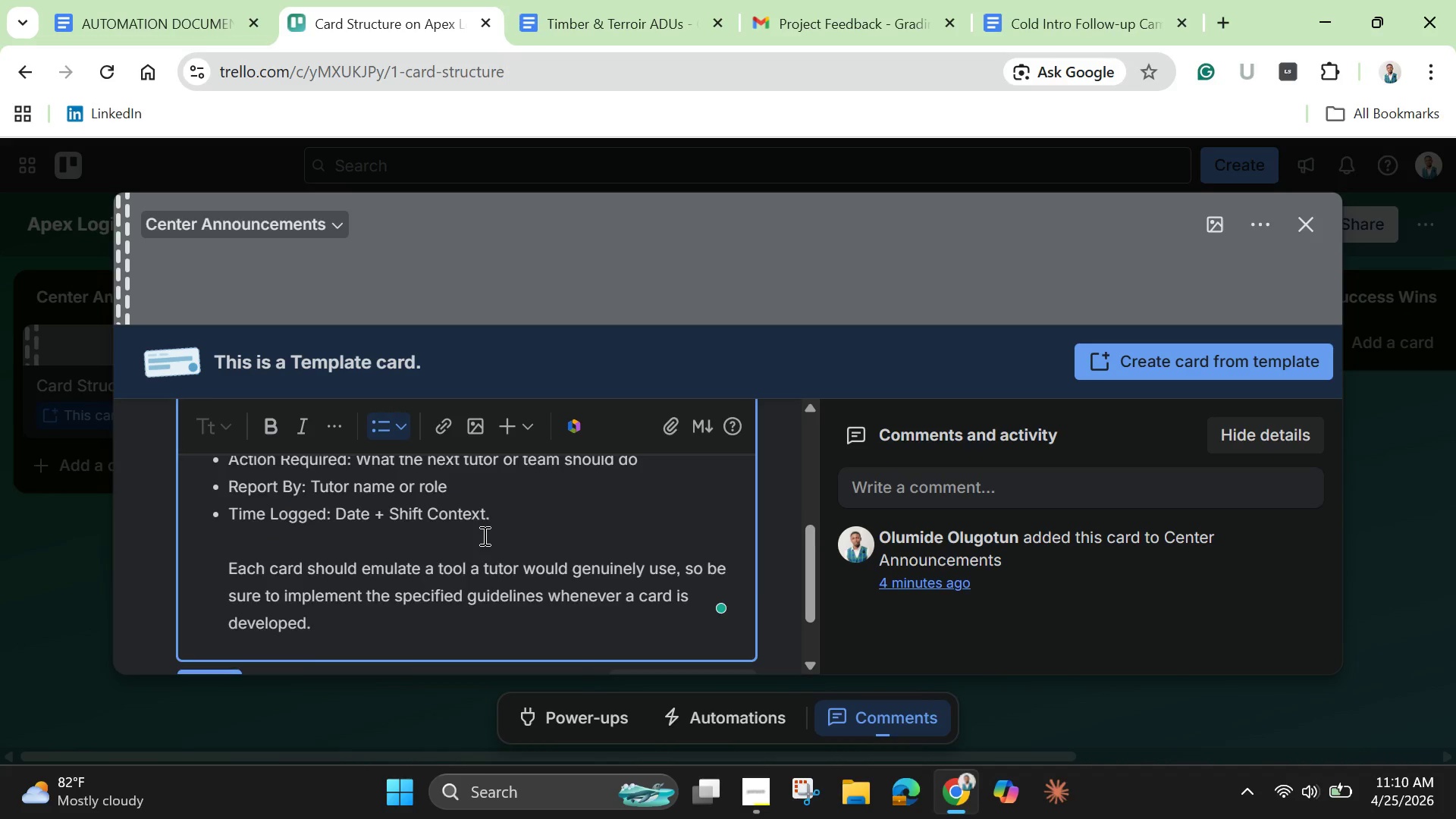 
scroll: coordinate [483, 535], scroll_direction: up, amount: 1.0
 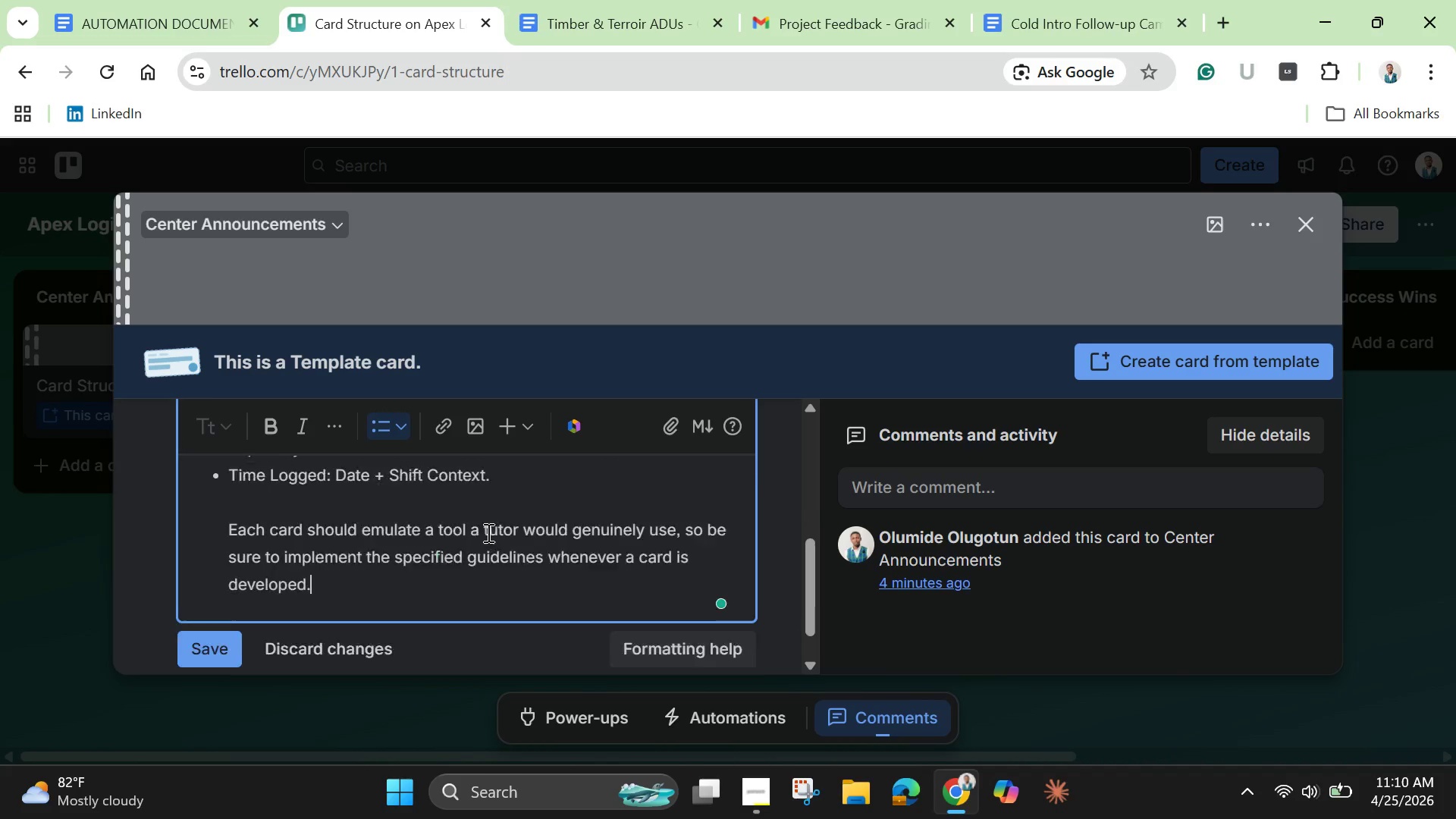 
scroll: coordinate [487, 532], scroll_direction: down, amount: 1.0
 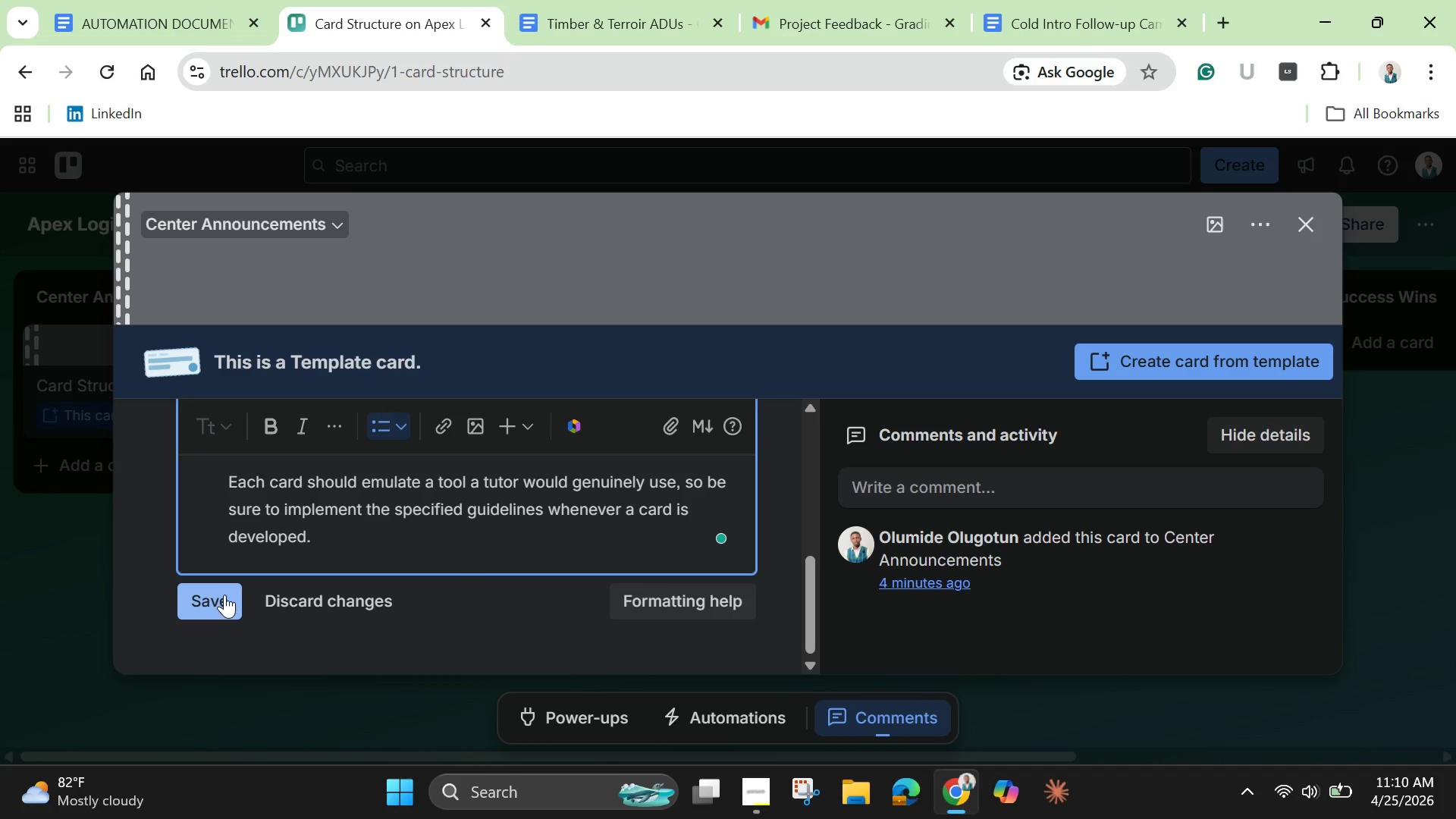 
left_click([224, 595])
 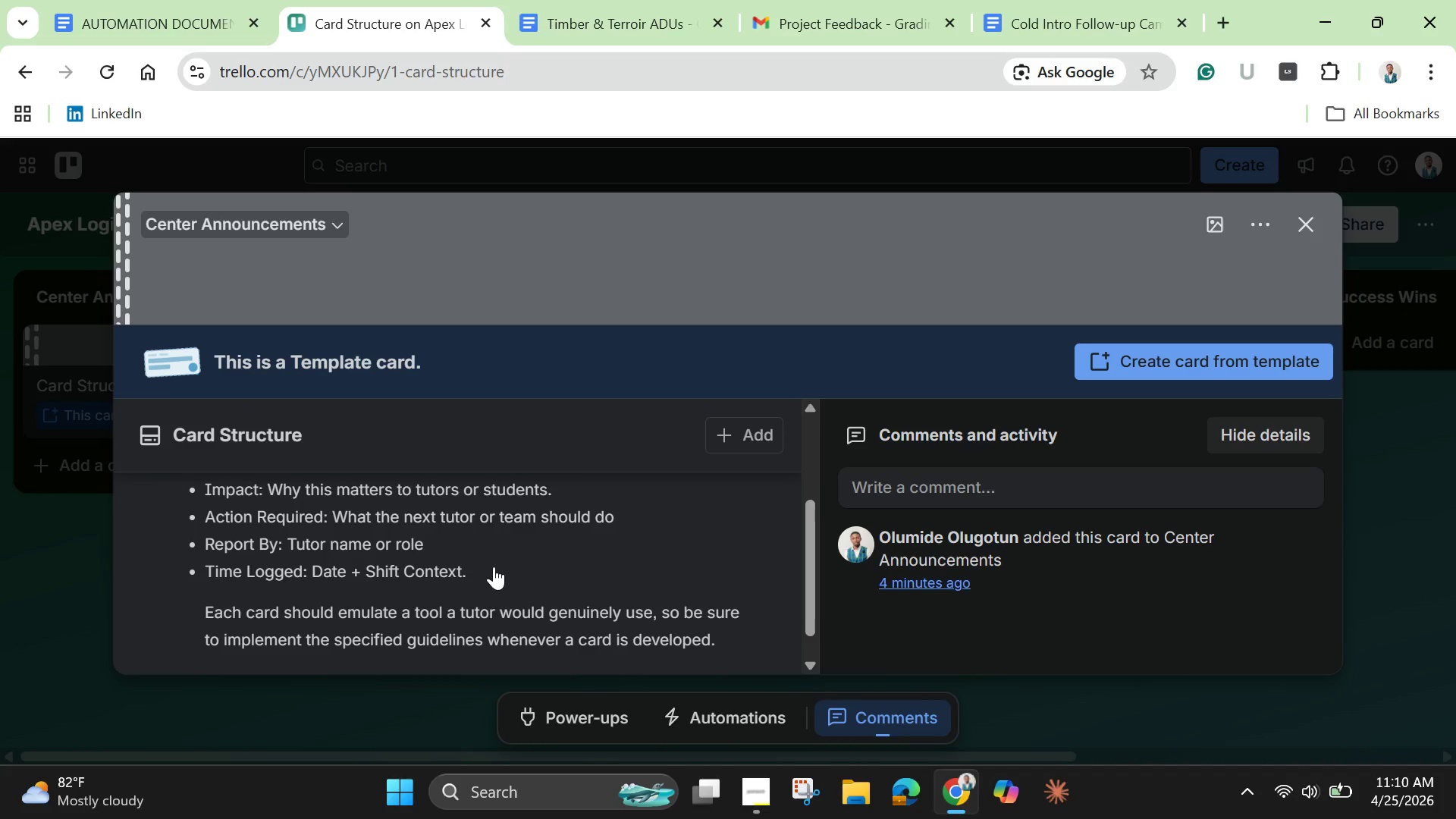 
scroll: coordinate [494, 566], scroll_direction: down, amount: 2.0
 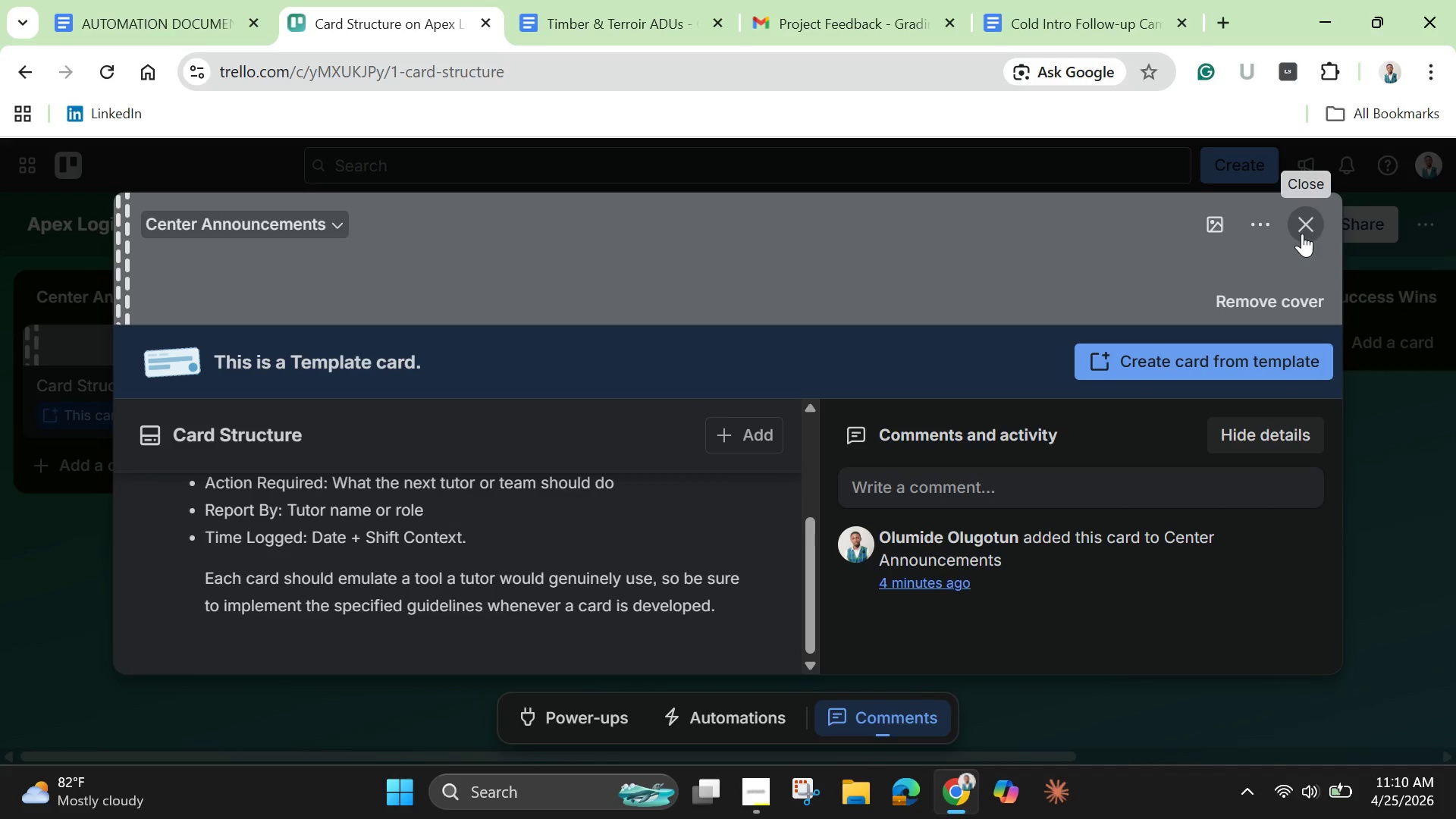 
left_click([1310, 226])
 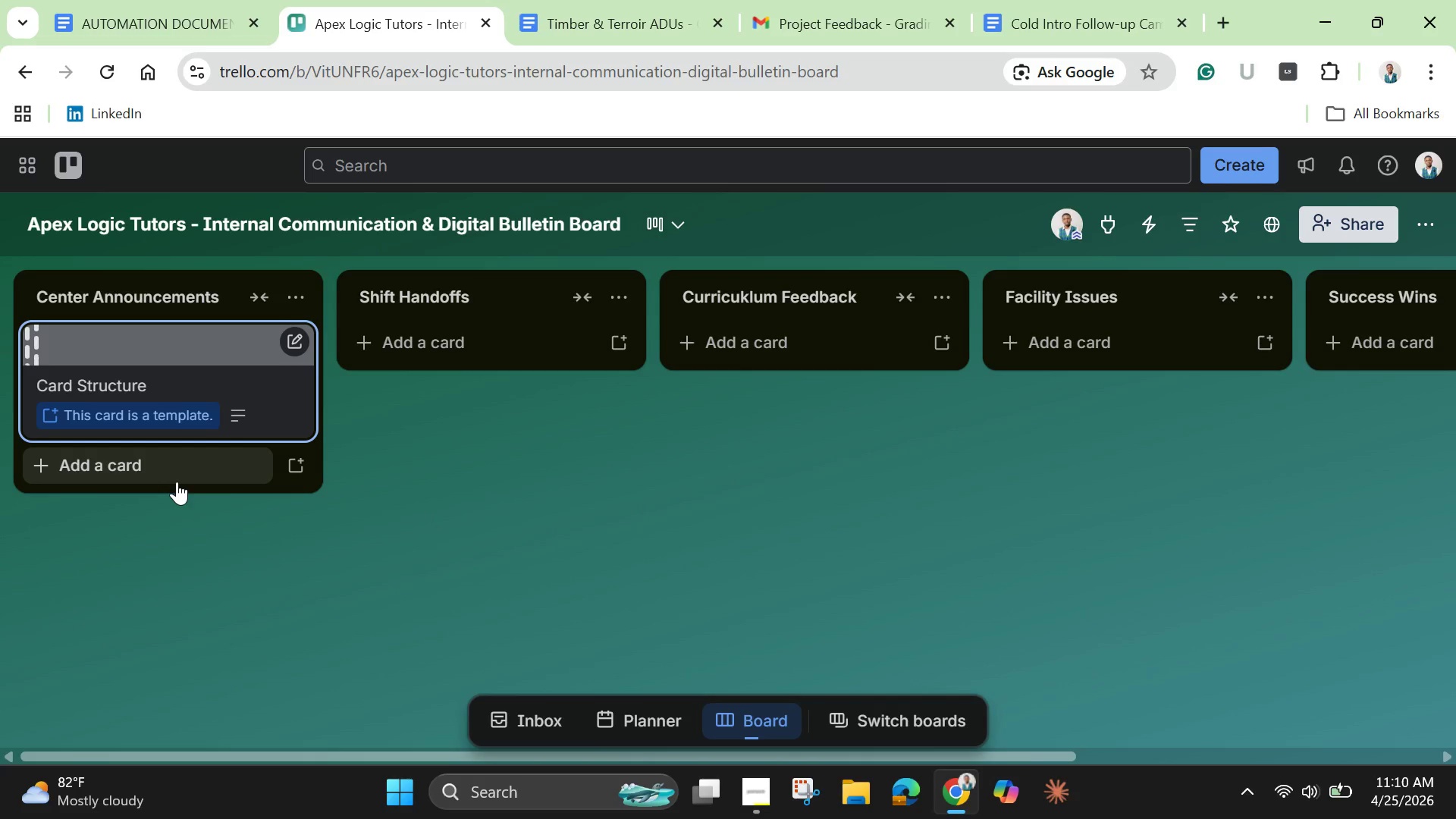 
left_click([178, 481])
 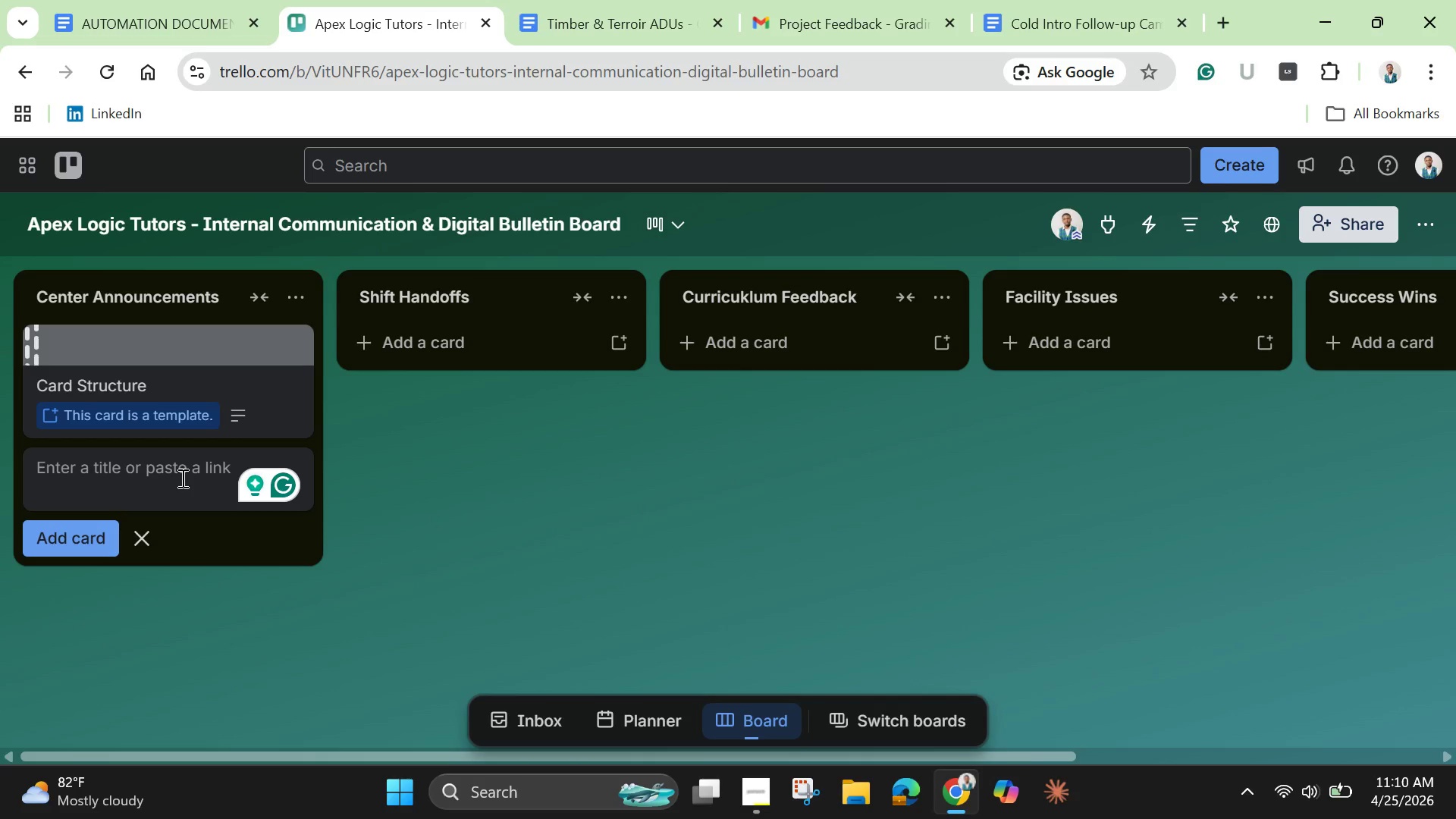 
wait(9.38)
 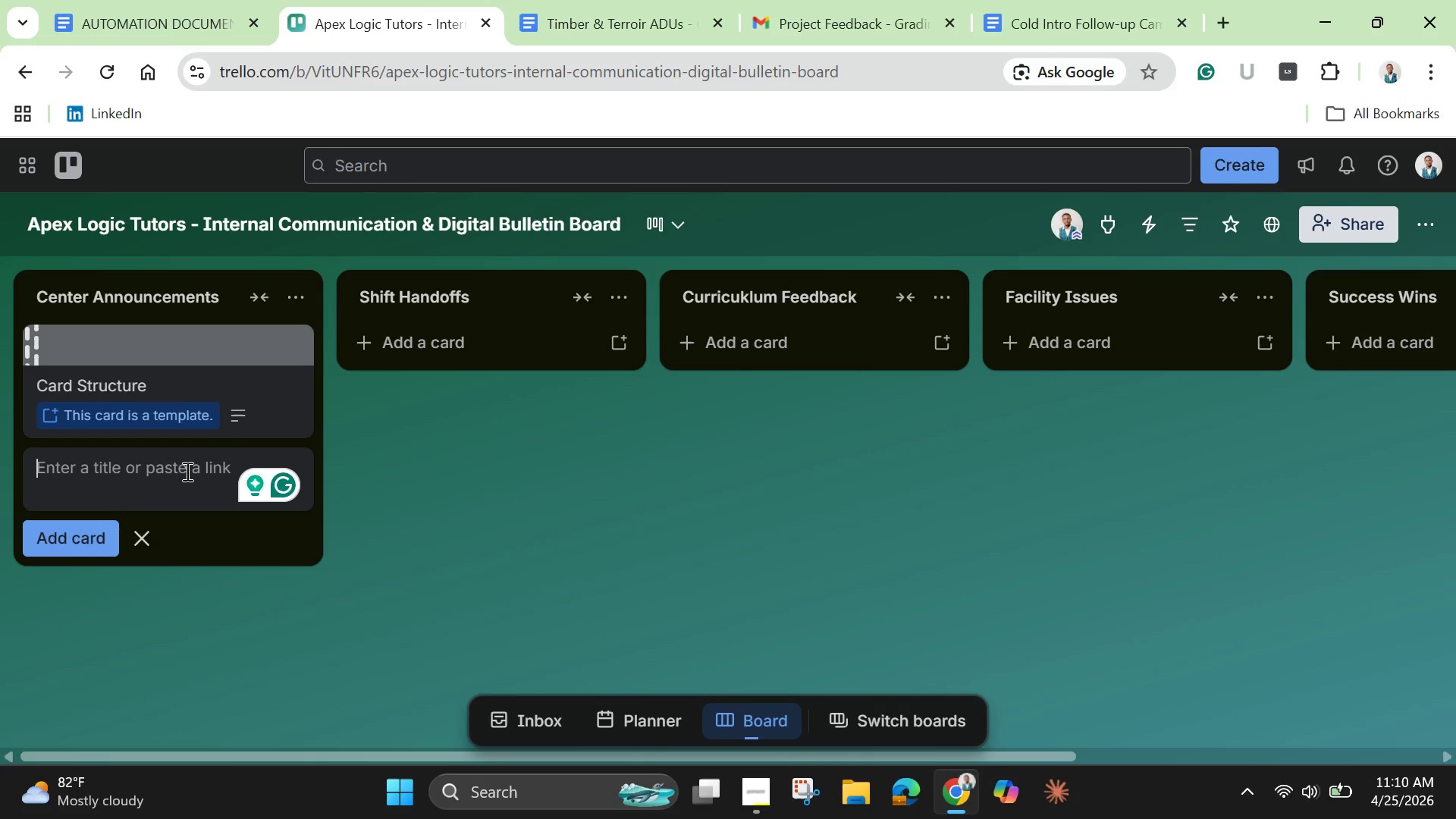 
type(Updated SAR)
key(Backspace)
type(T Exam Format - Effective Immediately )
 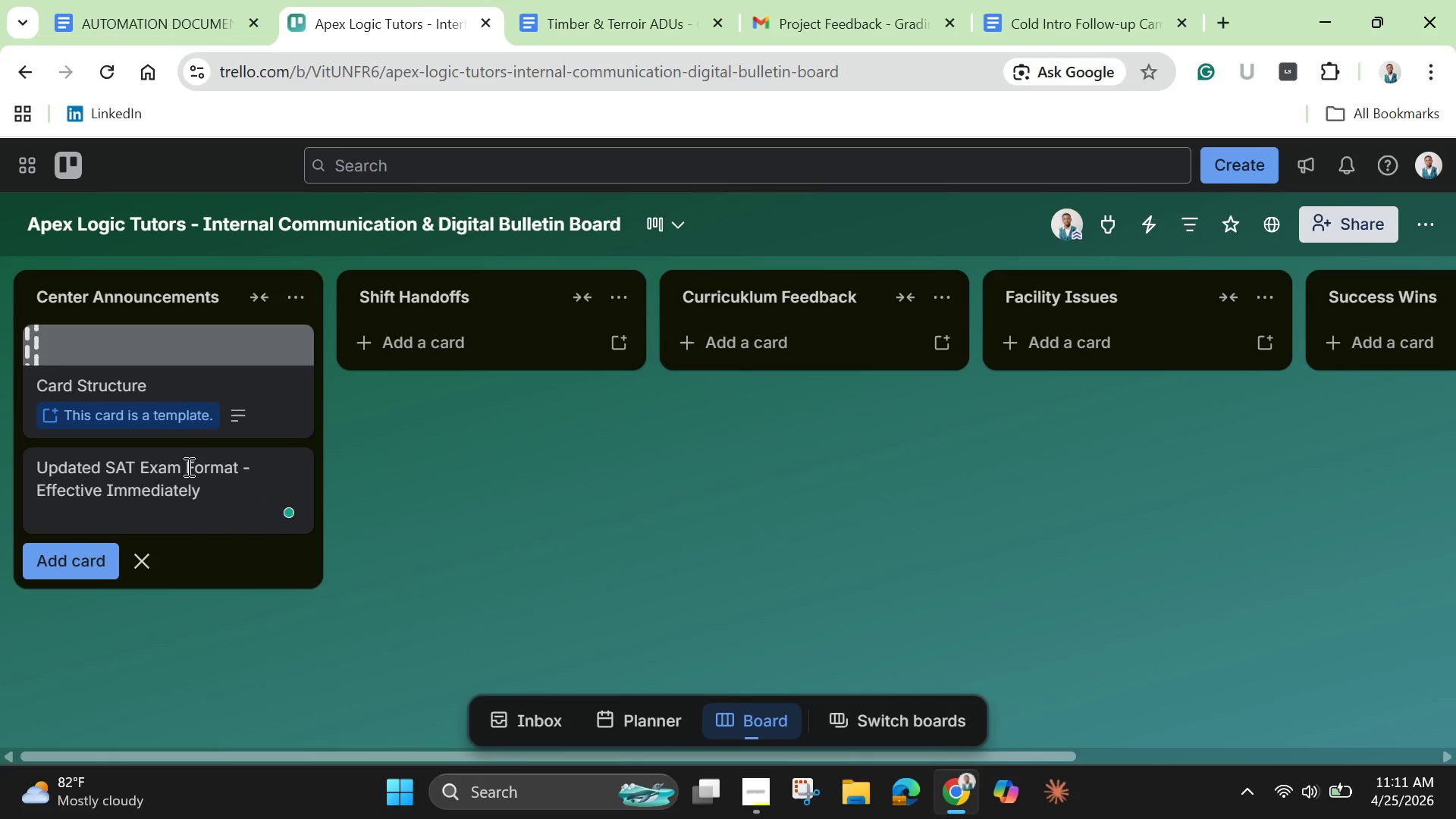 
key(Enter)
 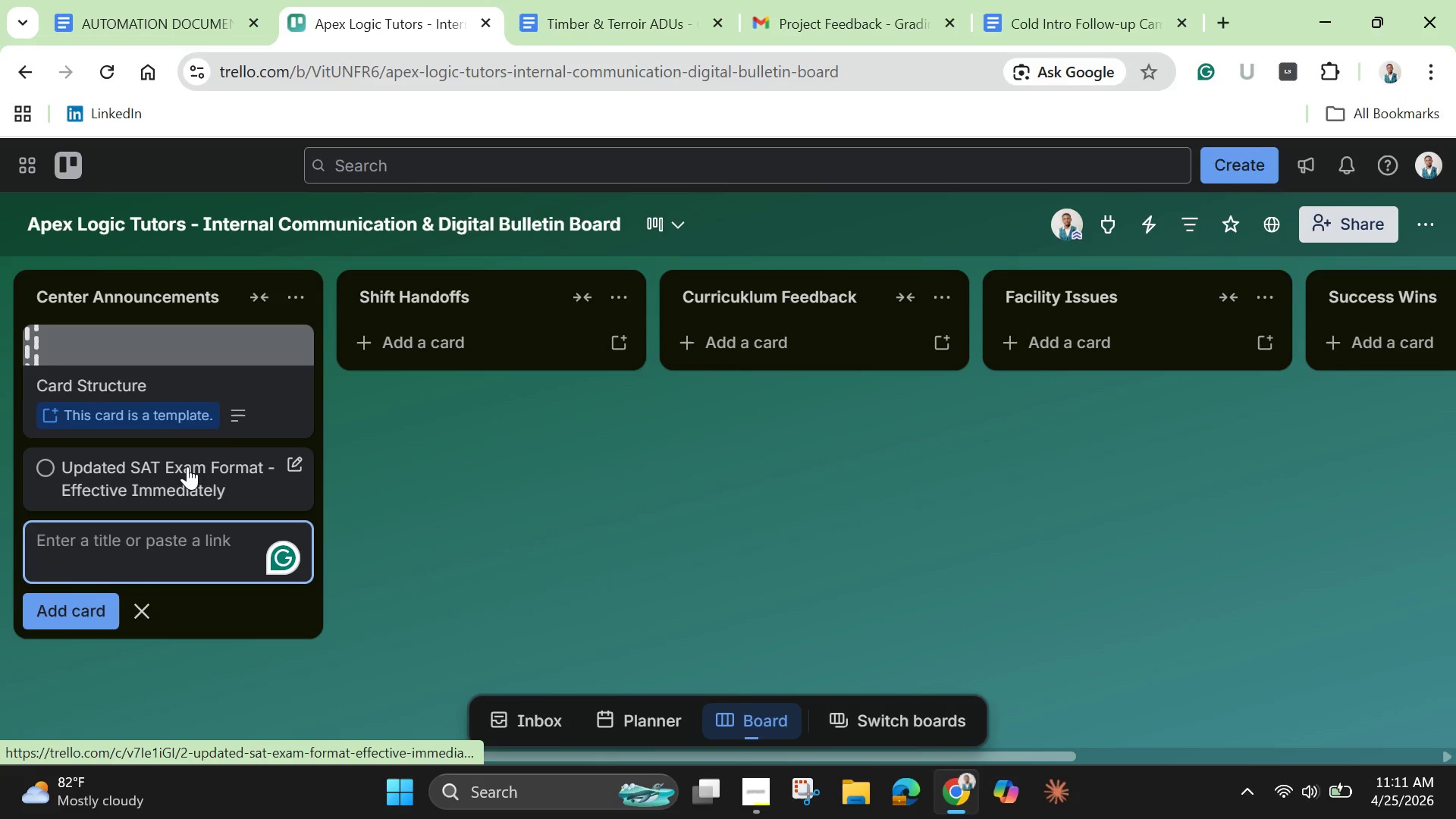 
type(New Calculator Policy for Test Prep See)
key(Backspace)
type(ssions)
 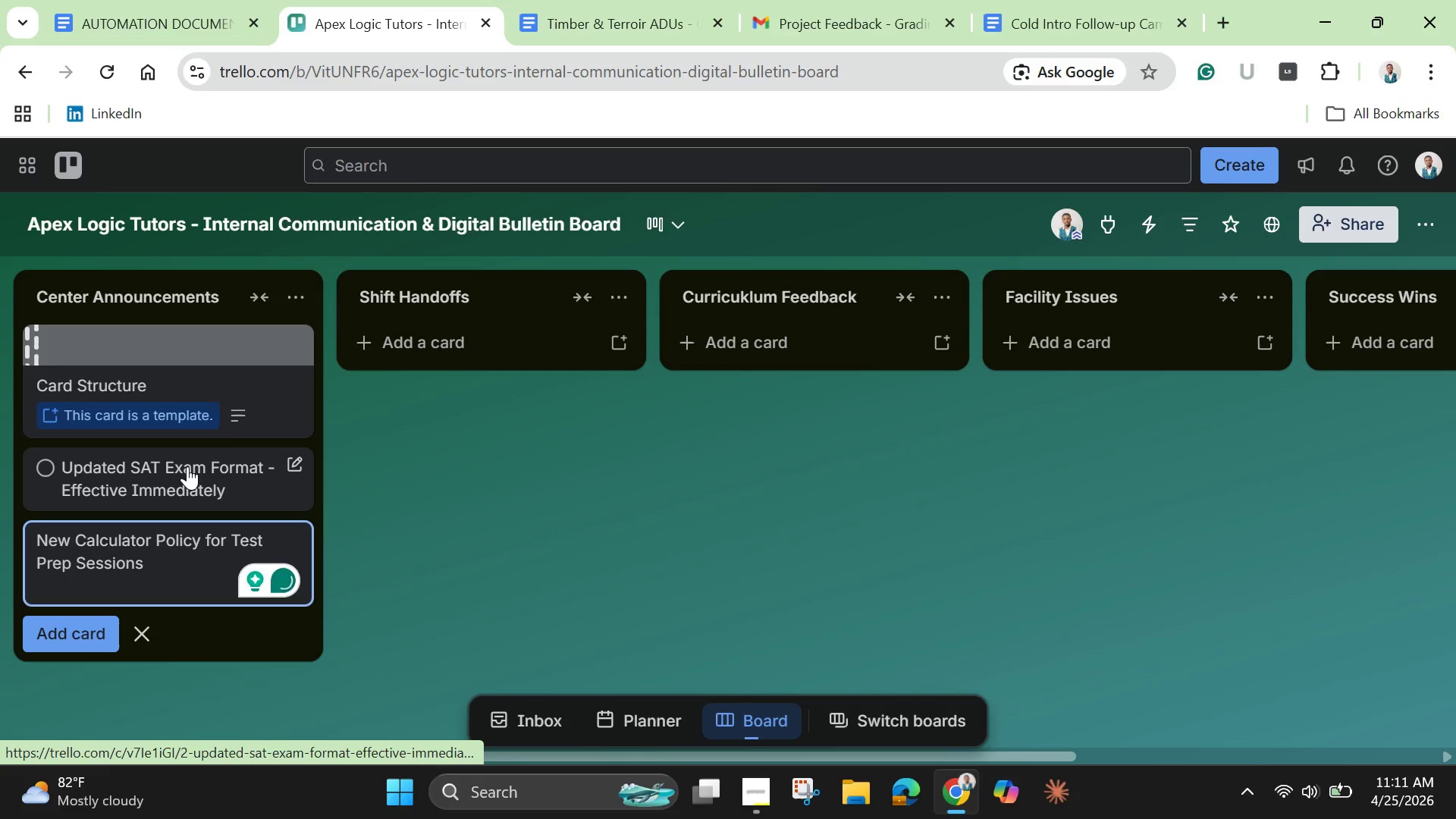 
wait(30.91)
 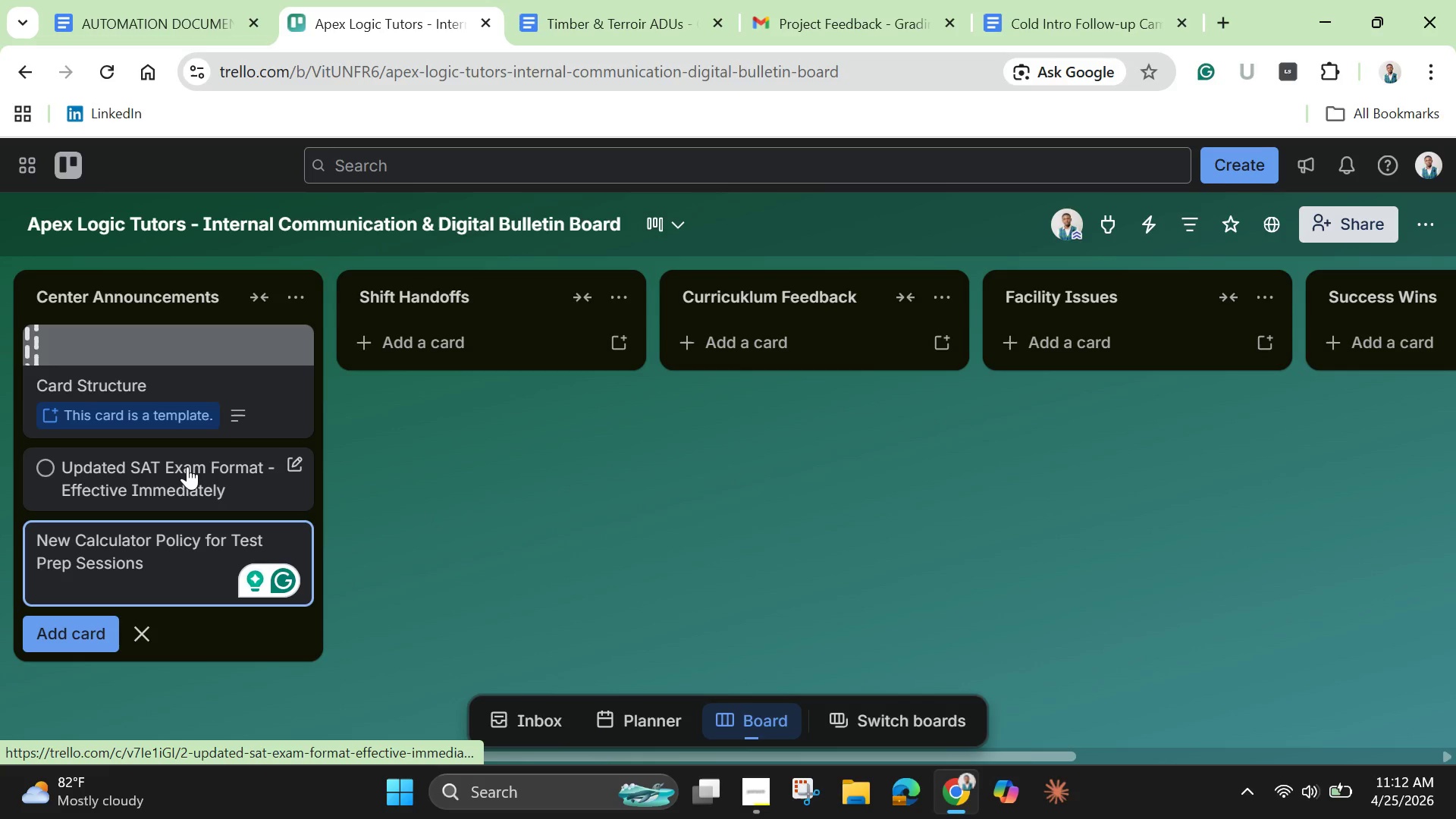 
key(Enter)
 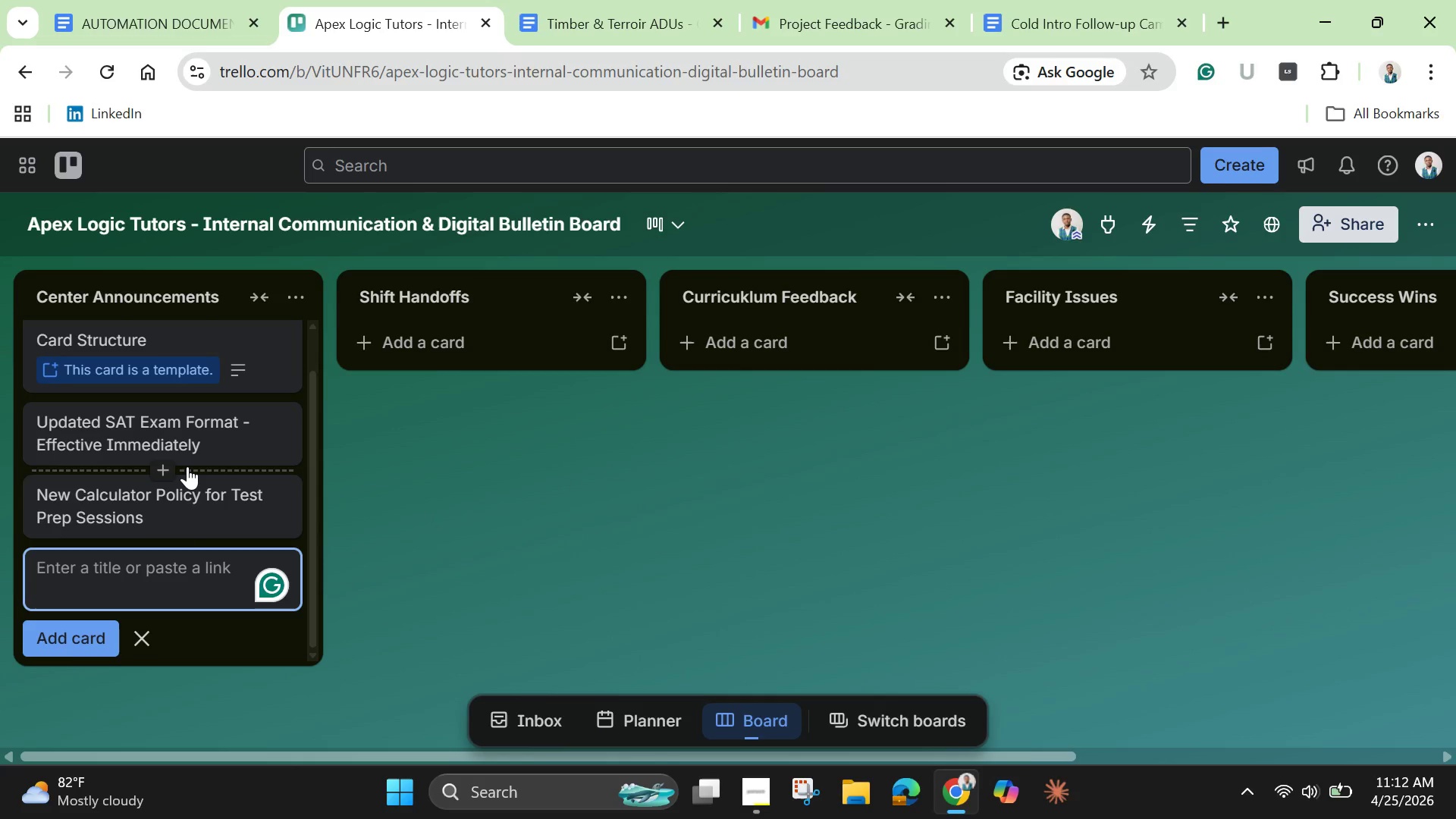 
type(Staff Meeting Remainder)
 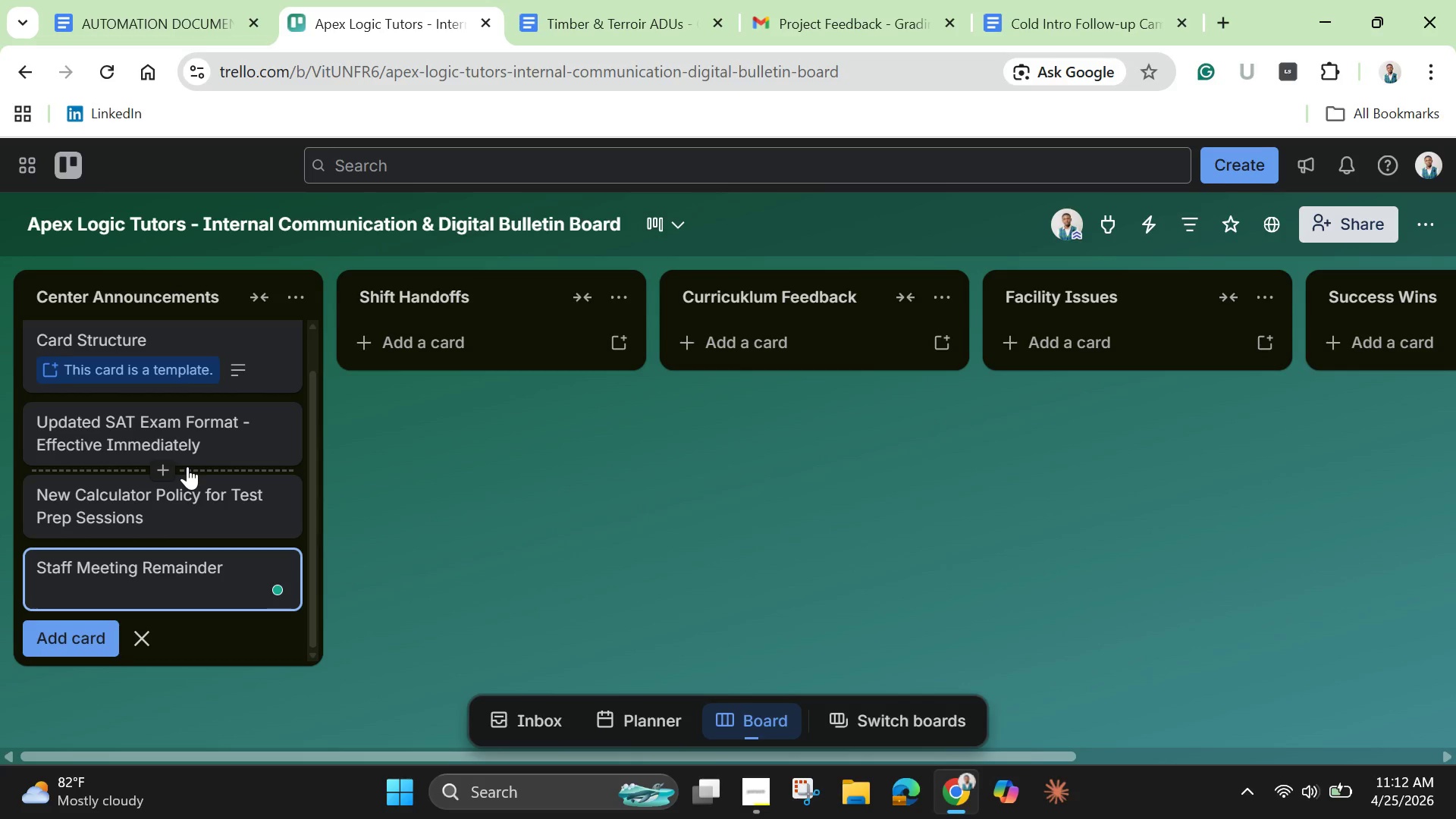 
type( 0 )
key(Backspace)
type(-)
key(Backspace)
key(Backspace)
type(- Friday 6Pm )
key(Backspace)
key(Backspace)
type(M )
 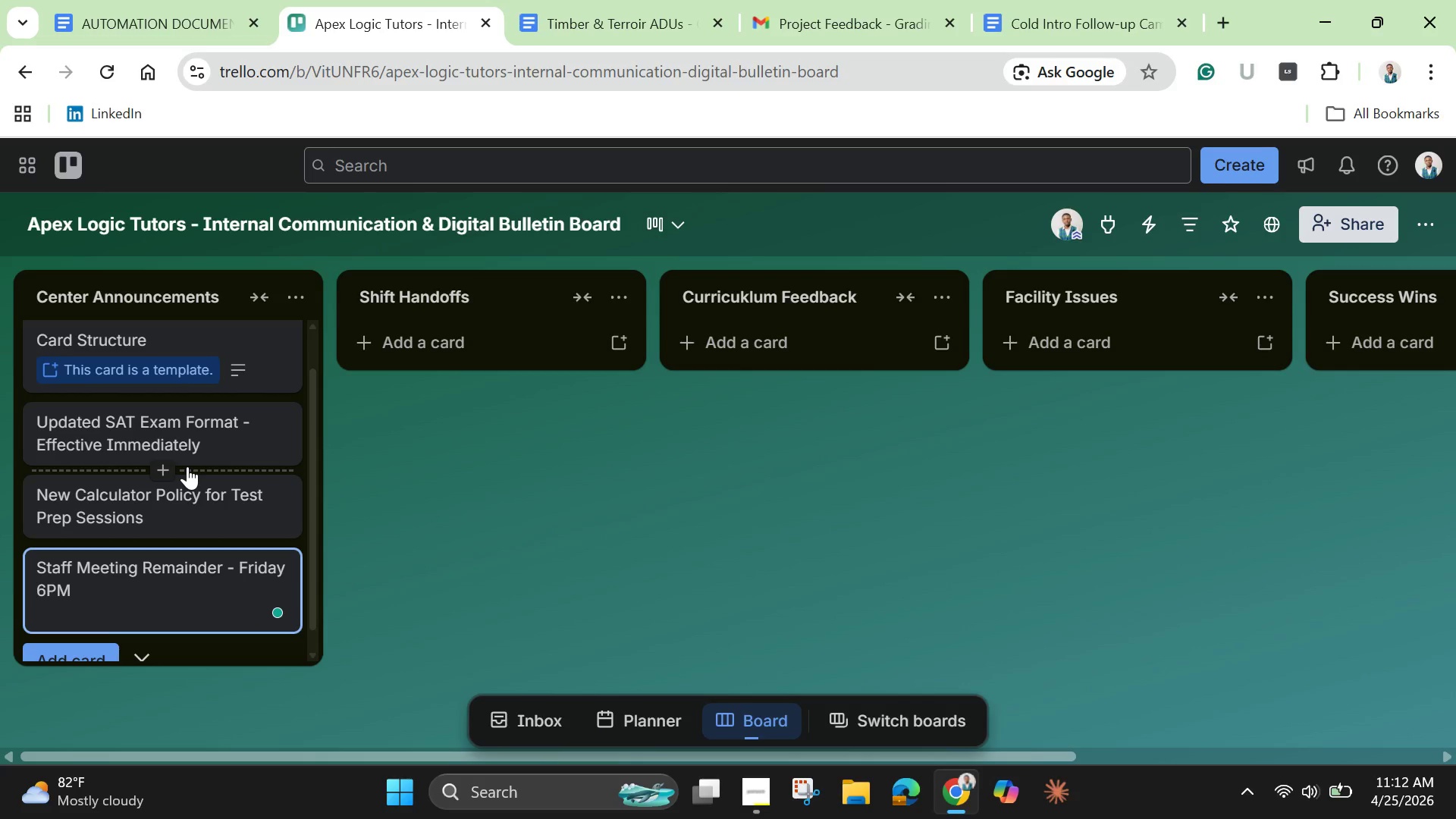 
key(Enter)
 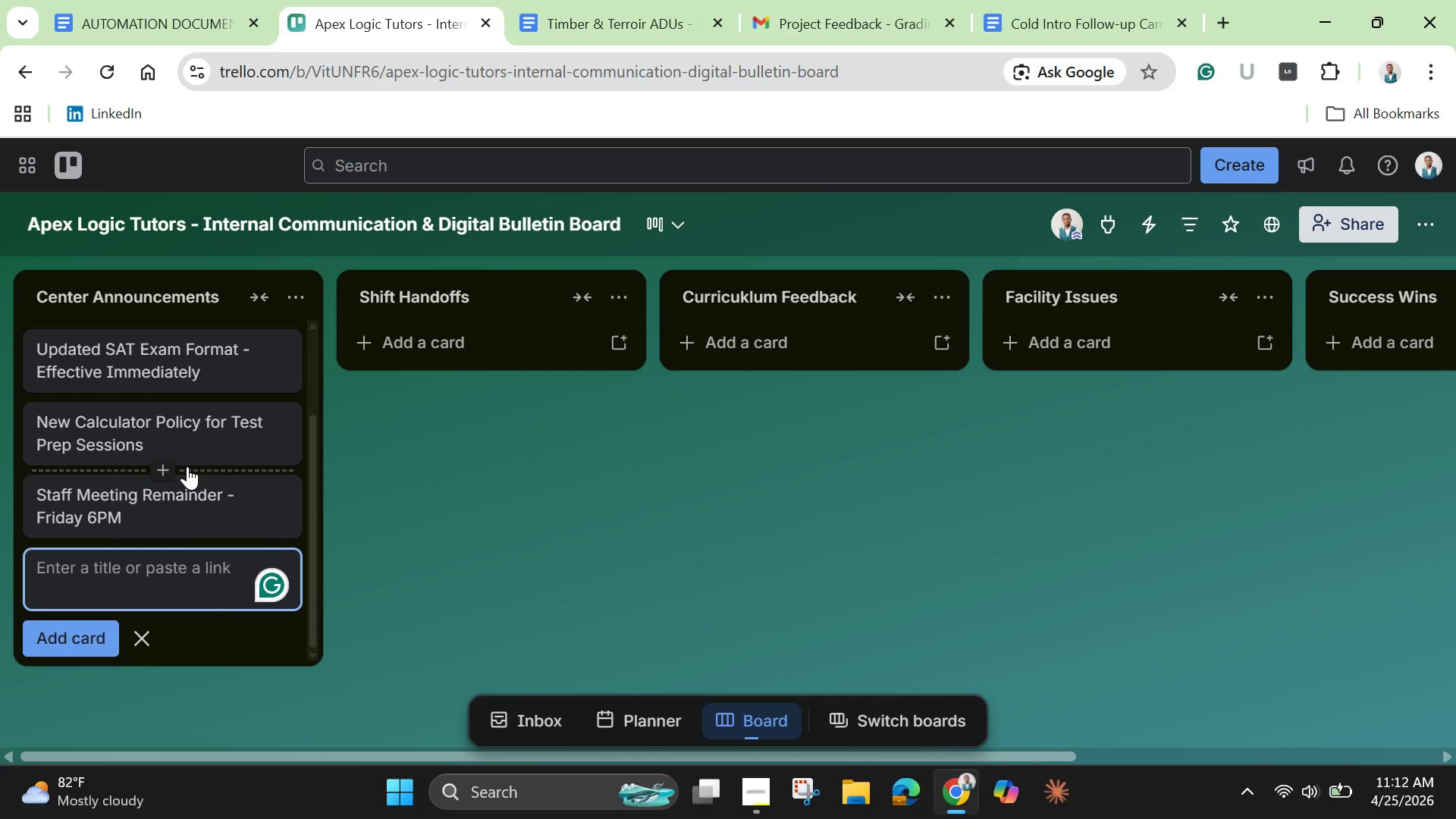 
type(Utgent )
key(Backspace)
key(Backspace)
key(Backspace)
key(Backspace)
key(Backspace)
key(Backspace)
type(rgent )
key(Backspace)
type(: Schedule Change for Weekend Tutors)
 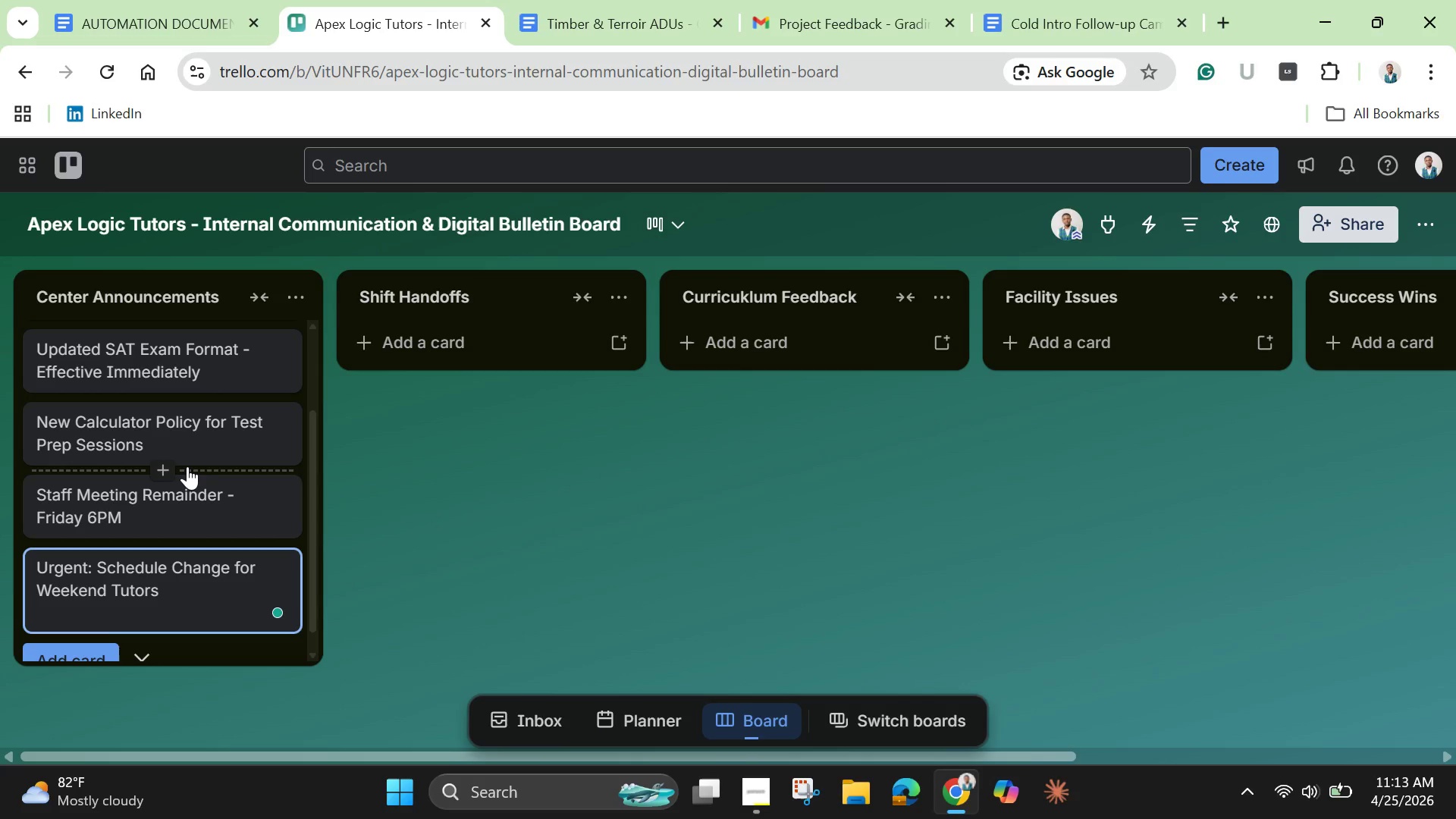 
key(Enter)
 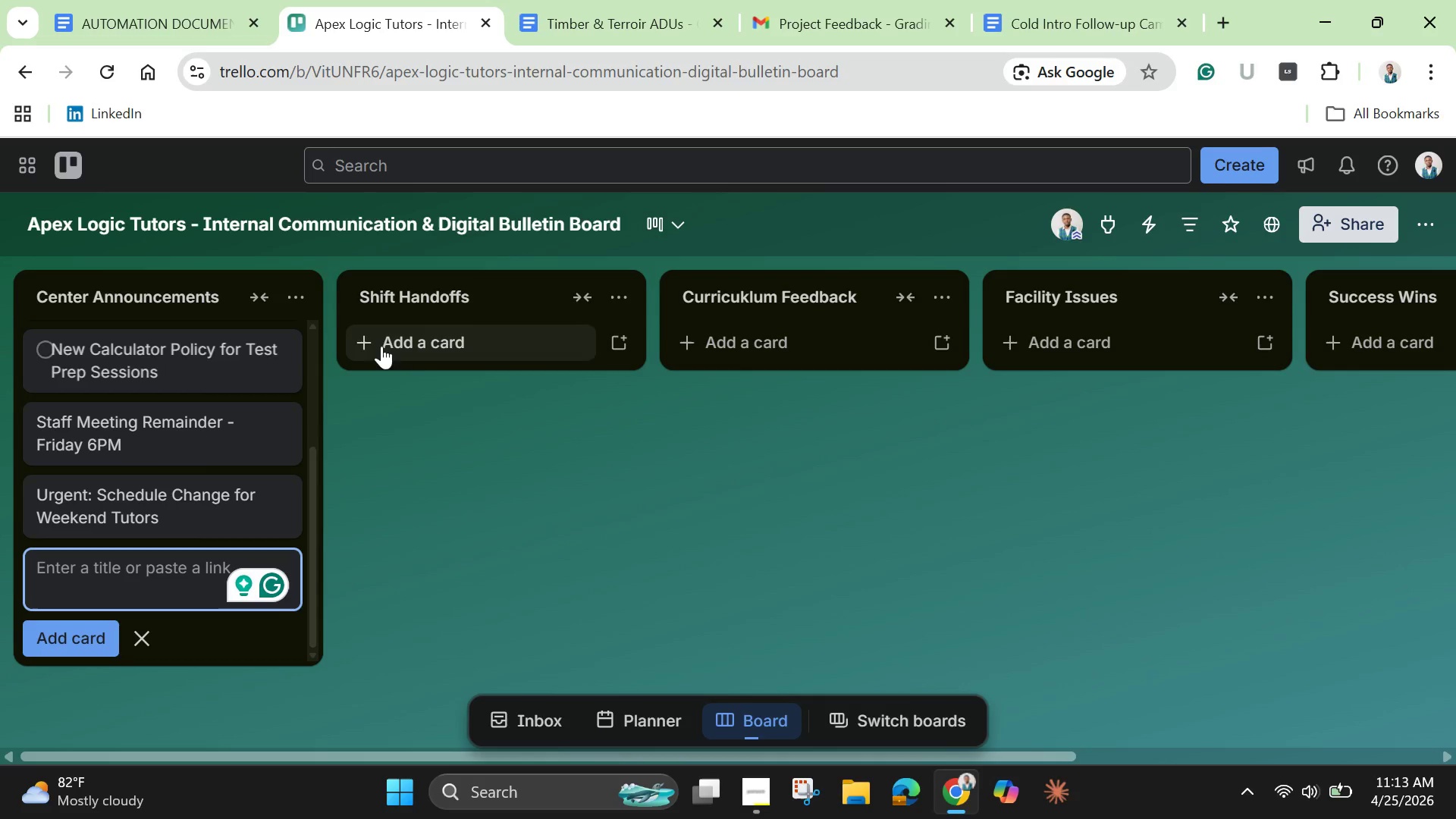 
left_click([429, 353])
 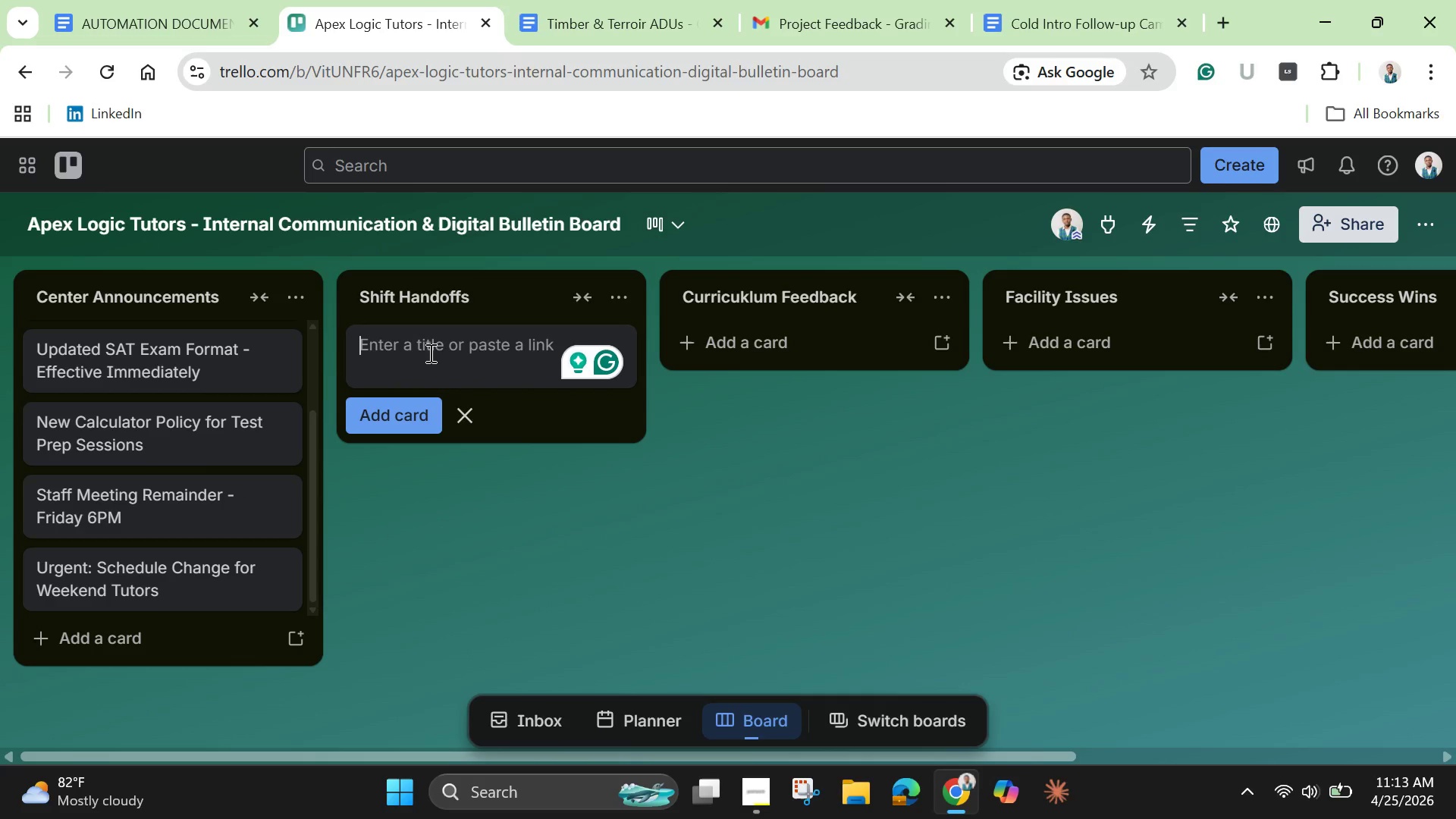 
type(Student A struggking with time management (Math))
 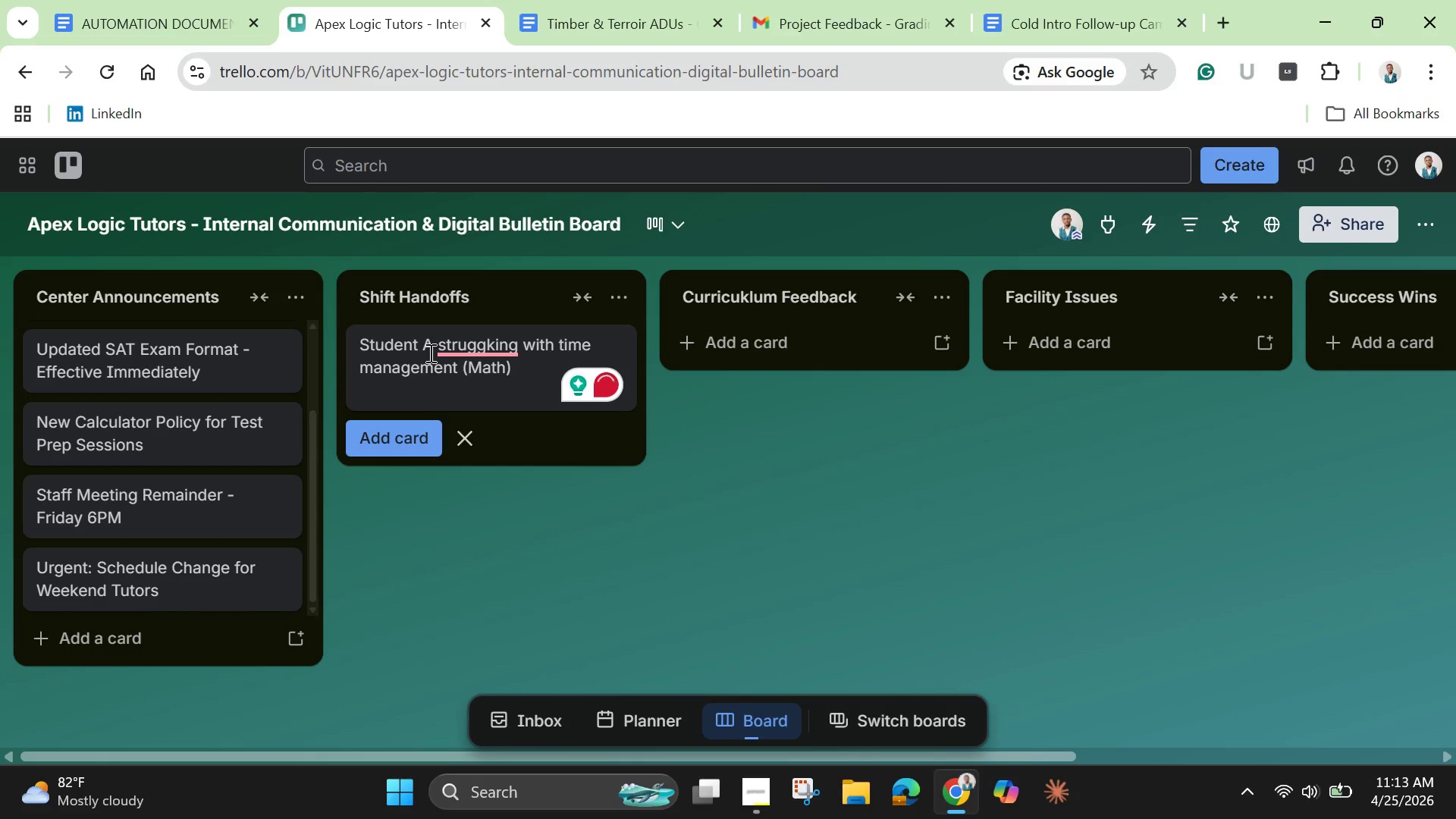 
left_click([477, 352])
 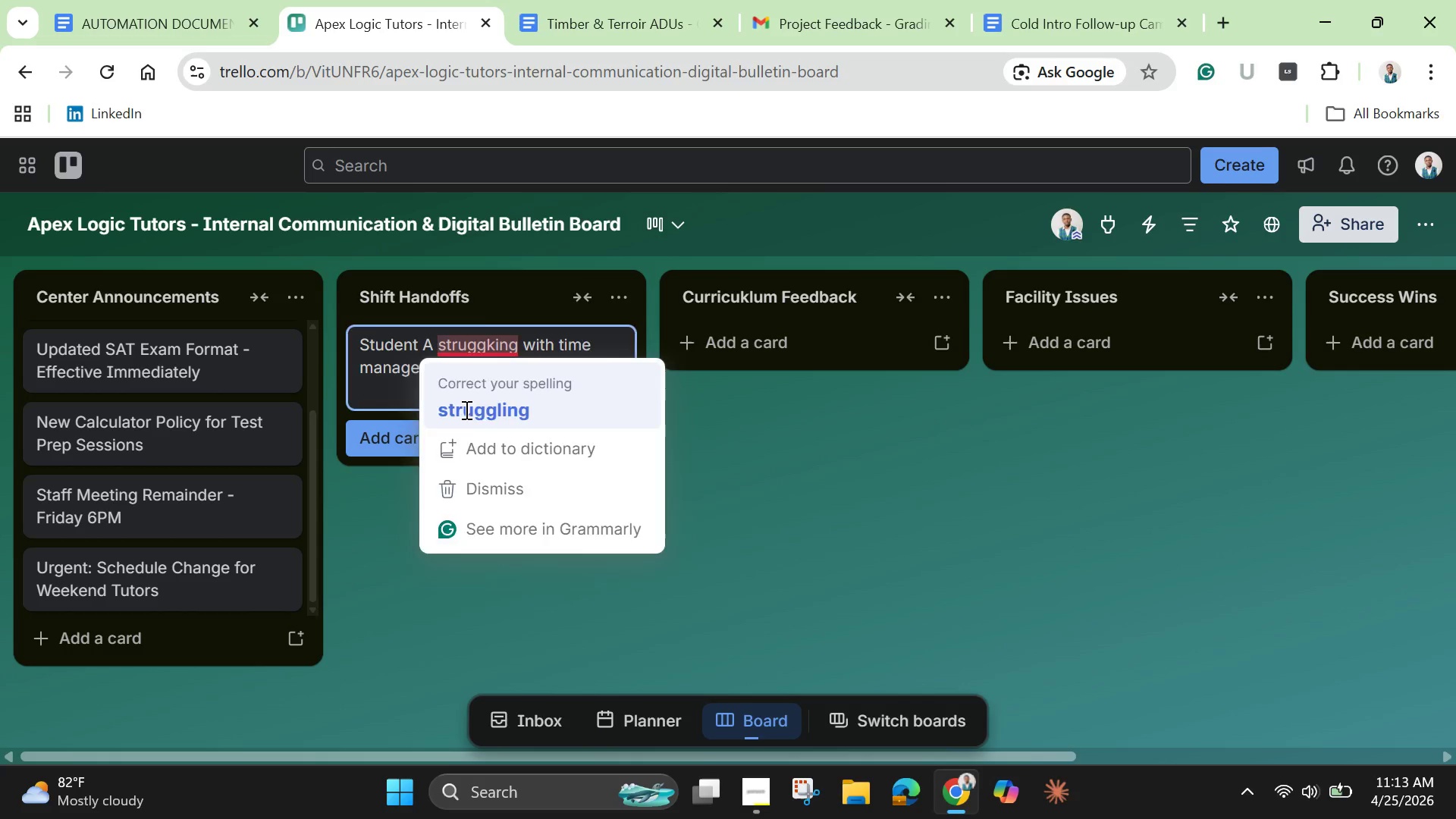 
left_click([465, 410])
 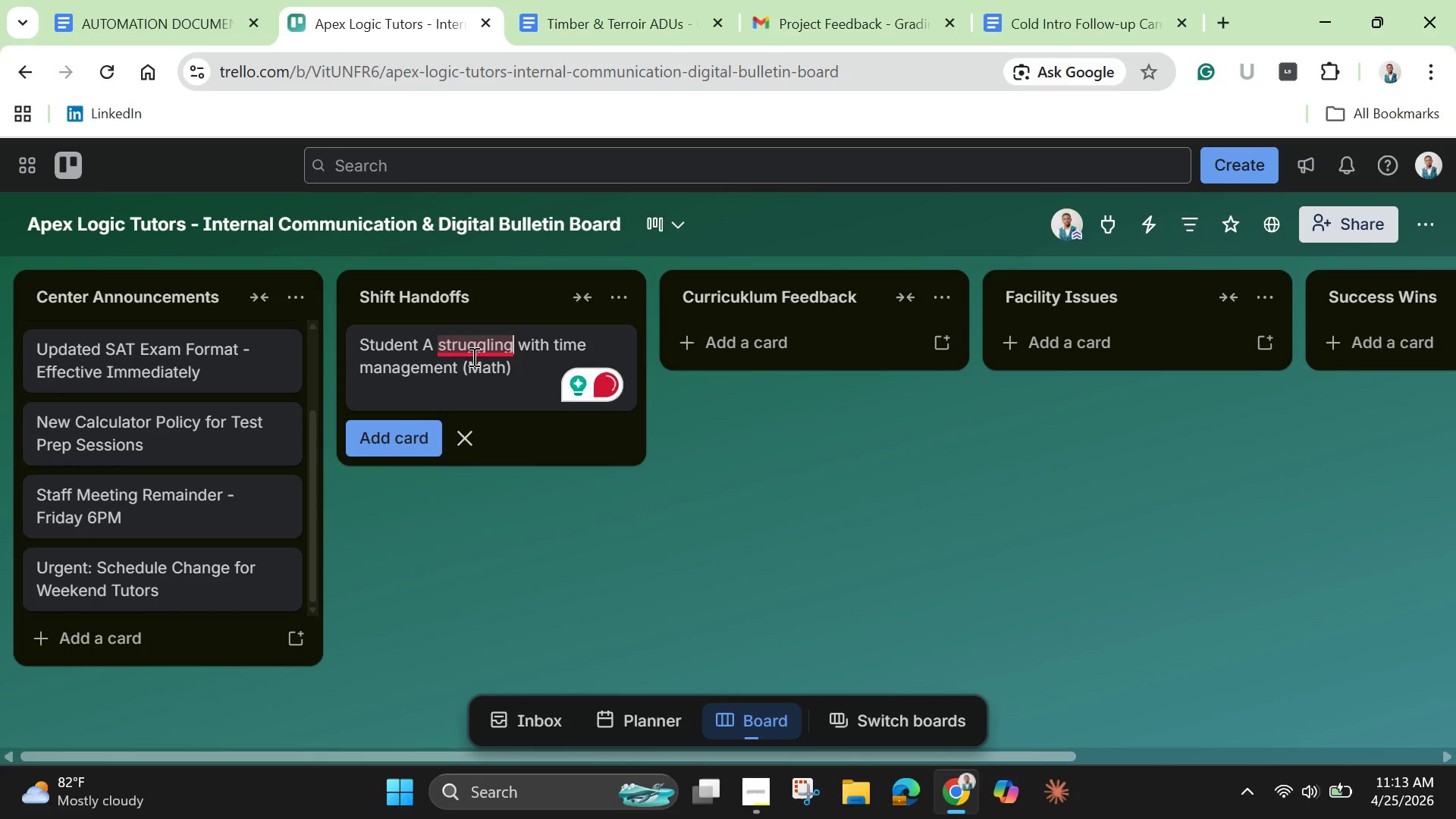 
mouse_move([457, 358])
 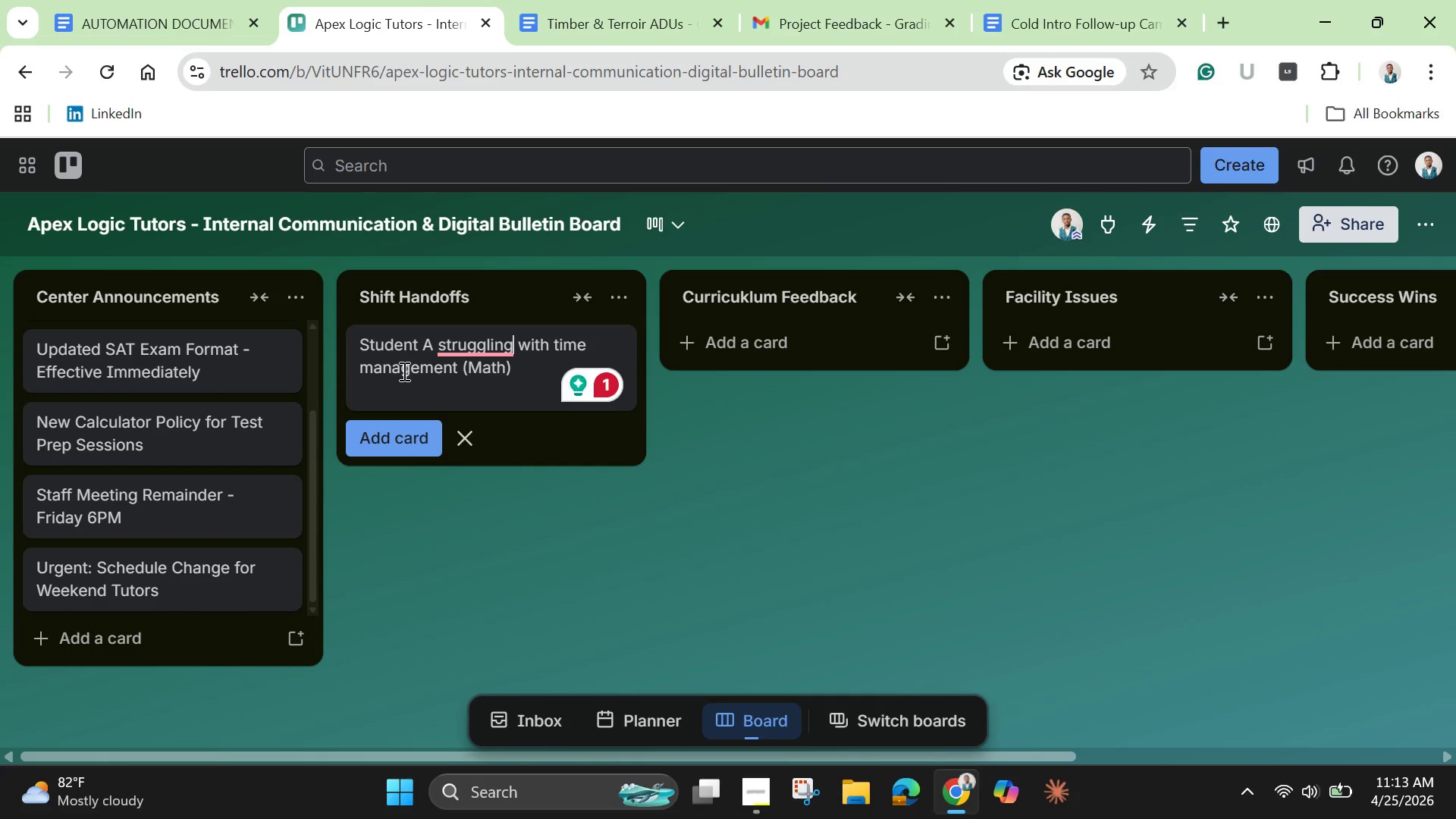 
left_click([403, 371])
 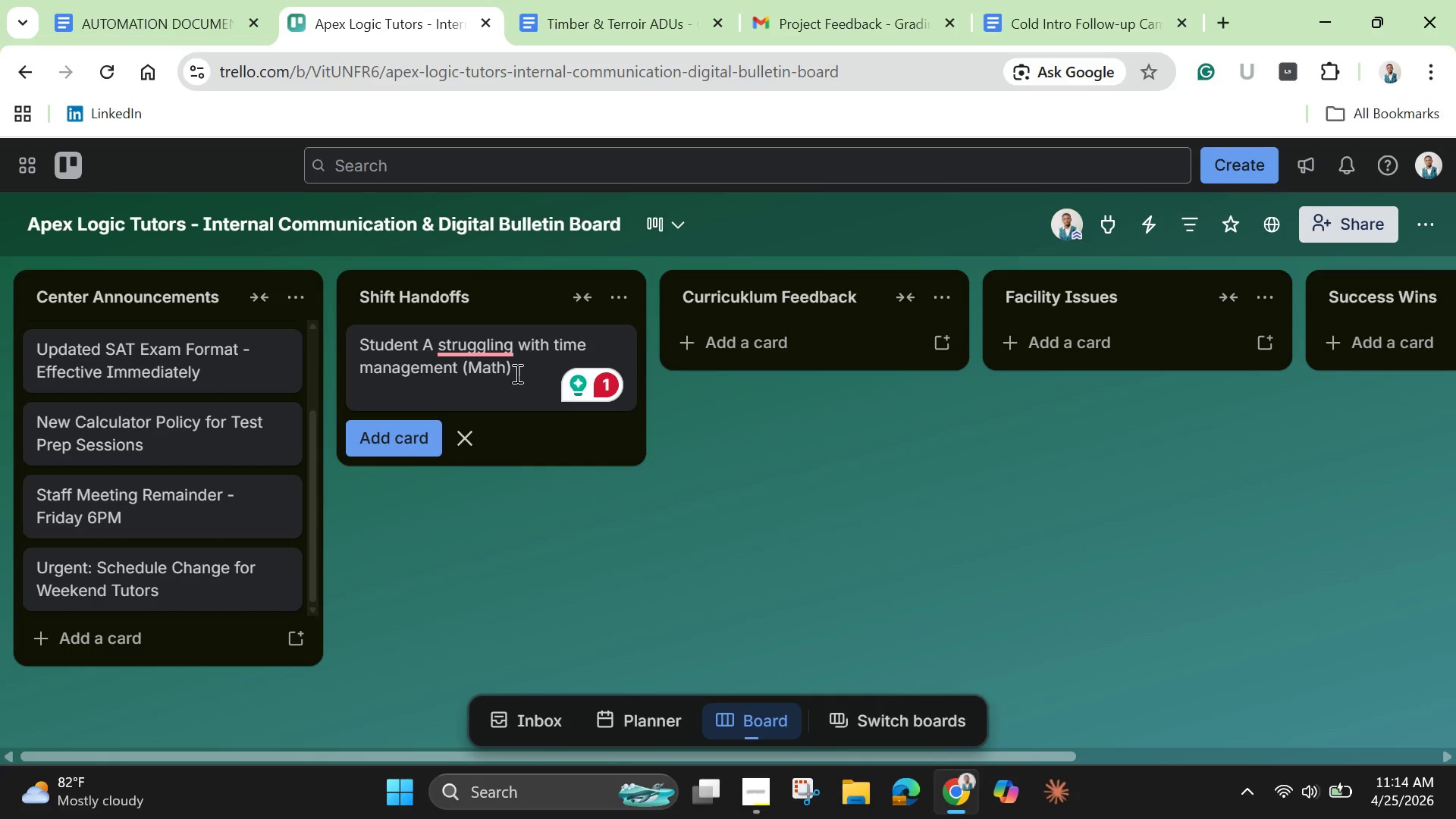 
left_click([528, 373])
 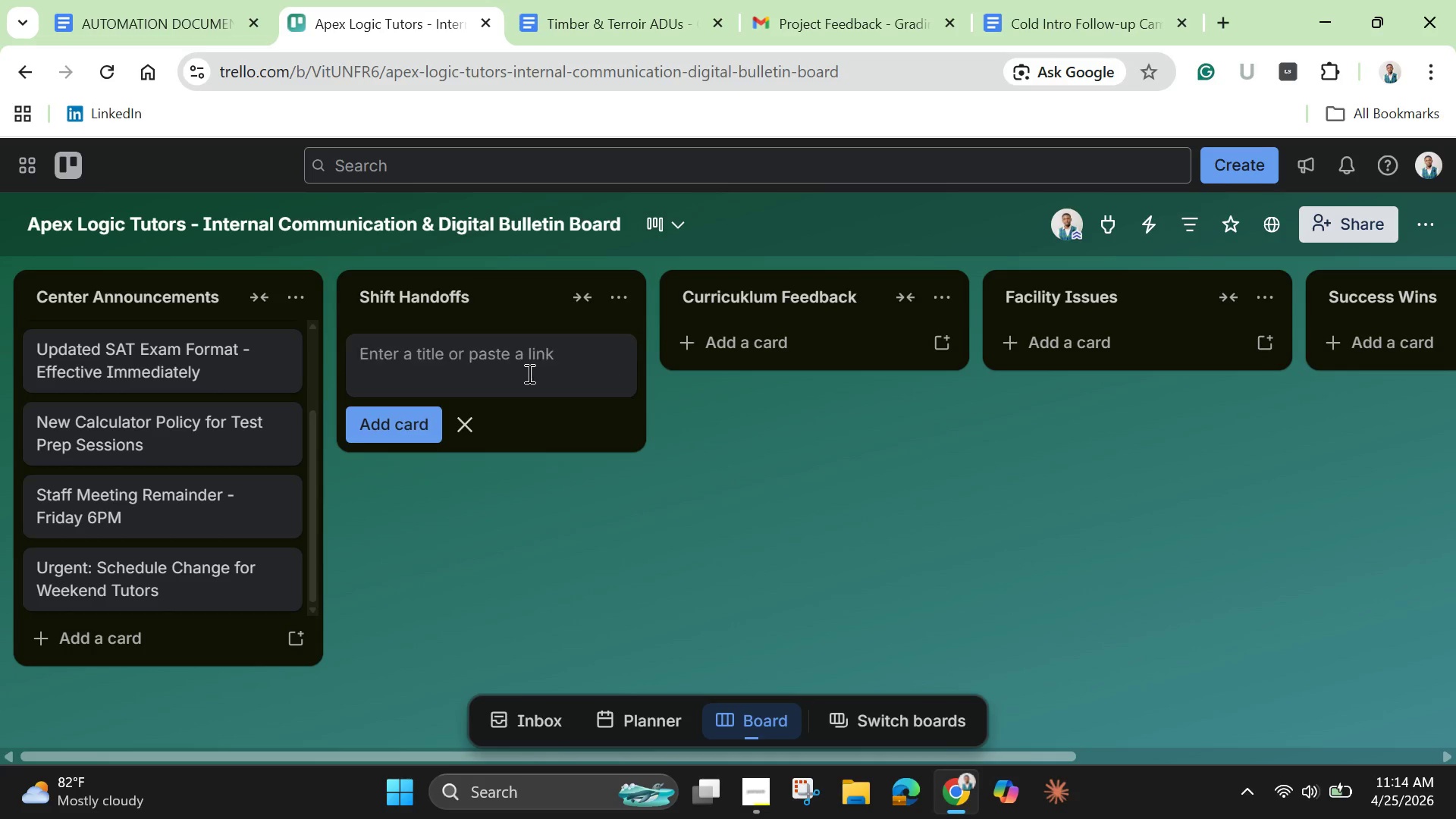 
key(Enter)
 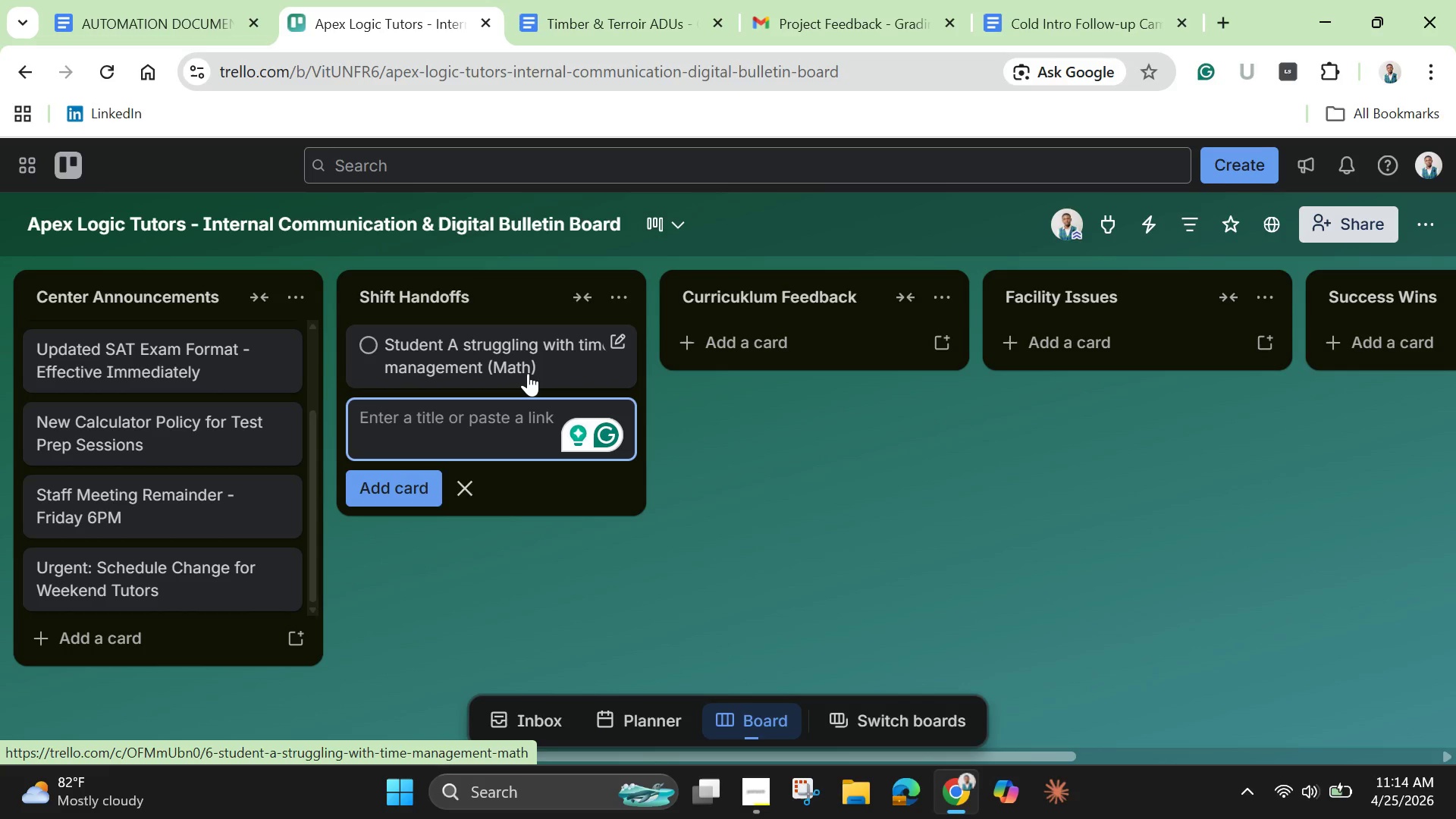 
wait(43.98)
 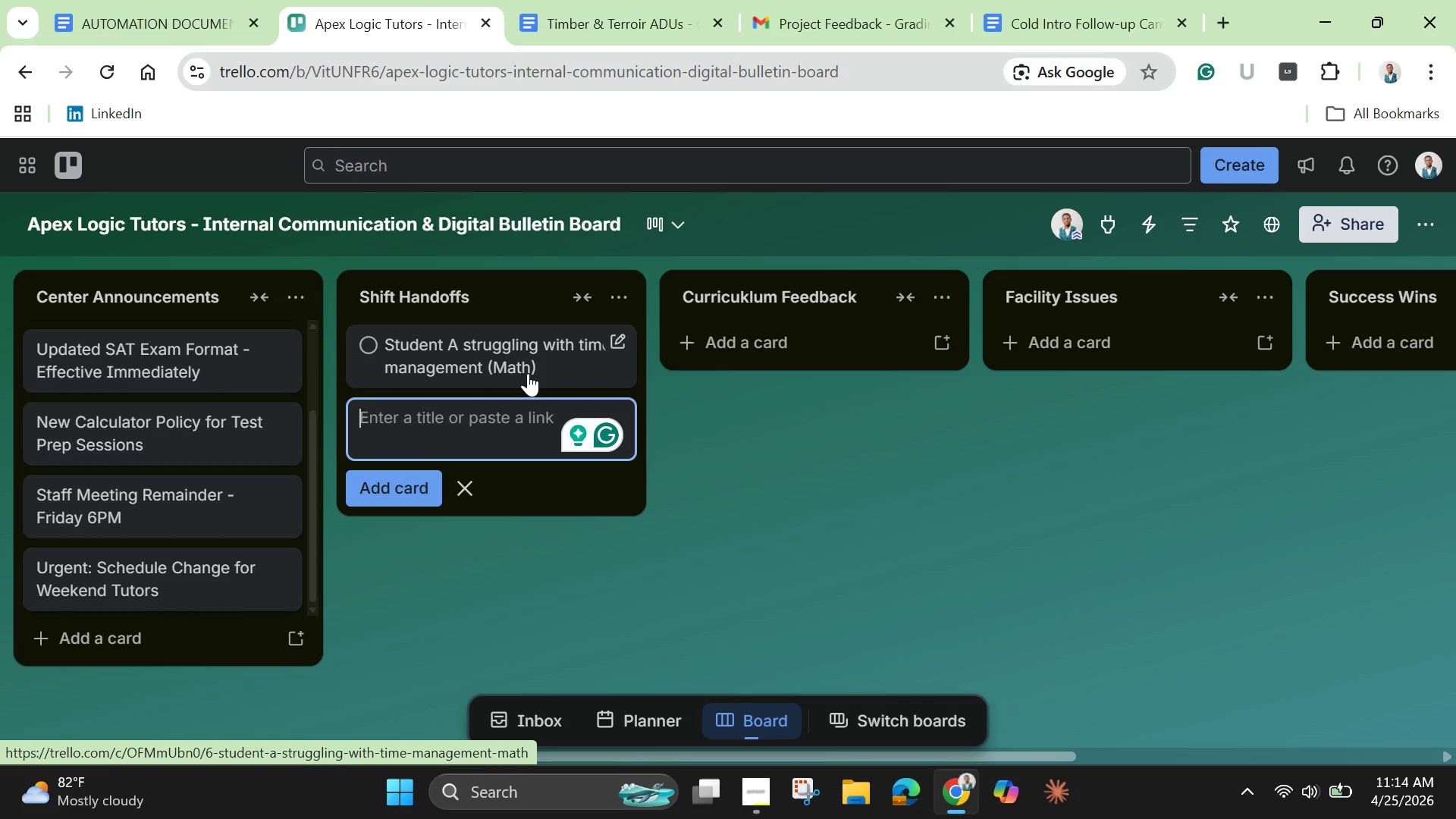 
type(Room 2 sr)
key(Backspace)
type(ession e)
key(Backspace)
type(ran overtime - adjust next slot)
 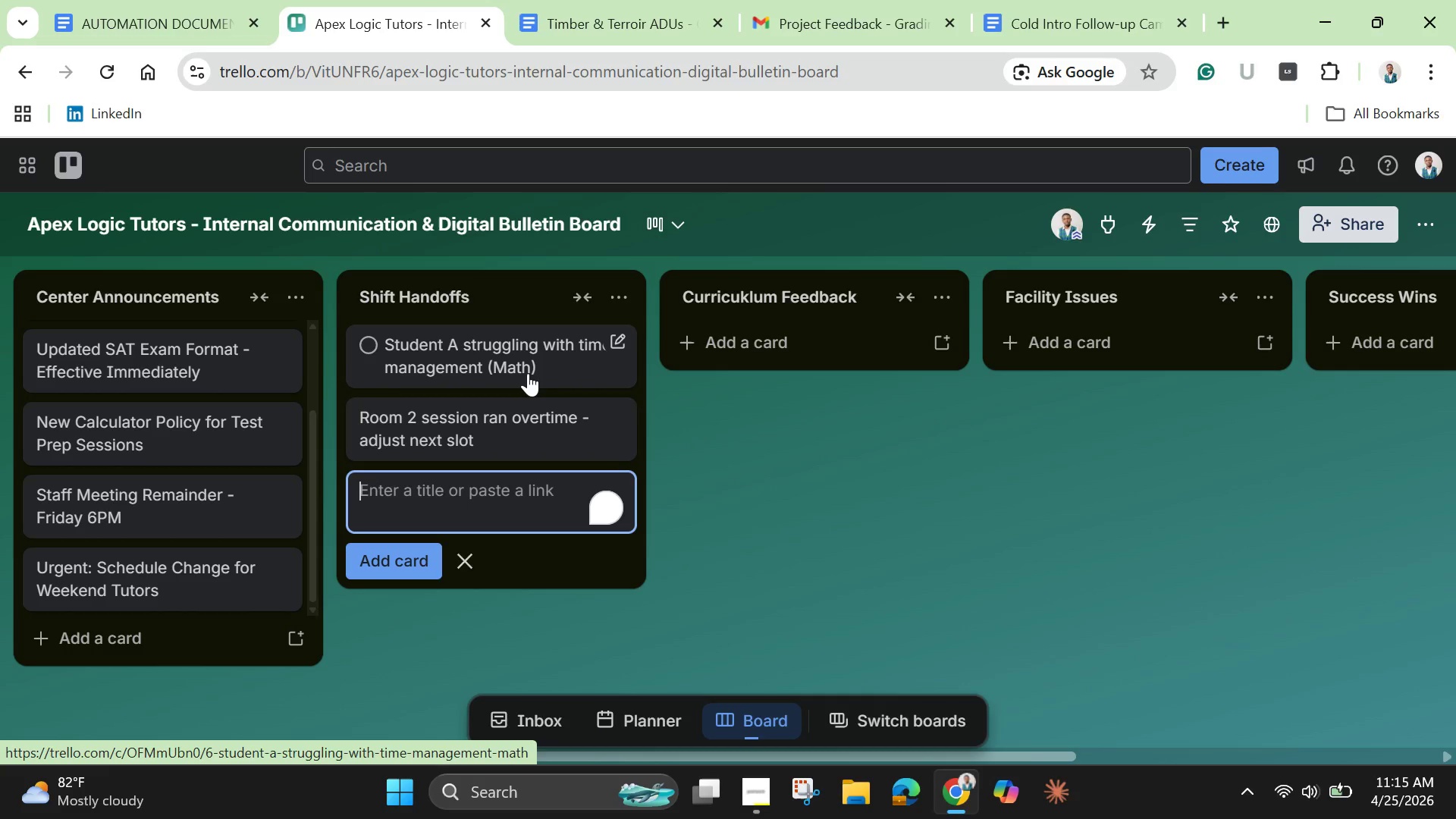 
key(Enter)
 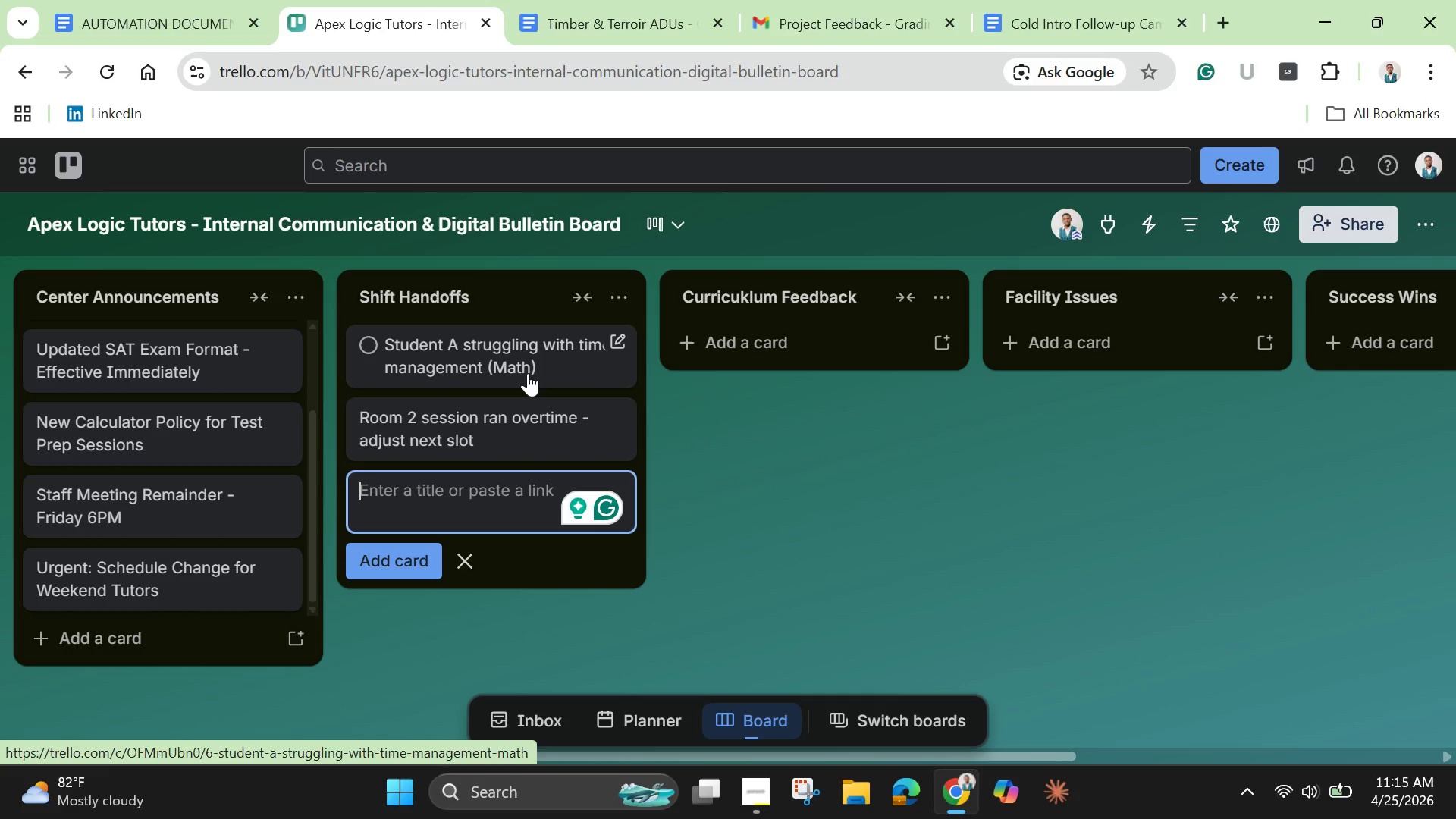 
hold_key(key=ShiftLeft, duration=1.52)
 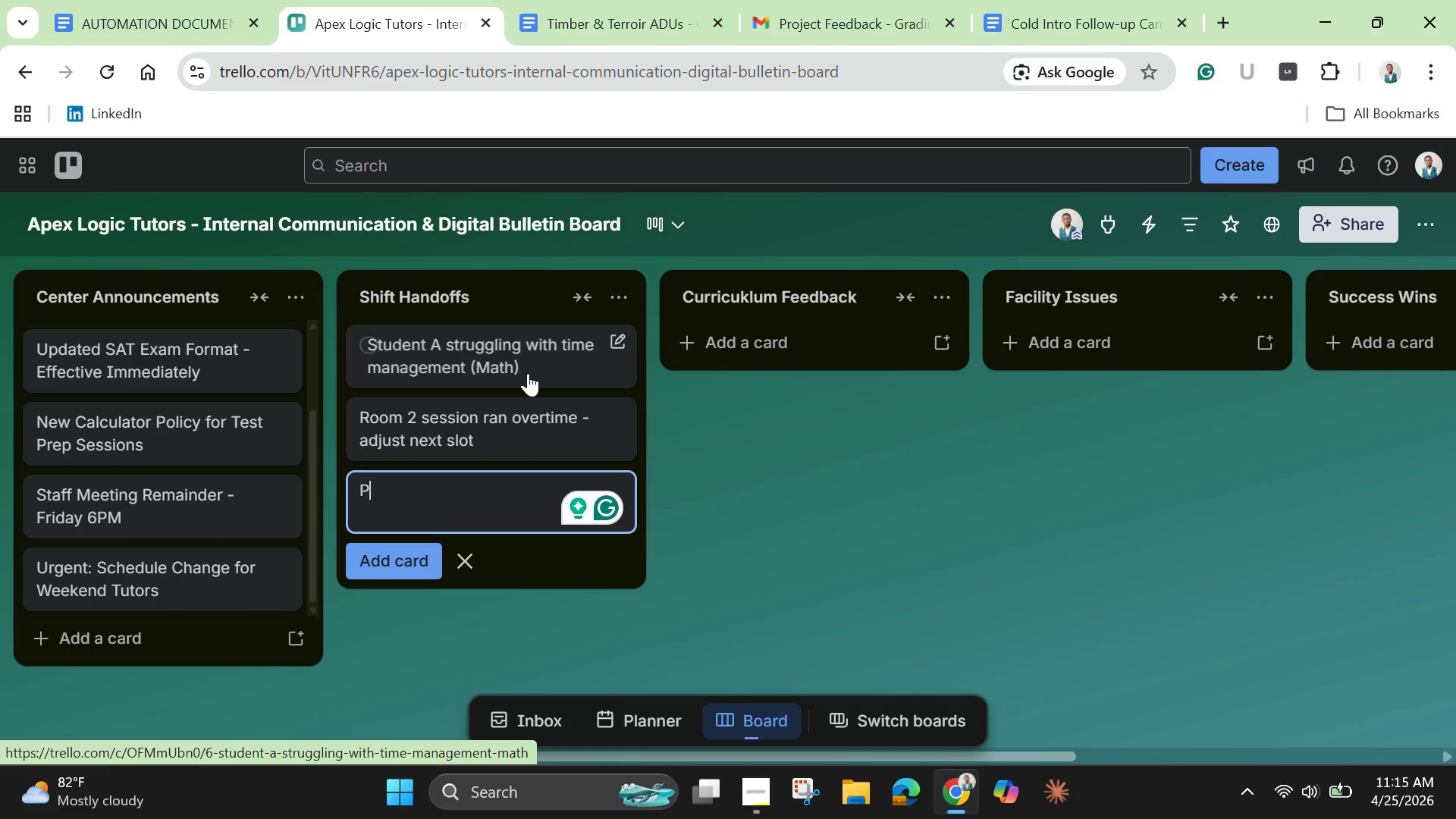 
type(Parent requested progress update follow-up)
 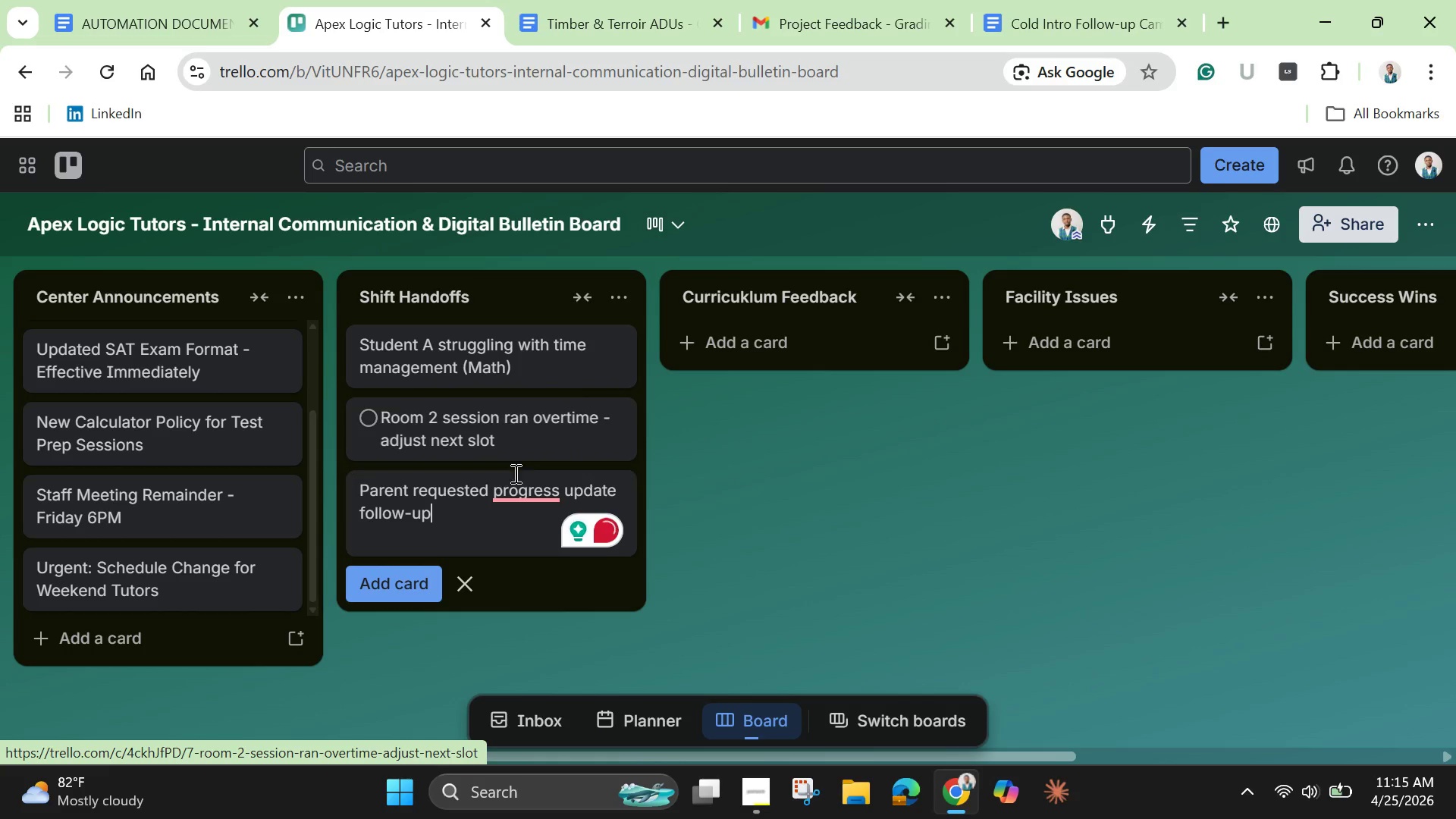 
left_click([532, 500])
 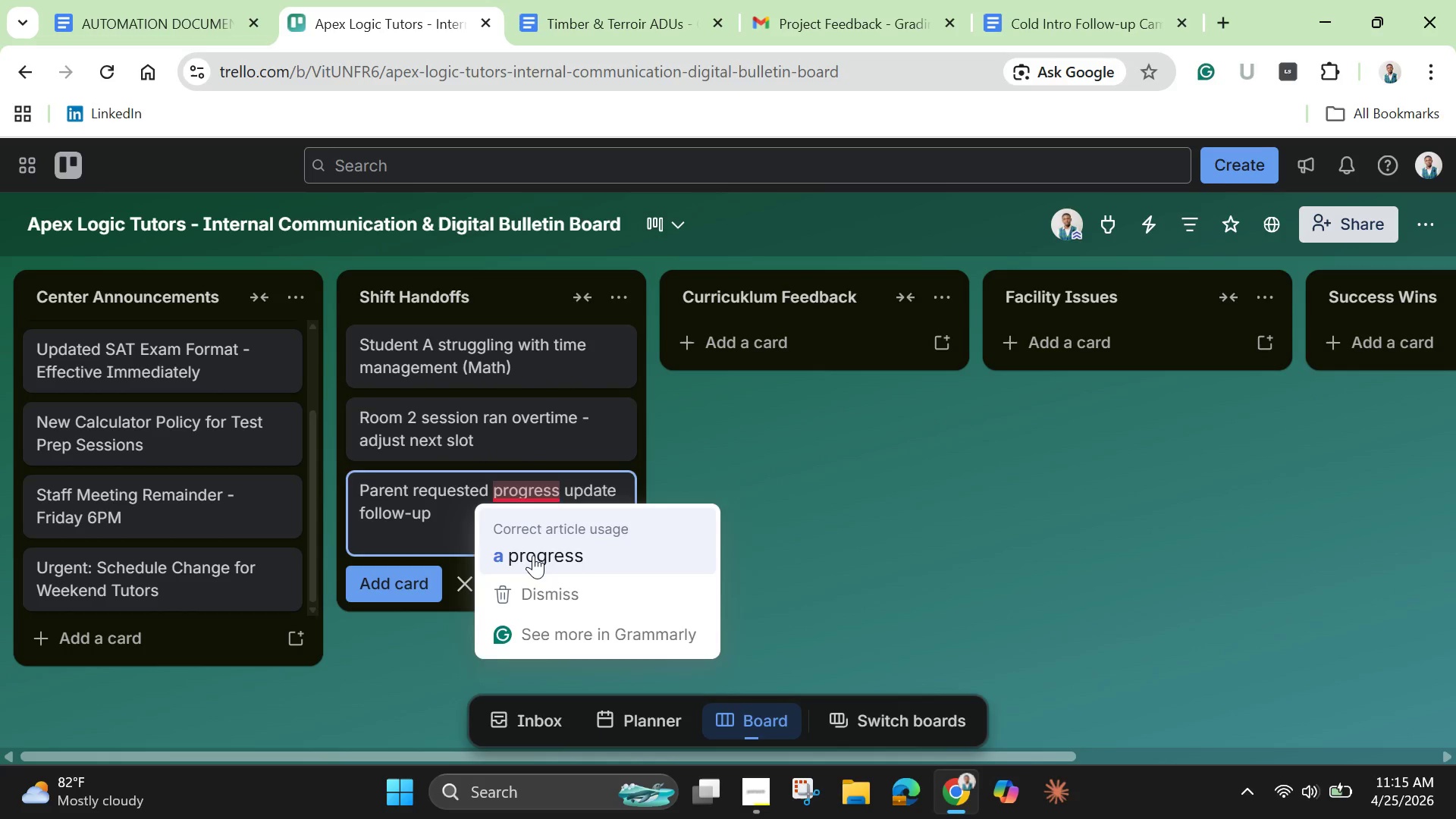 
left_click([533, 555])
 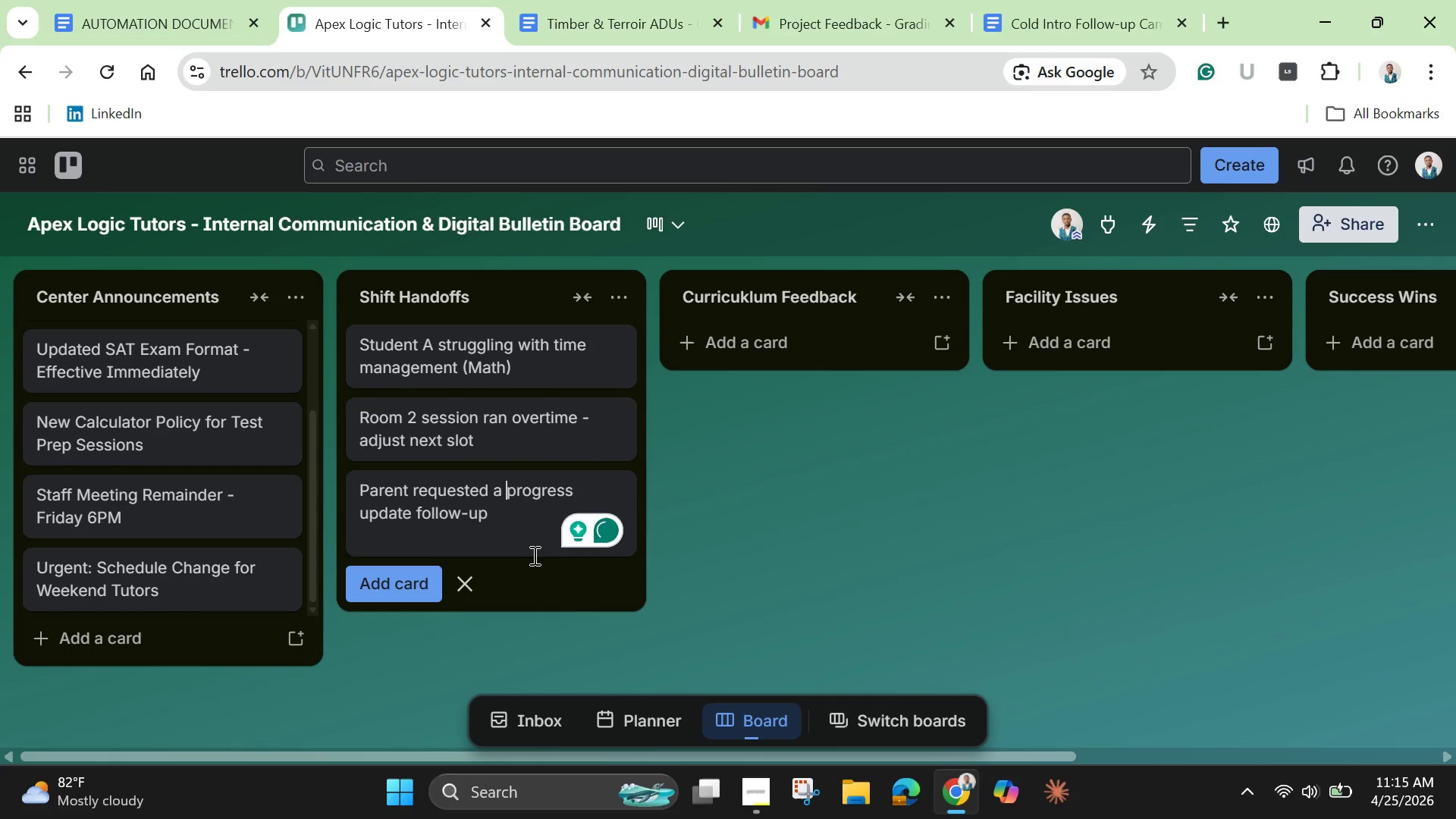 
wait(13.58)
 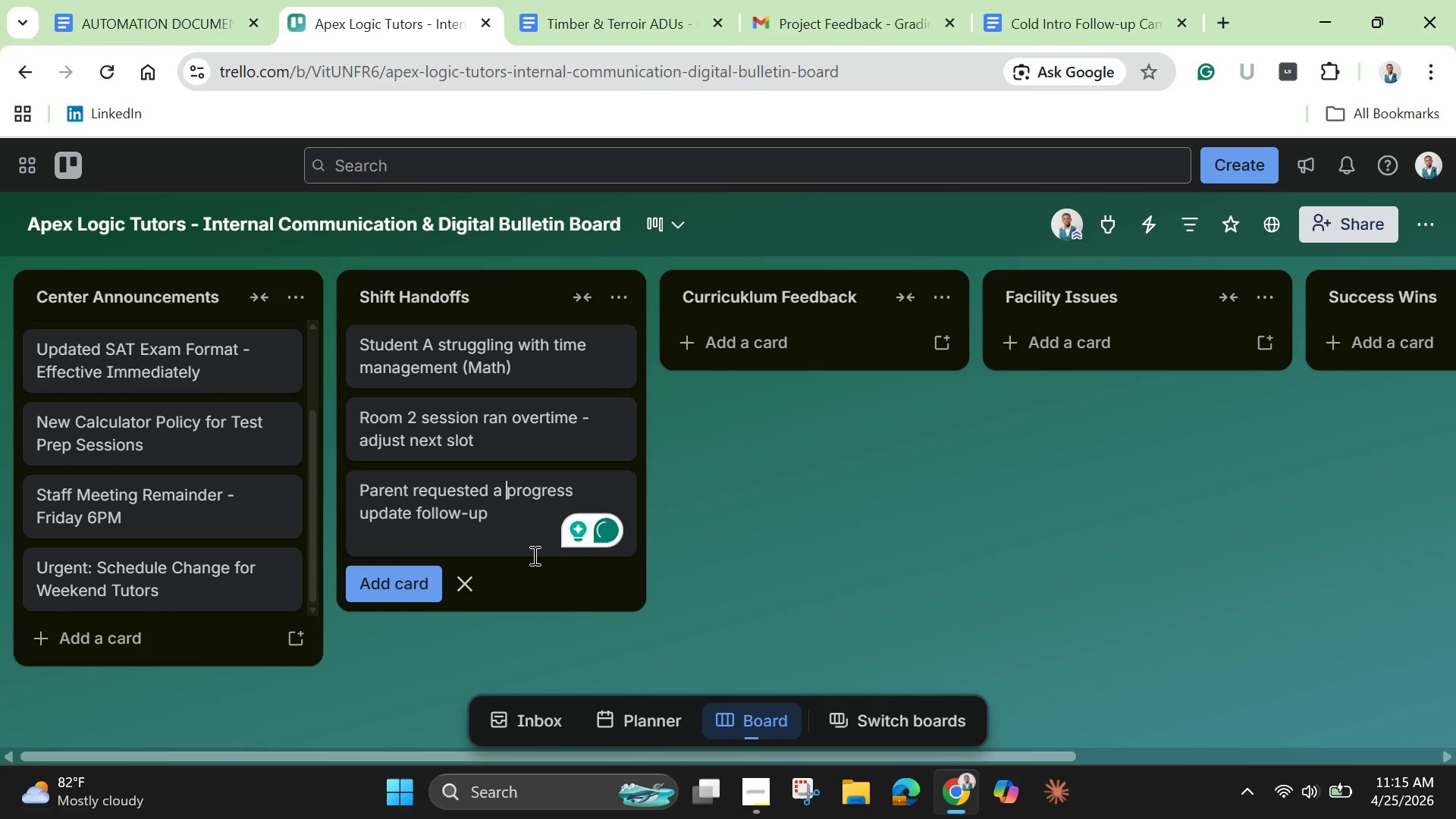 
left_click([508, 511])
 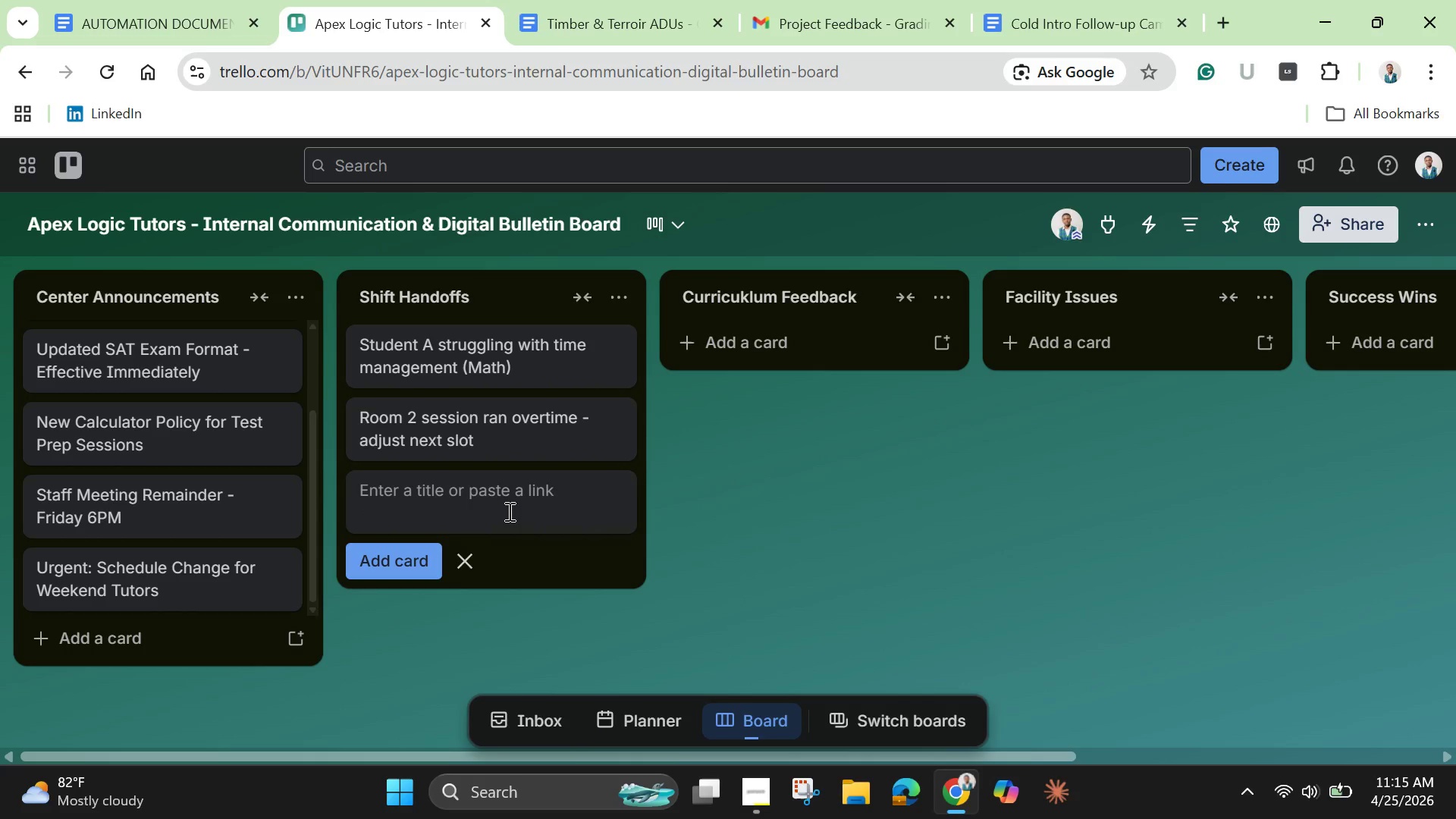 
key(Enter)
 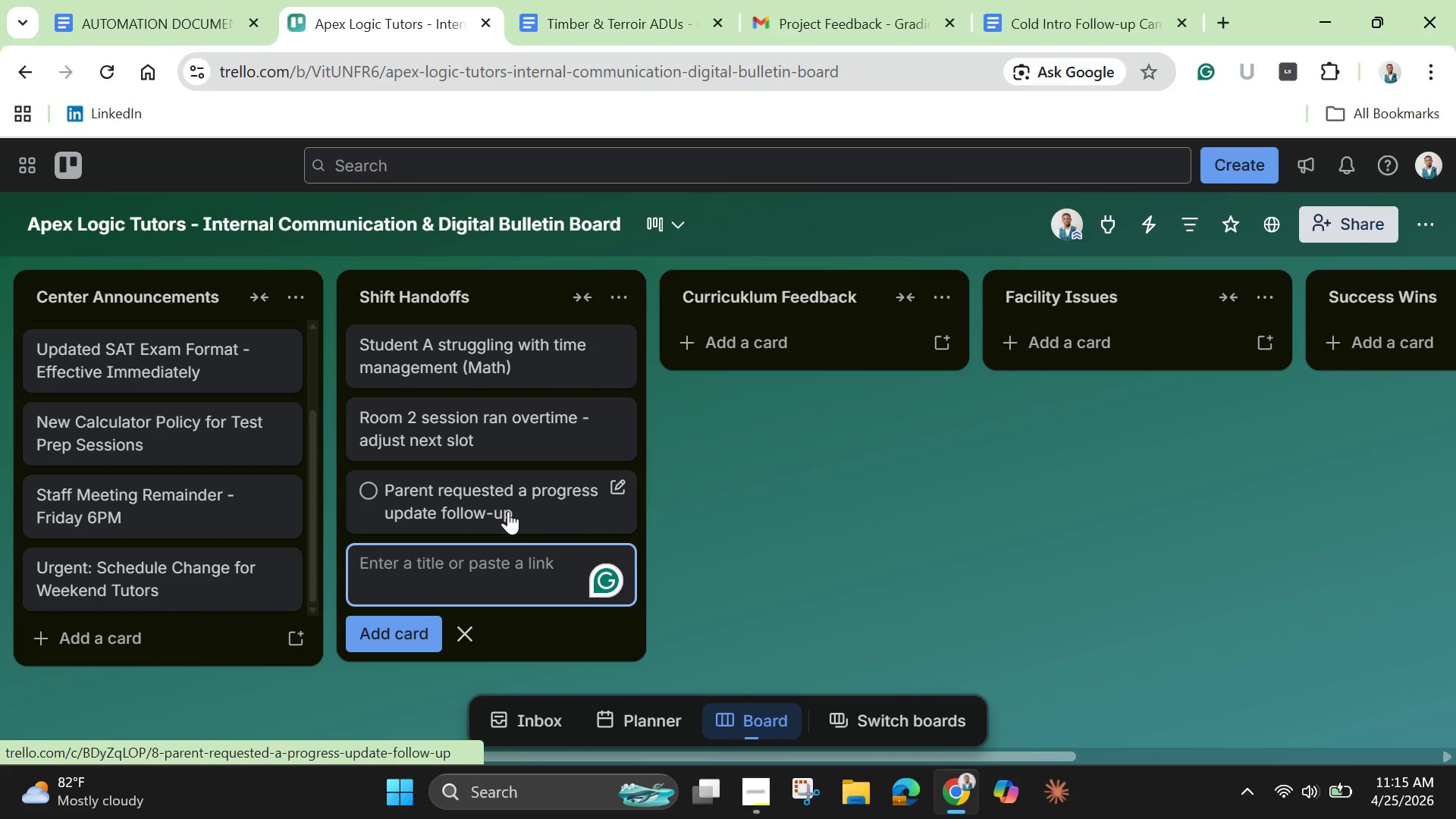 
type(Homework review incomplte)
key(Backspace)
key(Backspace)
type(ete for Group B)
 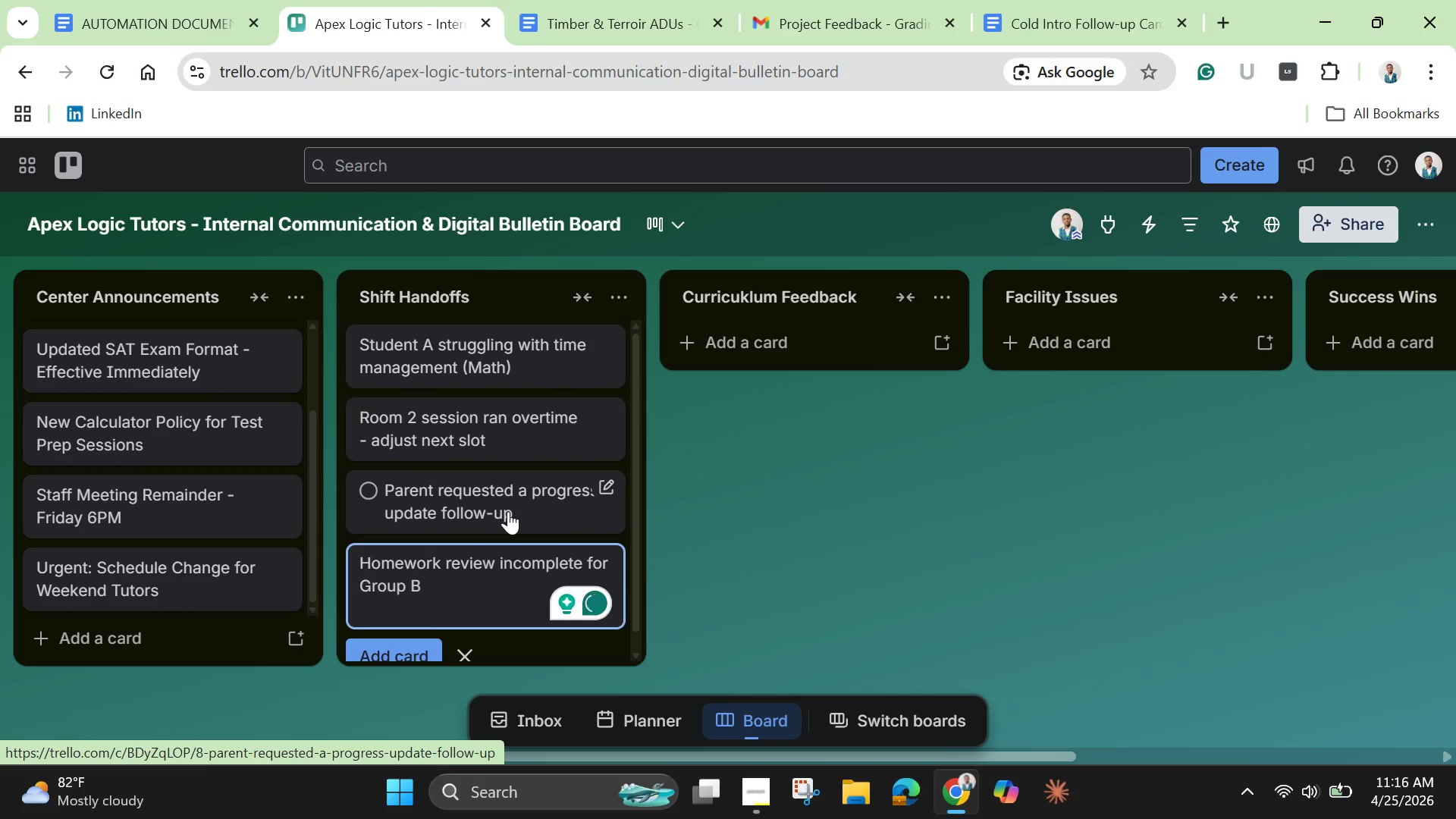 
key(Enter)
 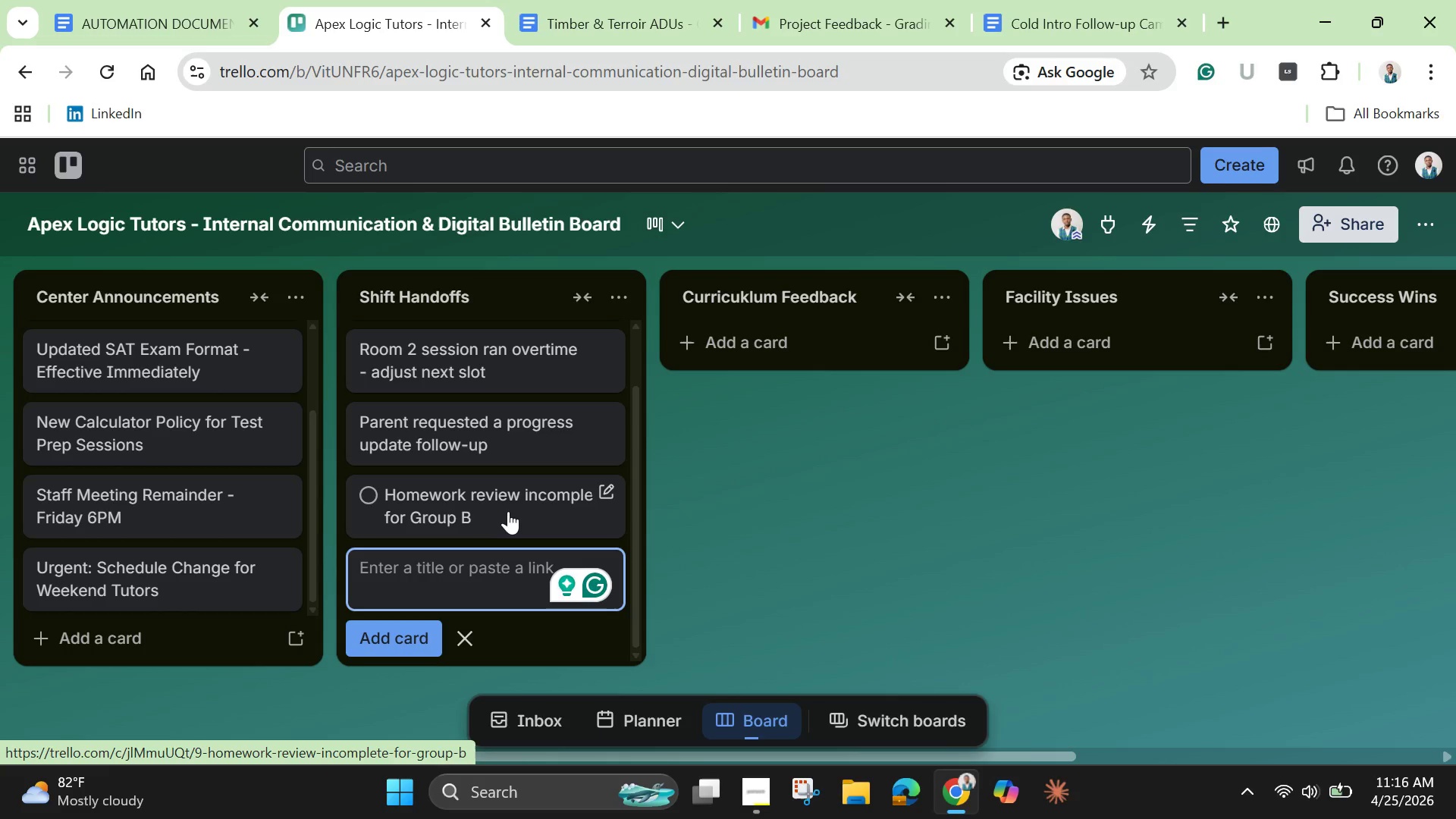 
wait(10.88)
 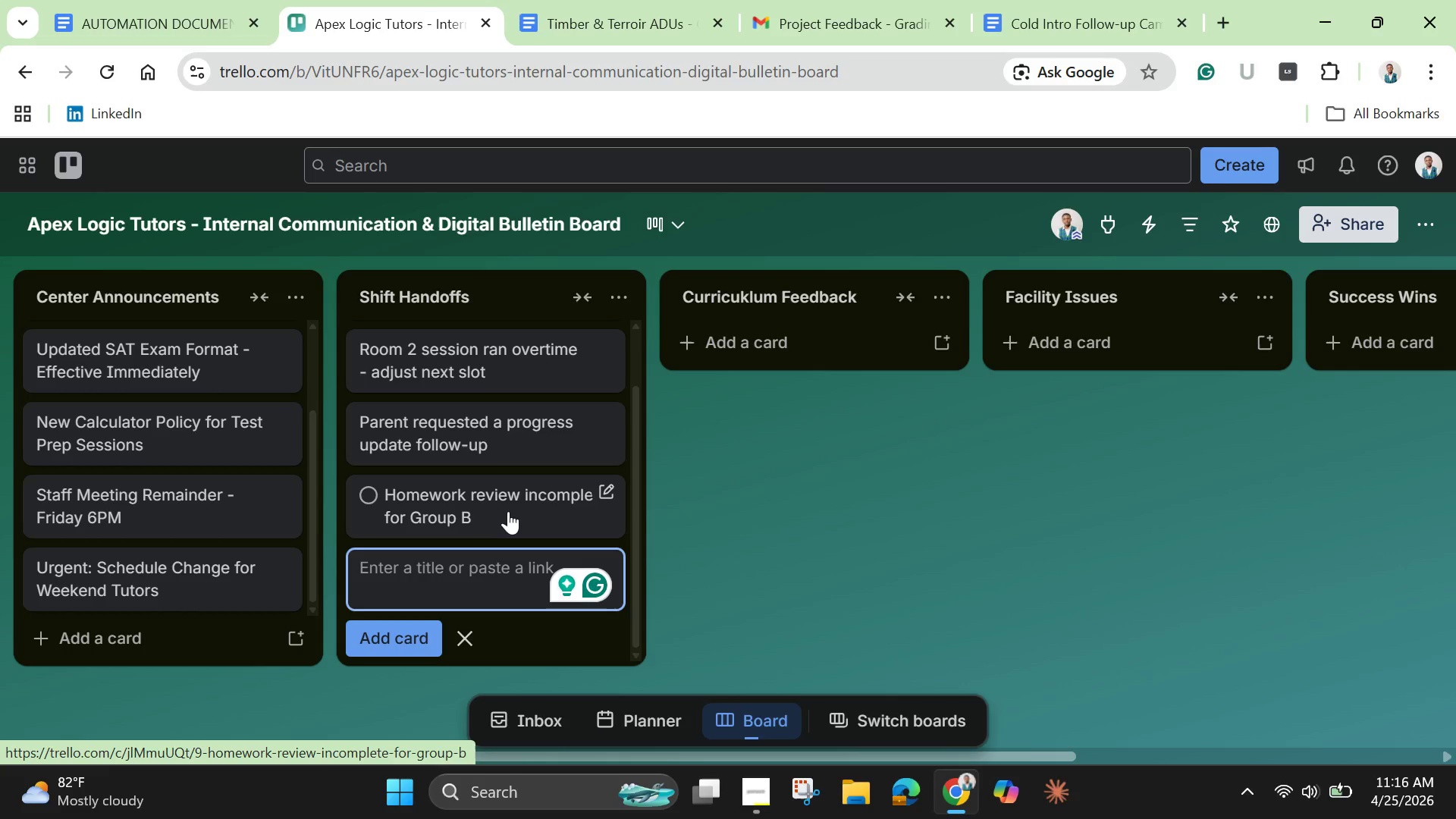 
left_click([805, 350])
 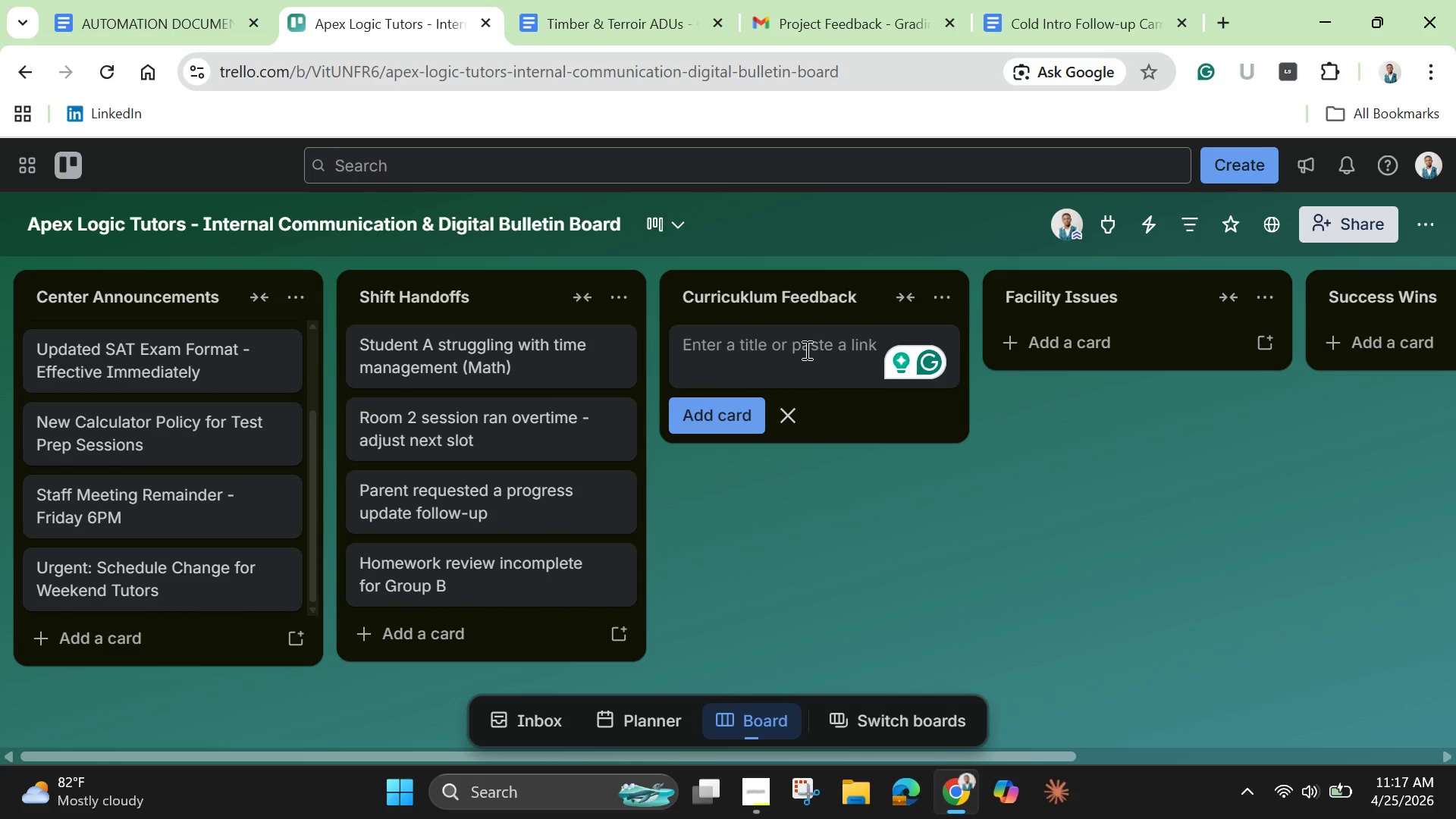 
wait(40.27)
 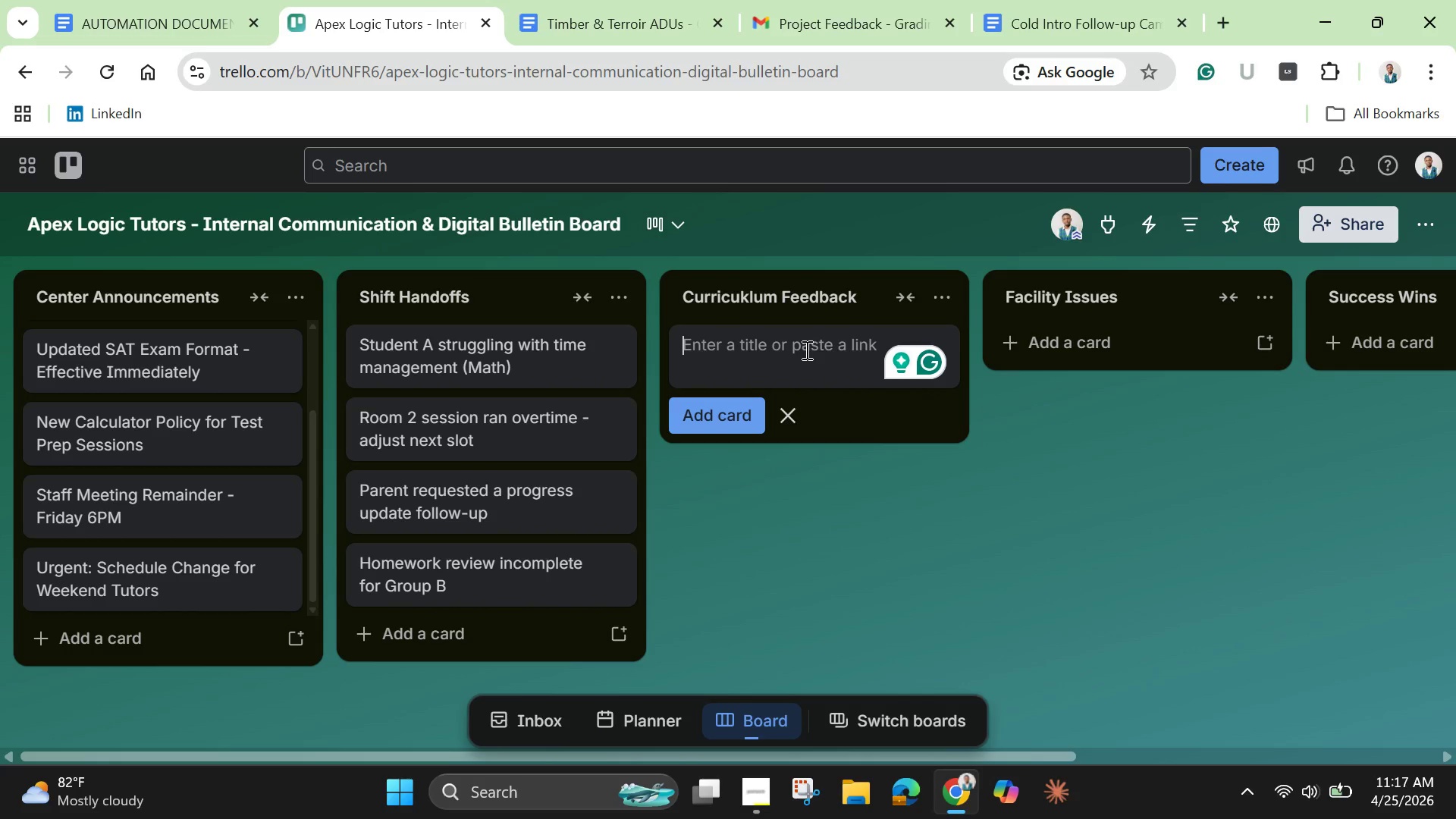 
type(Cal)
 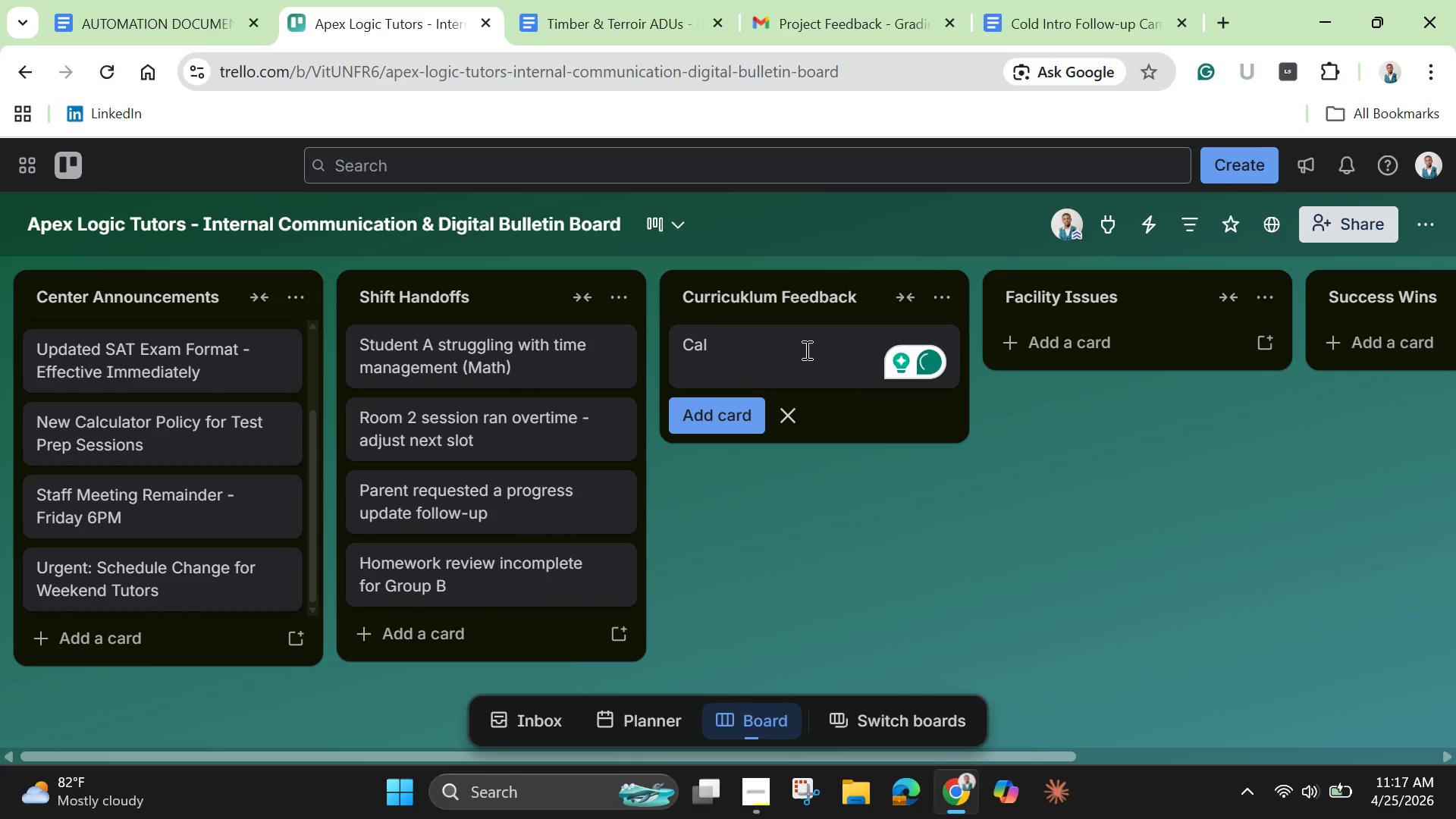 
wait(5.09)
 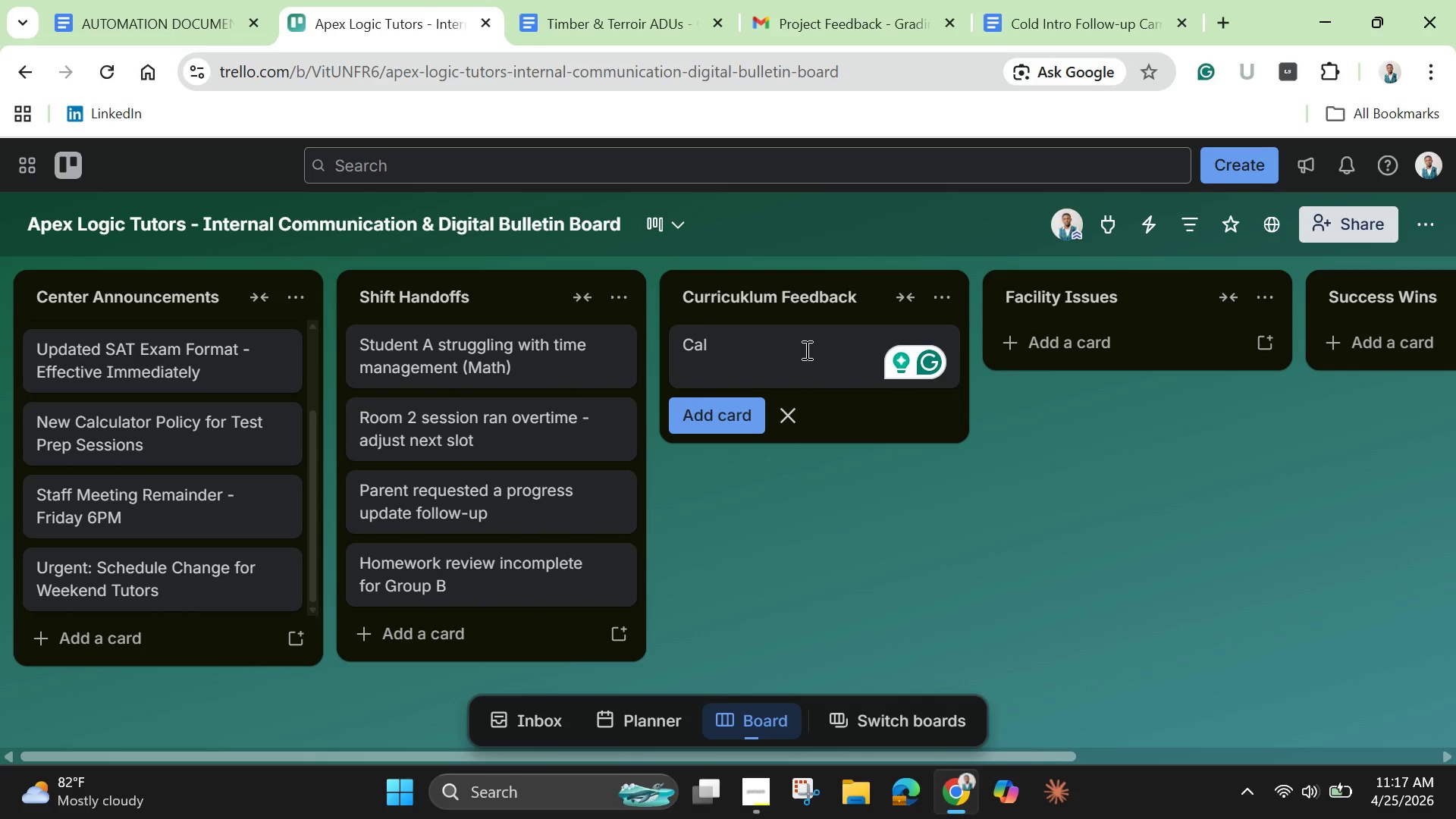 
type(culus Work )
 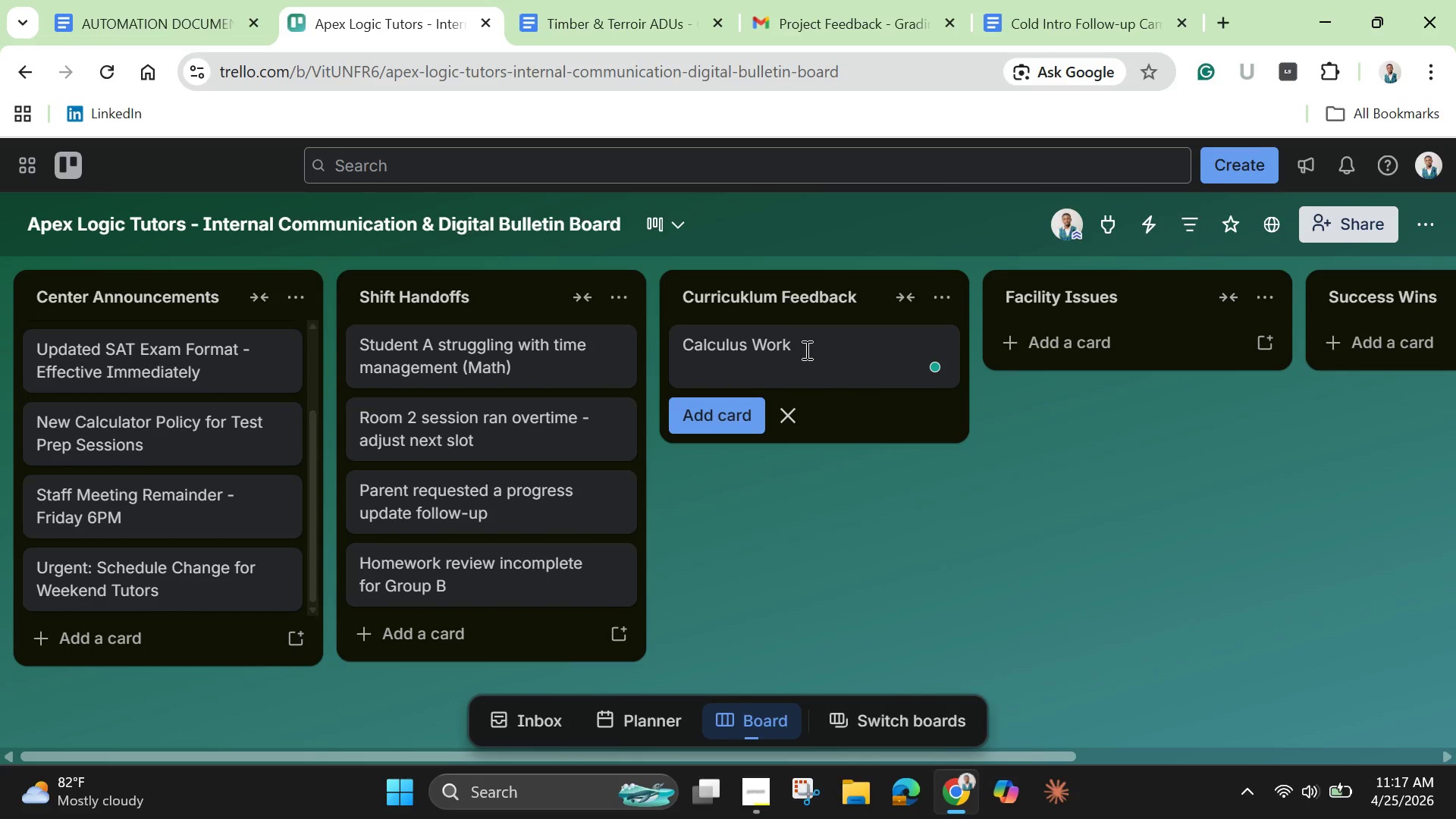 
key(Backspace)
type(book )
 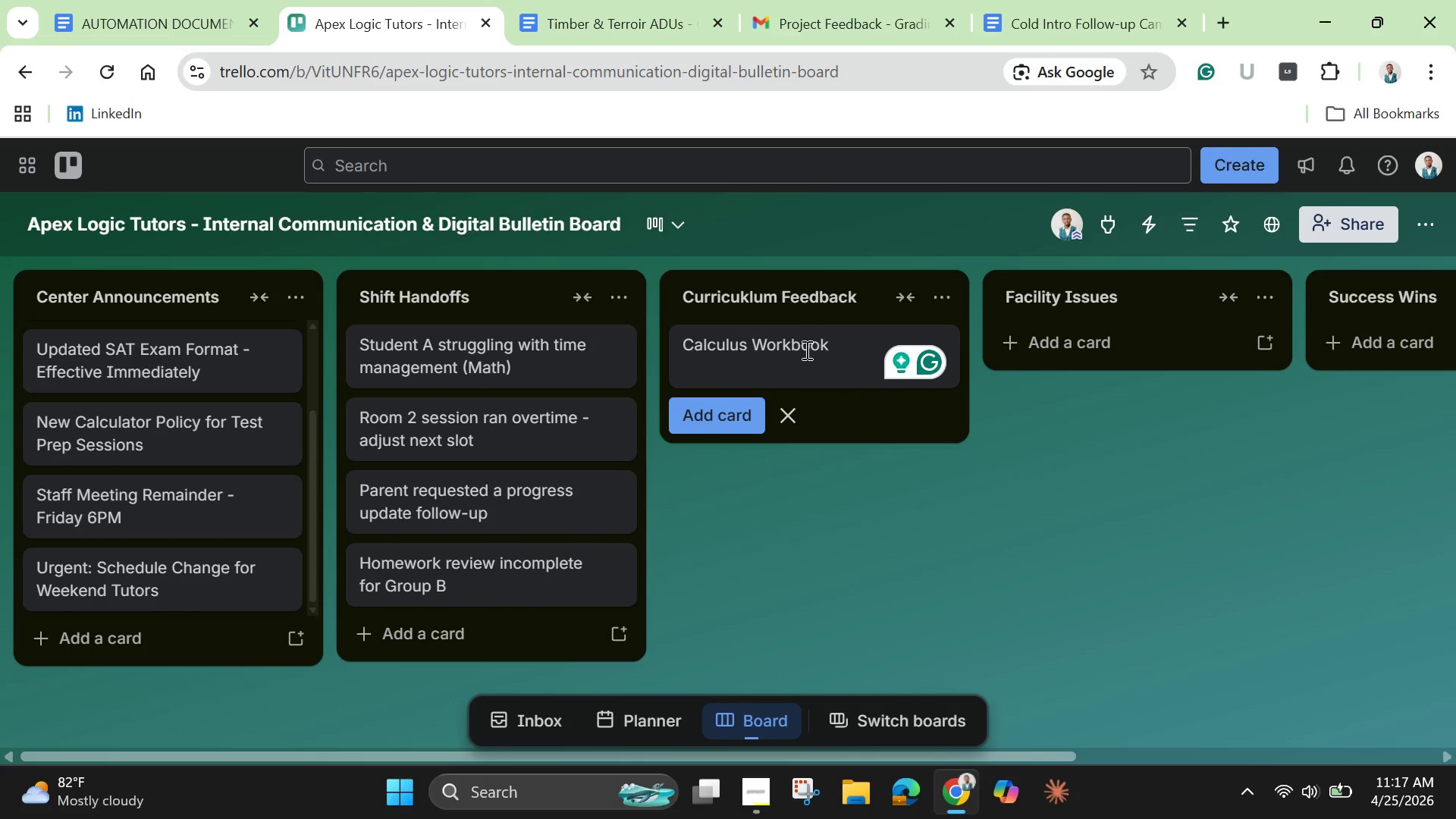 
wait(11.64)
 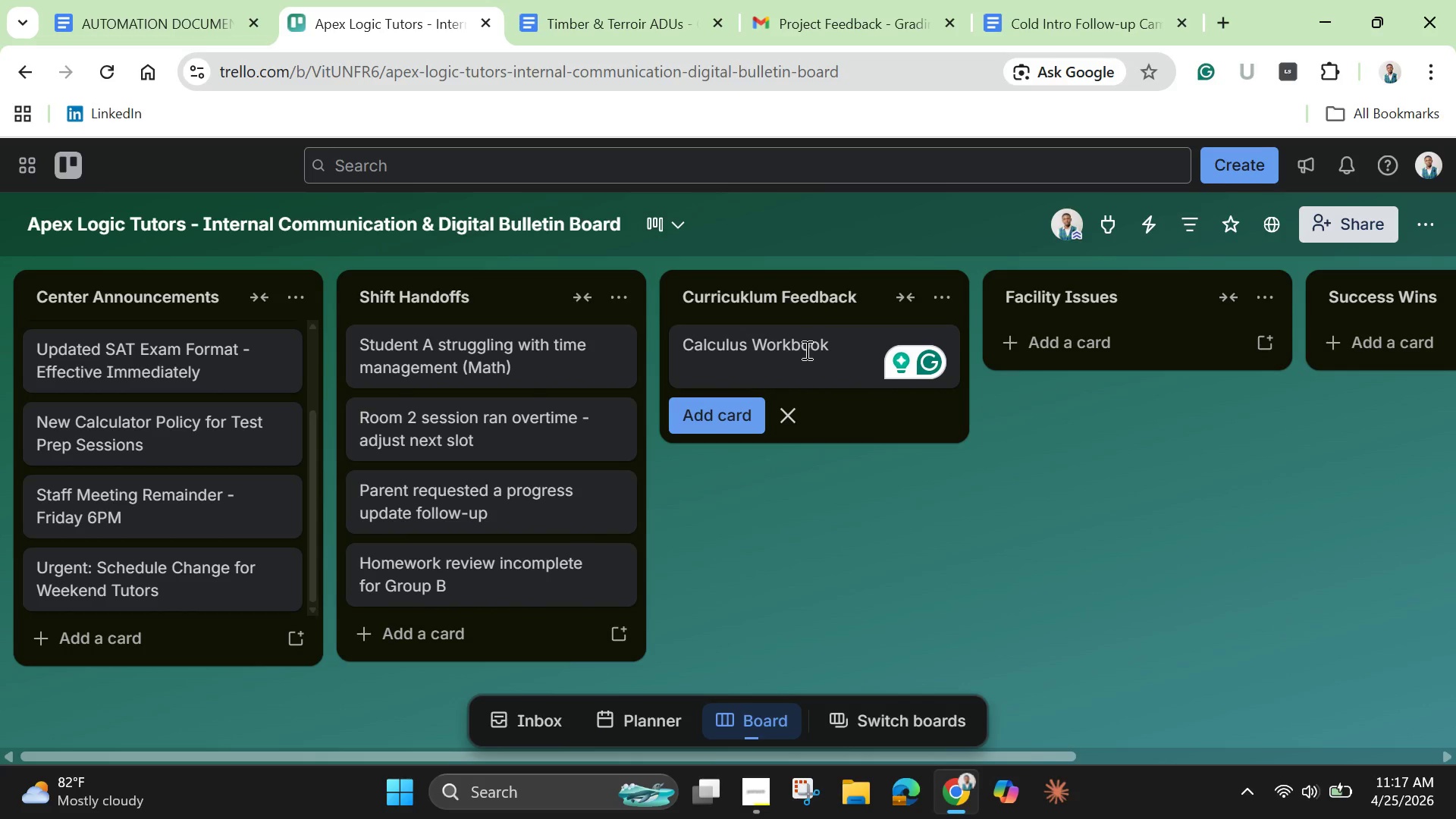 
type(Error)
 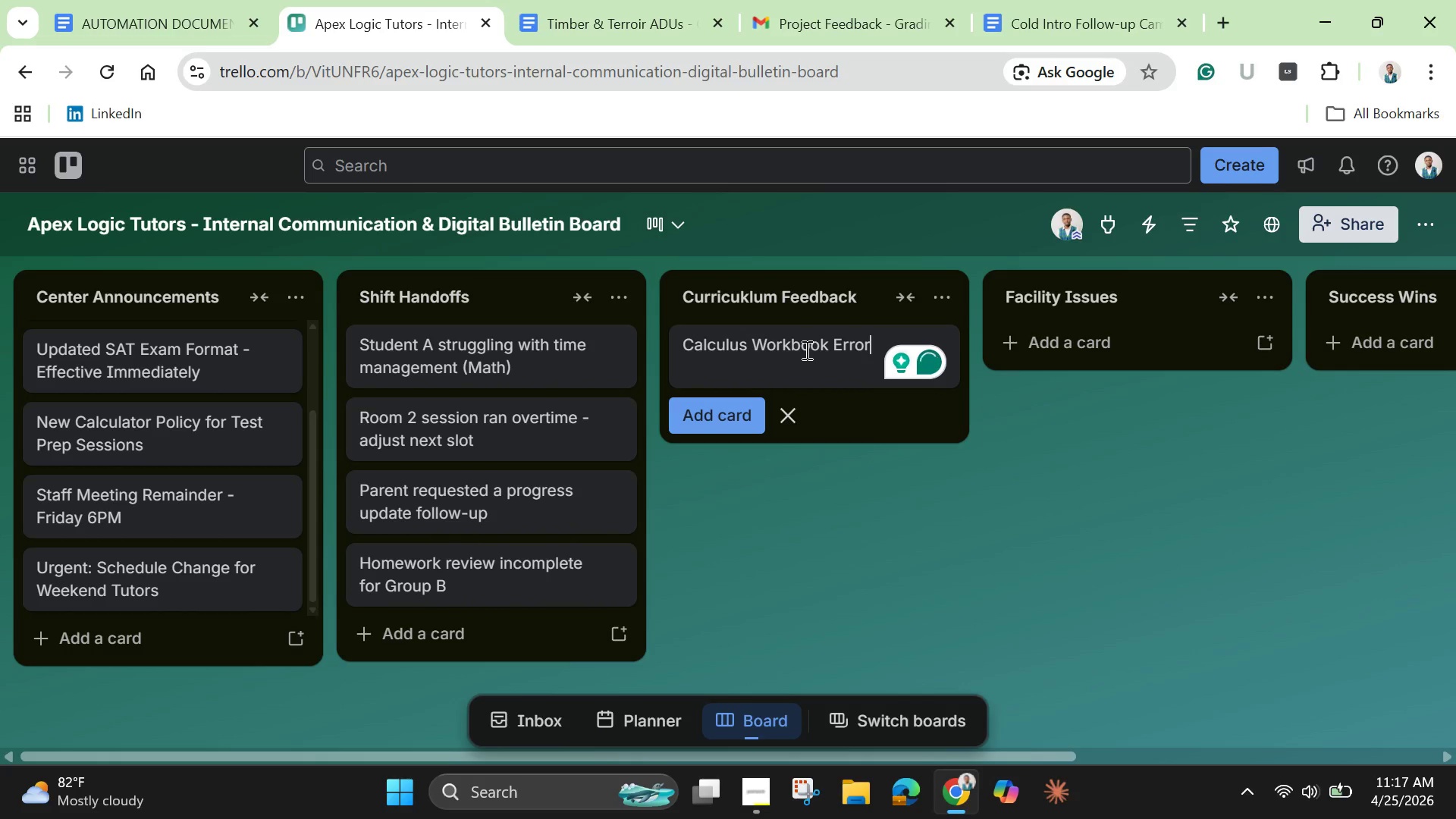 
wait(7.14)
 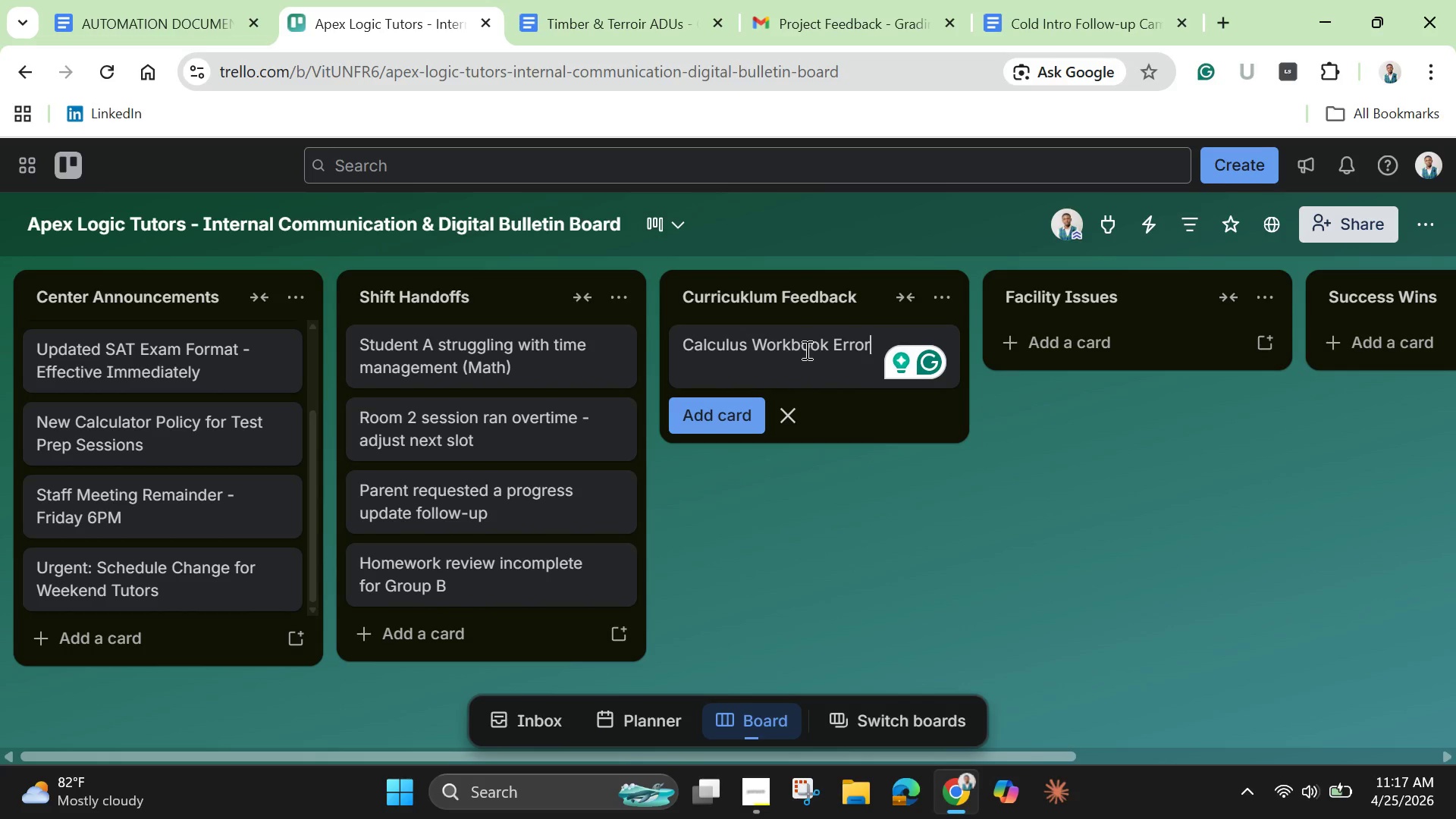 
key(Space)
 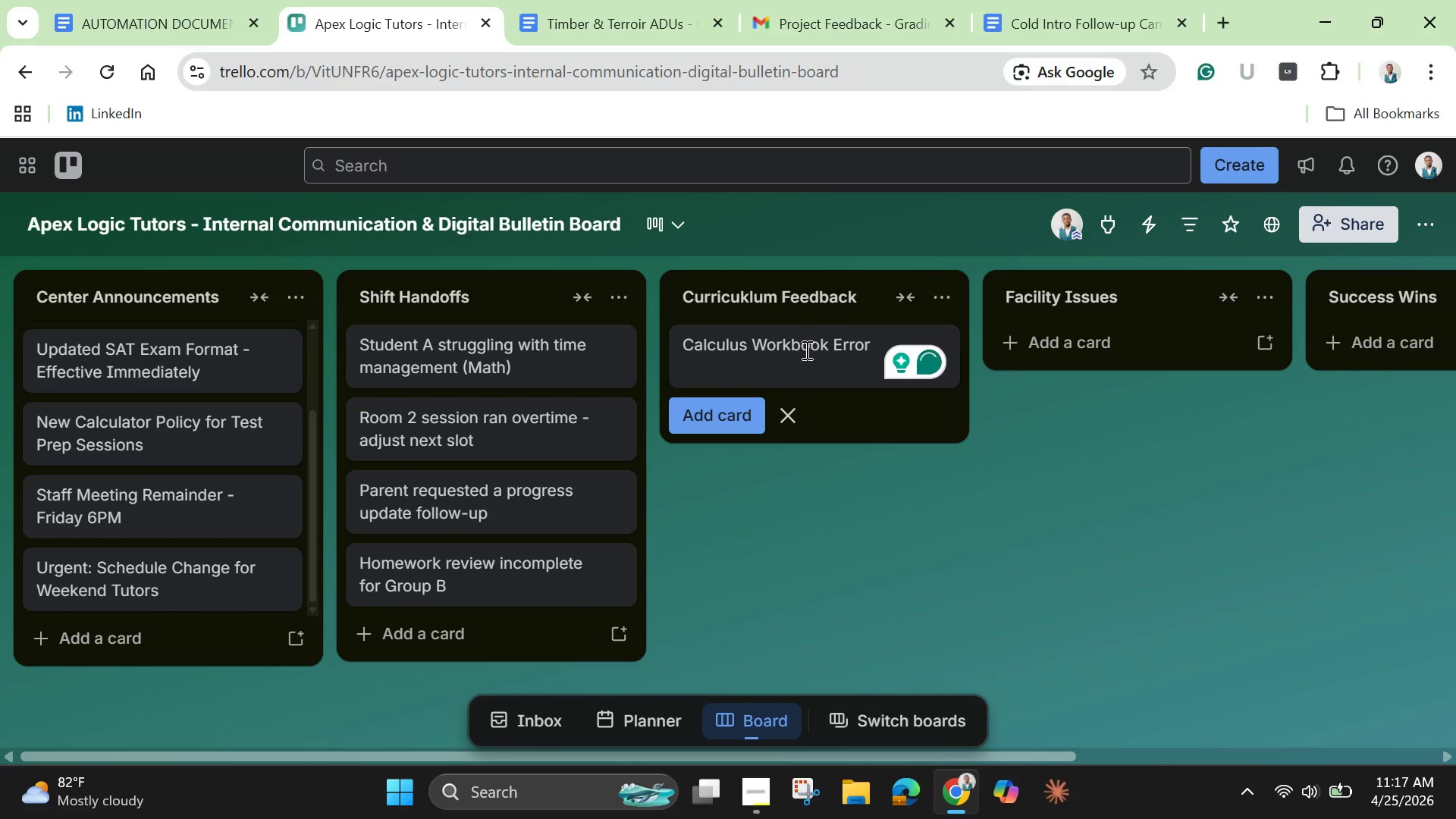 
key(Minus)
 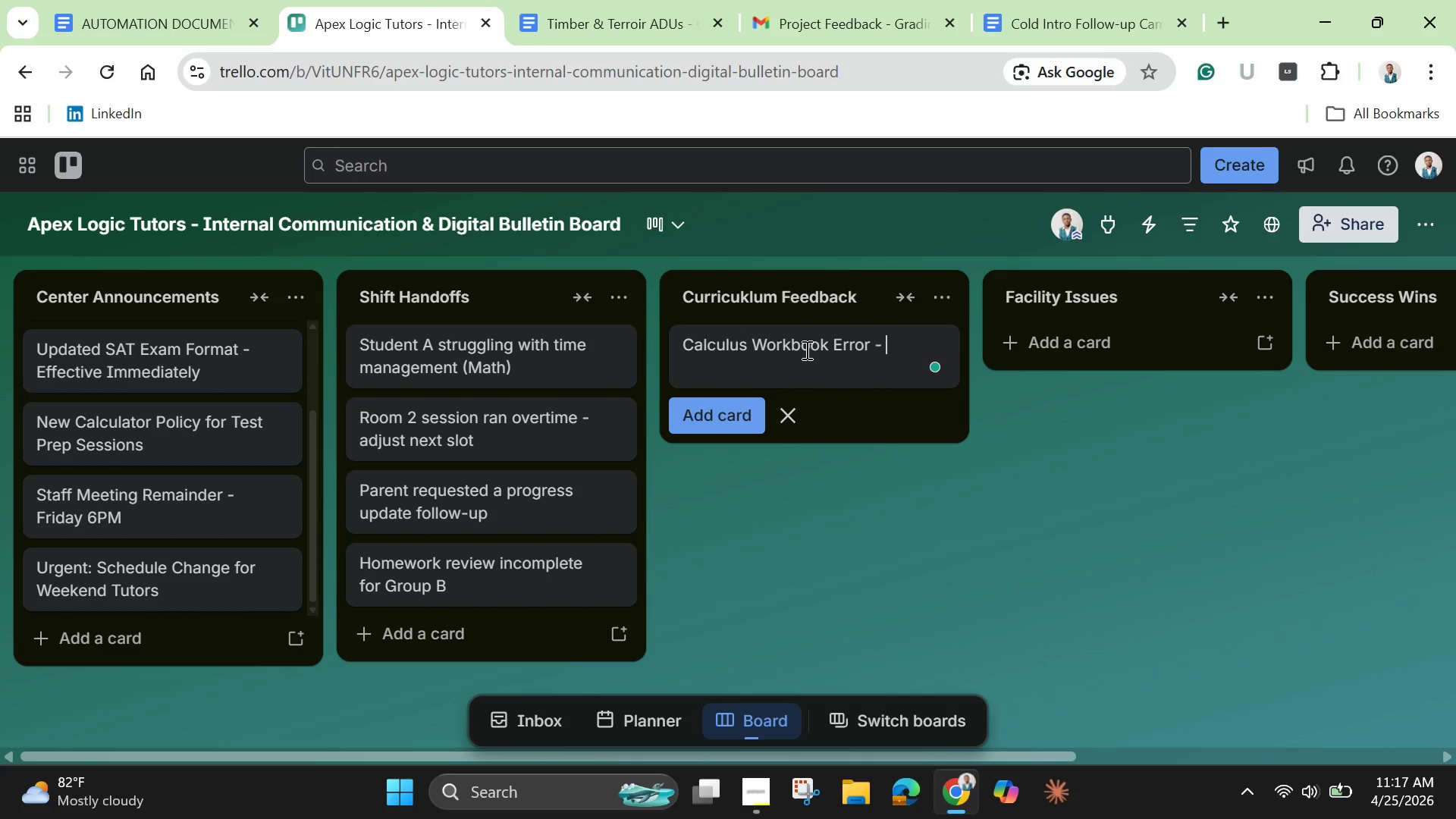 
key(Space)
 